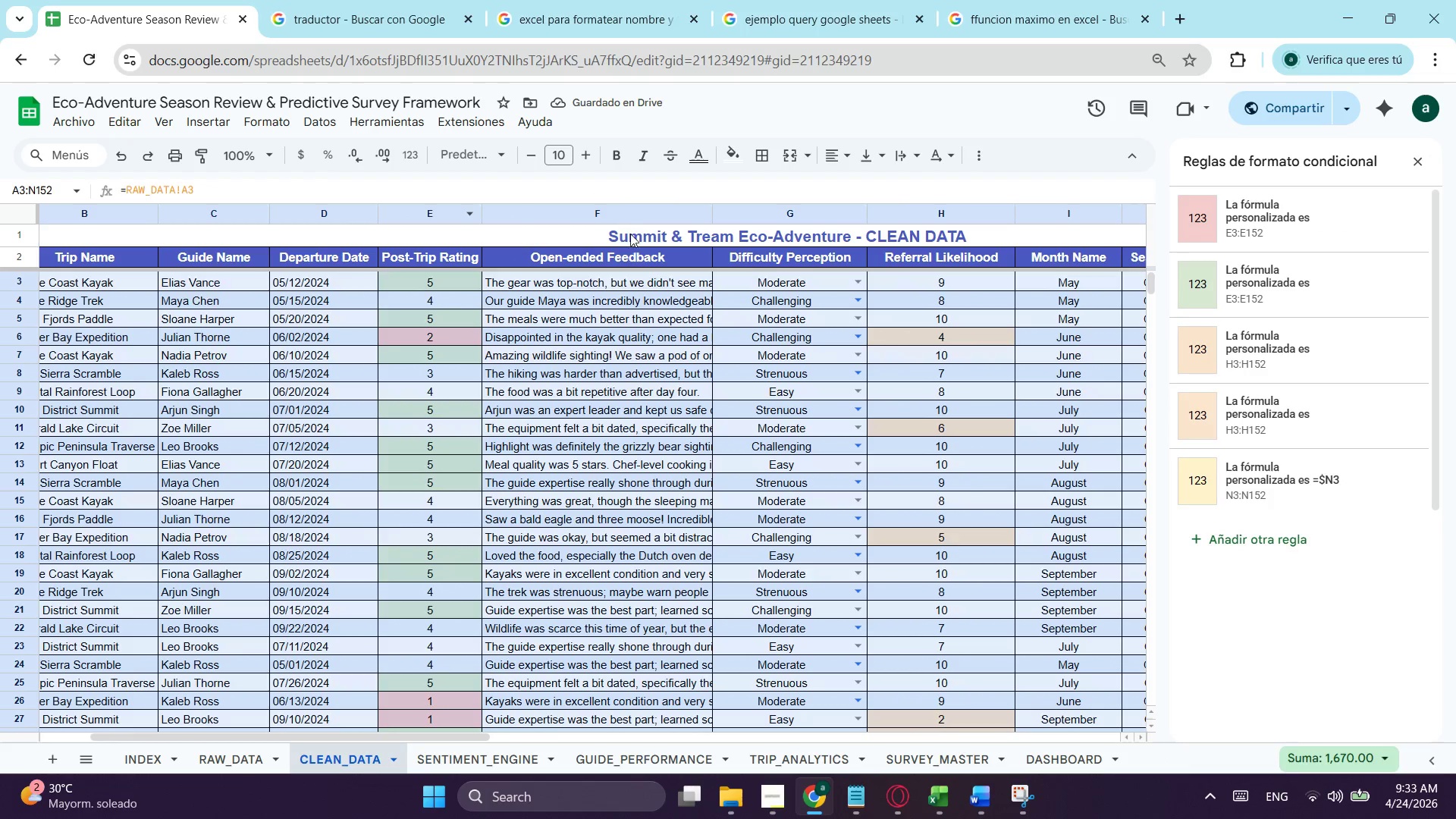 
left_click([638, 235])
 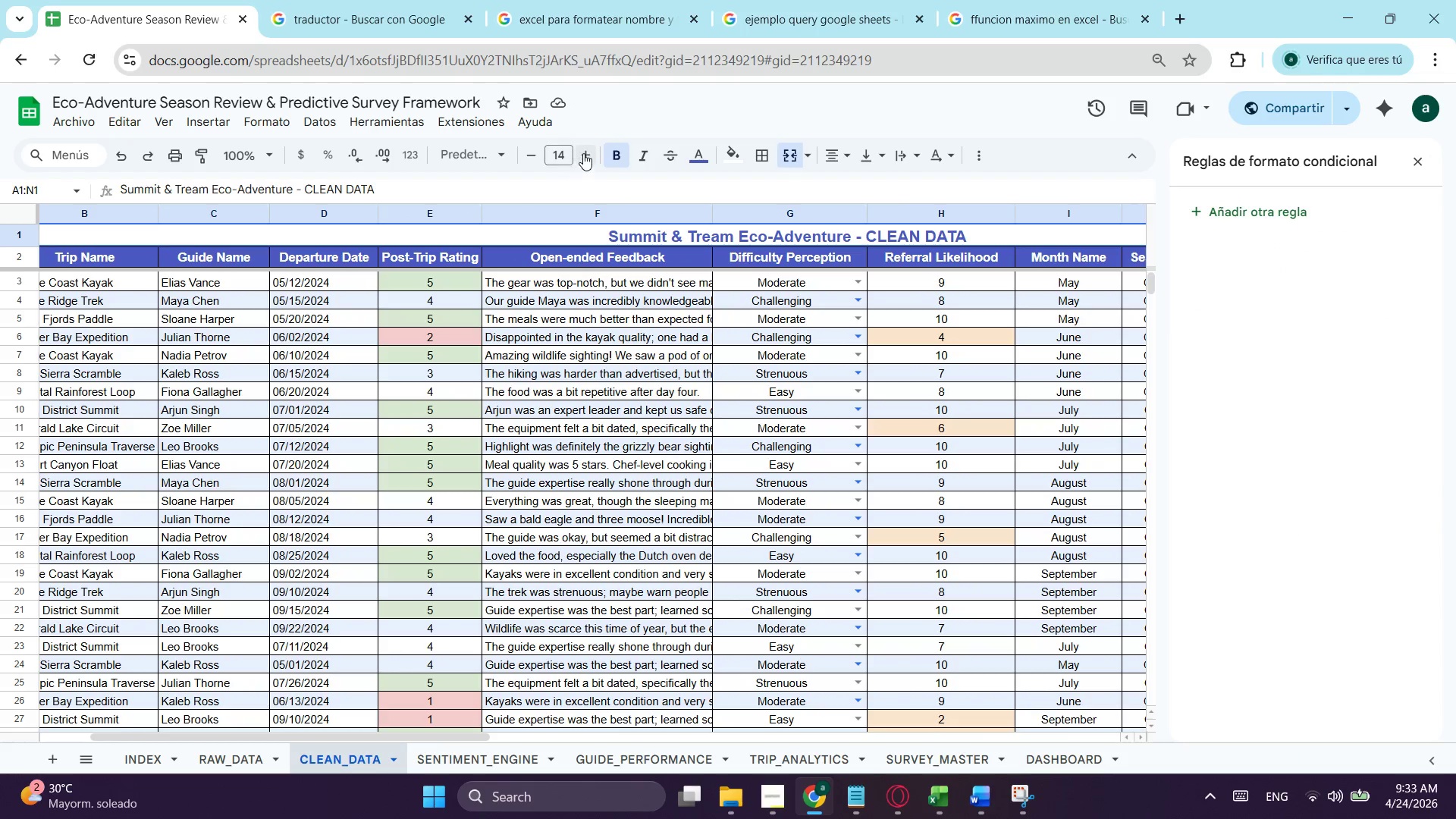 
double_click([583, 153])
 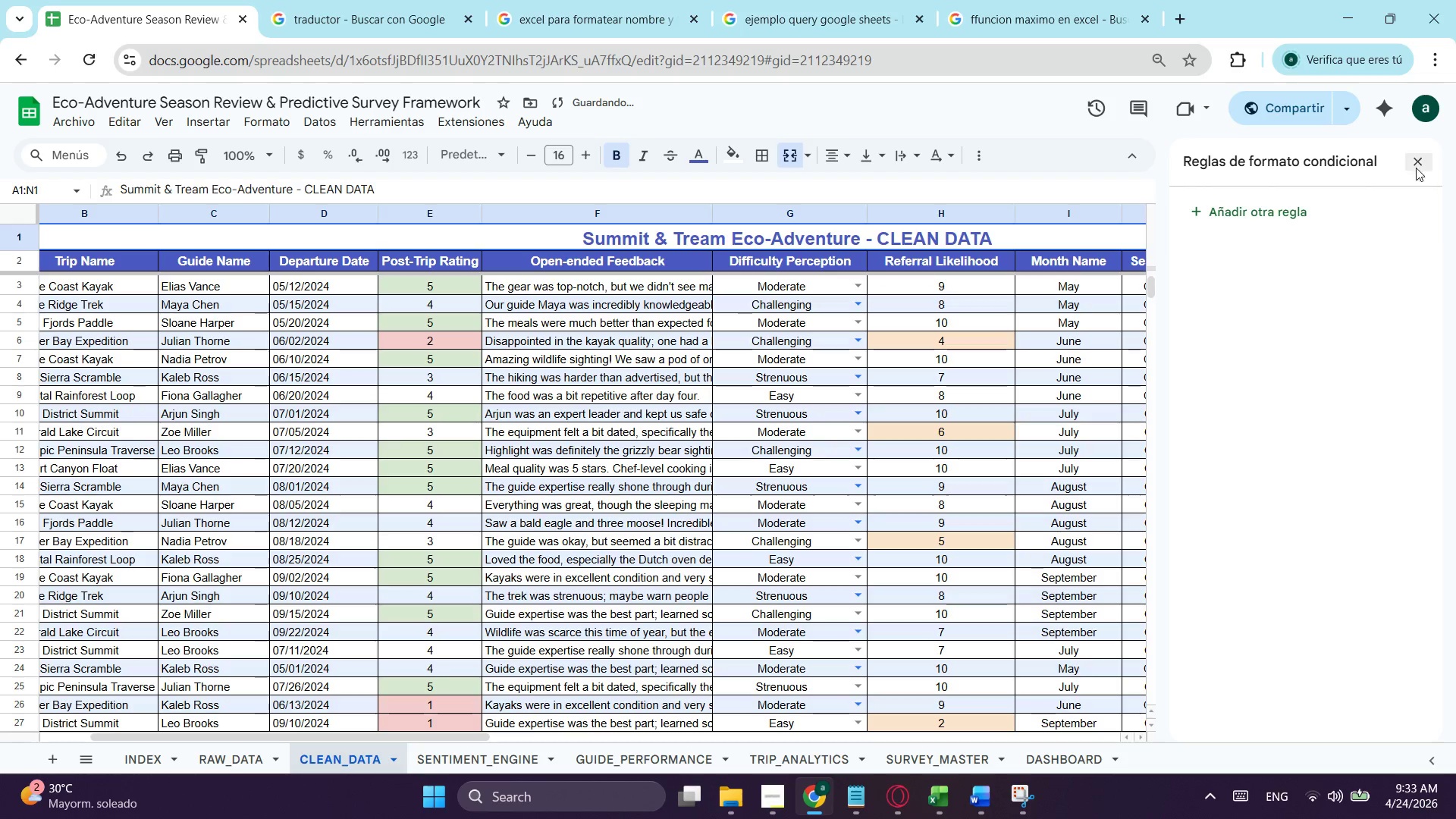 
left_click([1409, 162])
 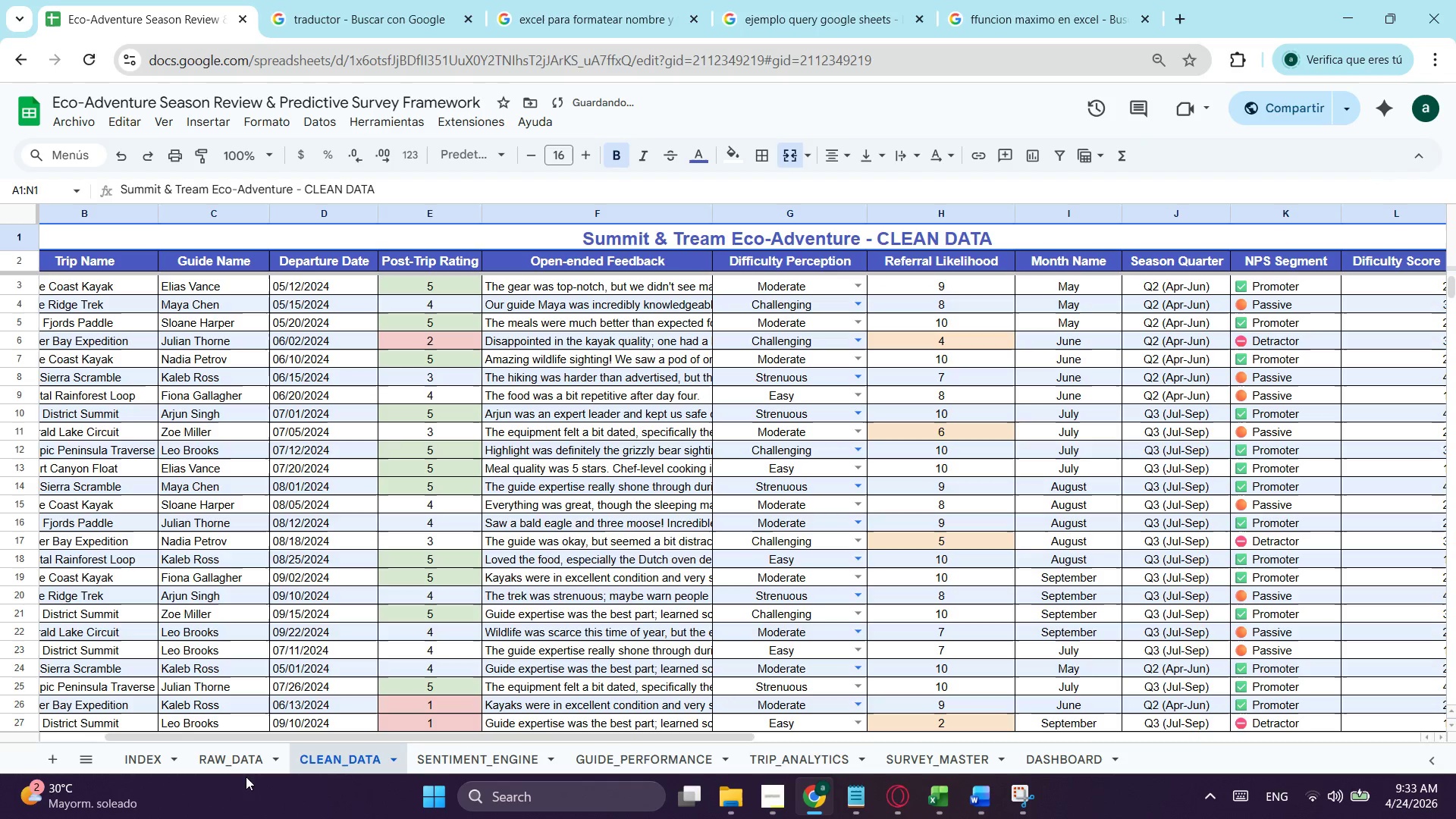 
left_click([241, 761])
 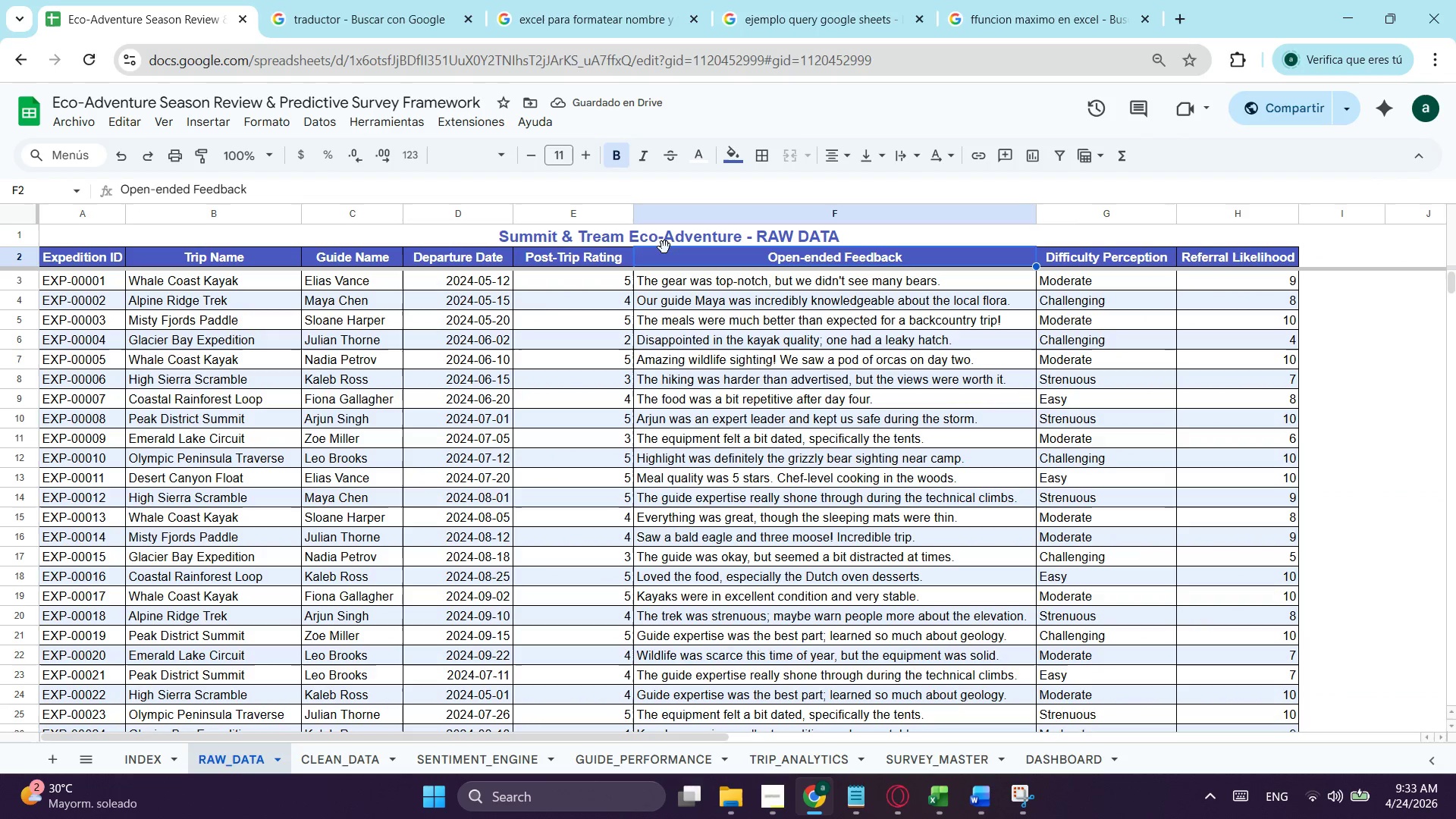 
left_click([664, 240])
 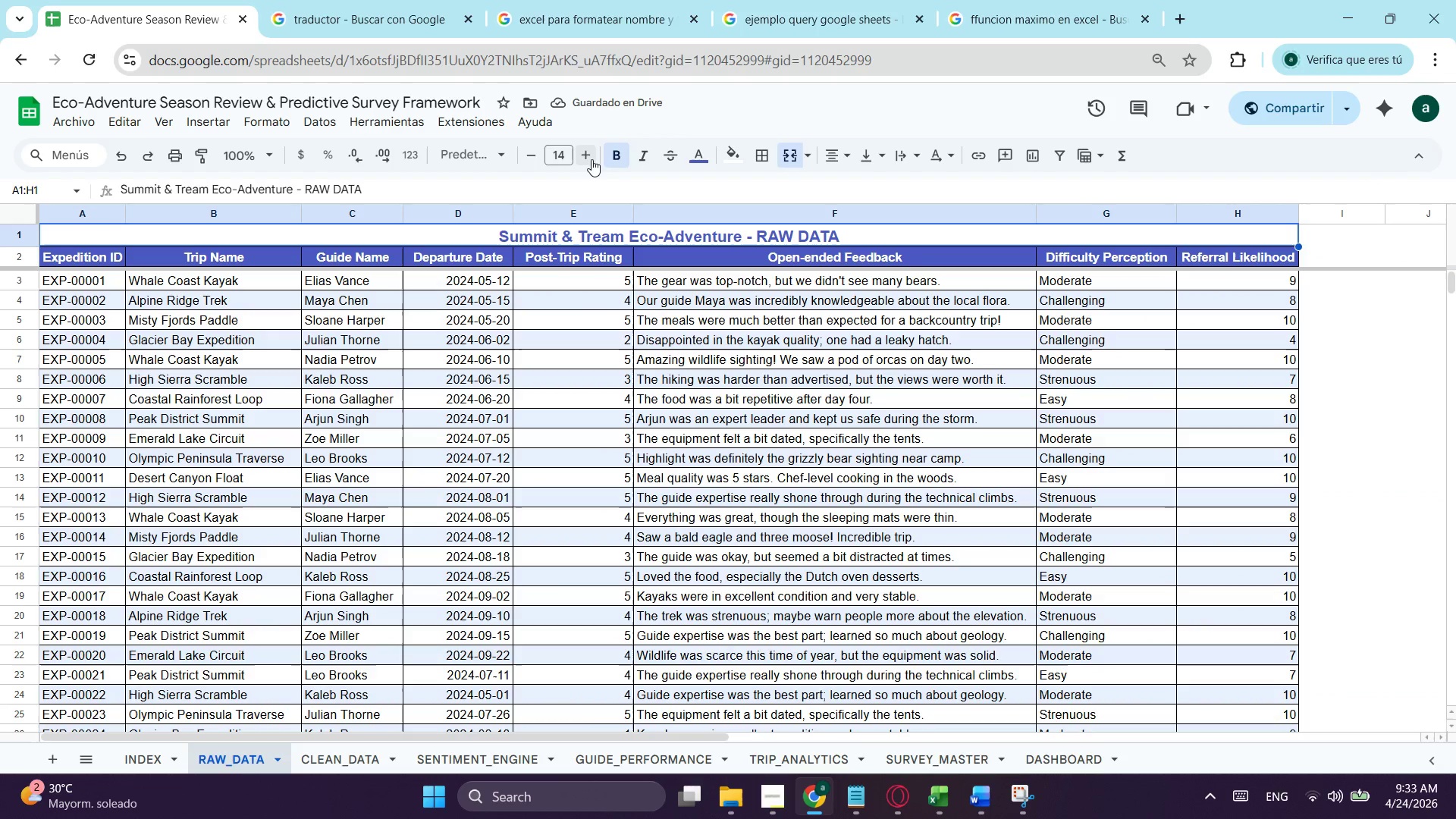 
double_click([592, 159])
 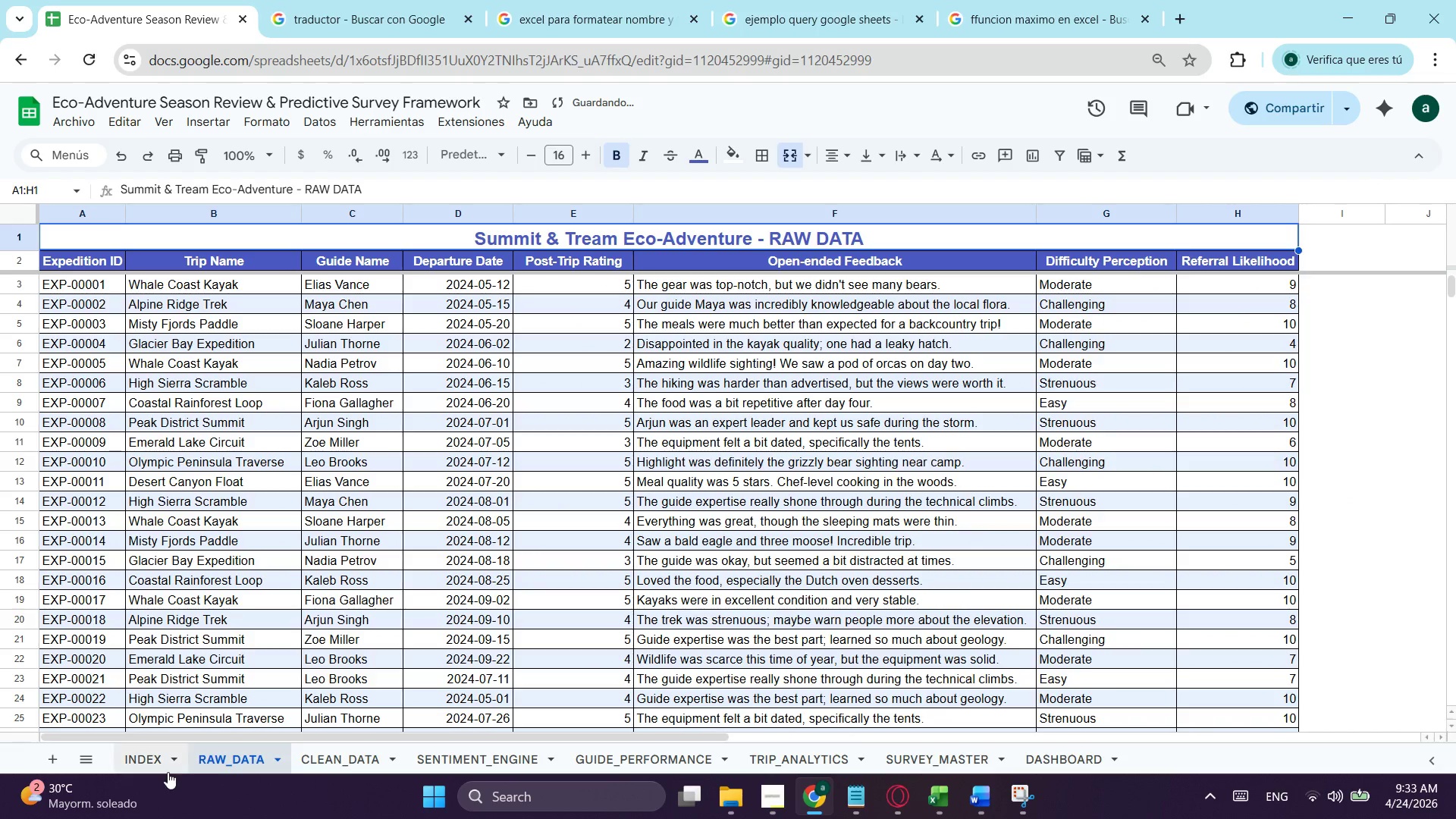 
left_click([156, 767])
 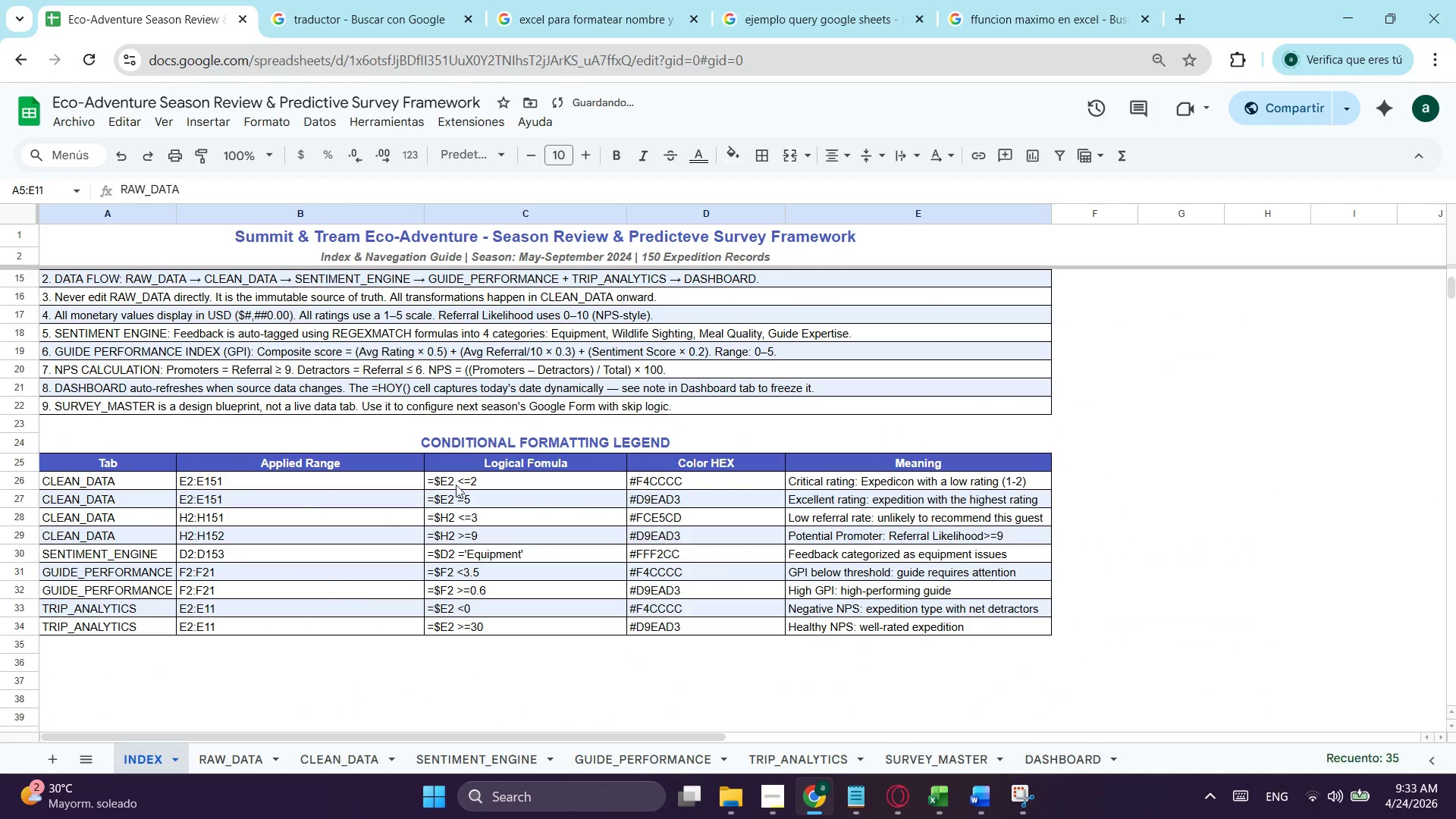 
scroll: coordinate [643, 376], scroll_direction: up, amount: 2.0
 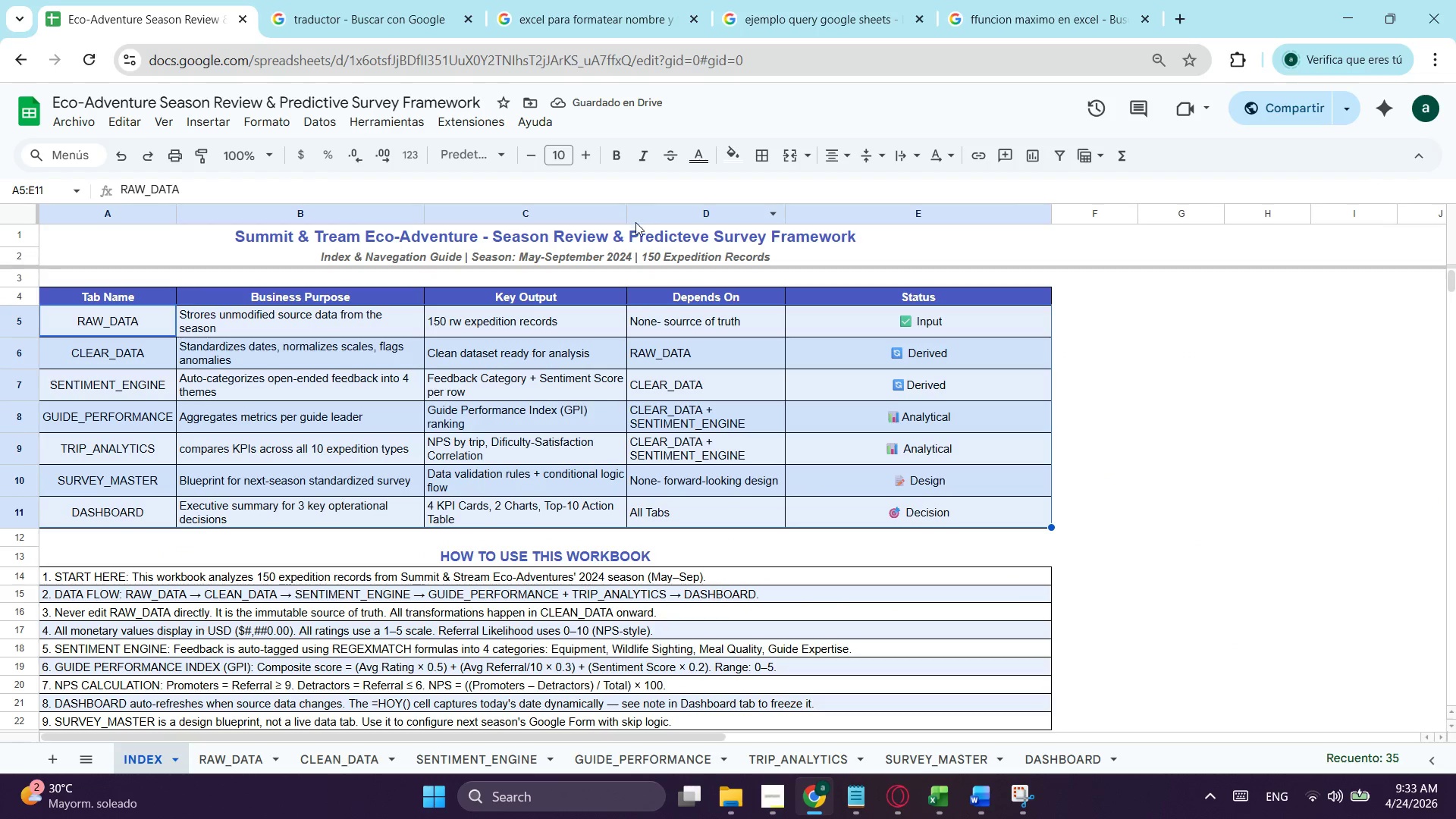 
left_click([627, 229])
 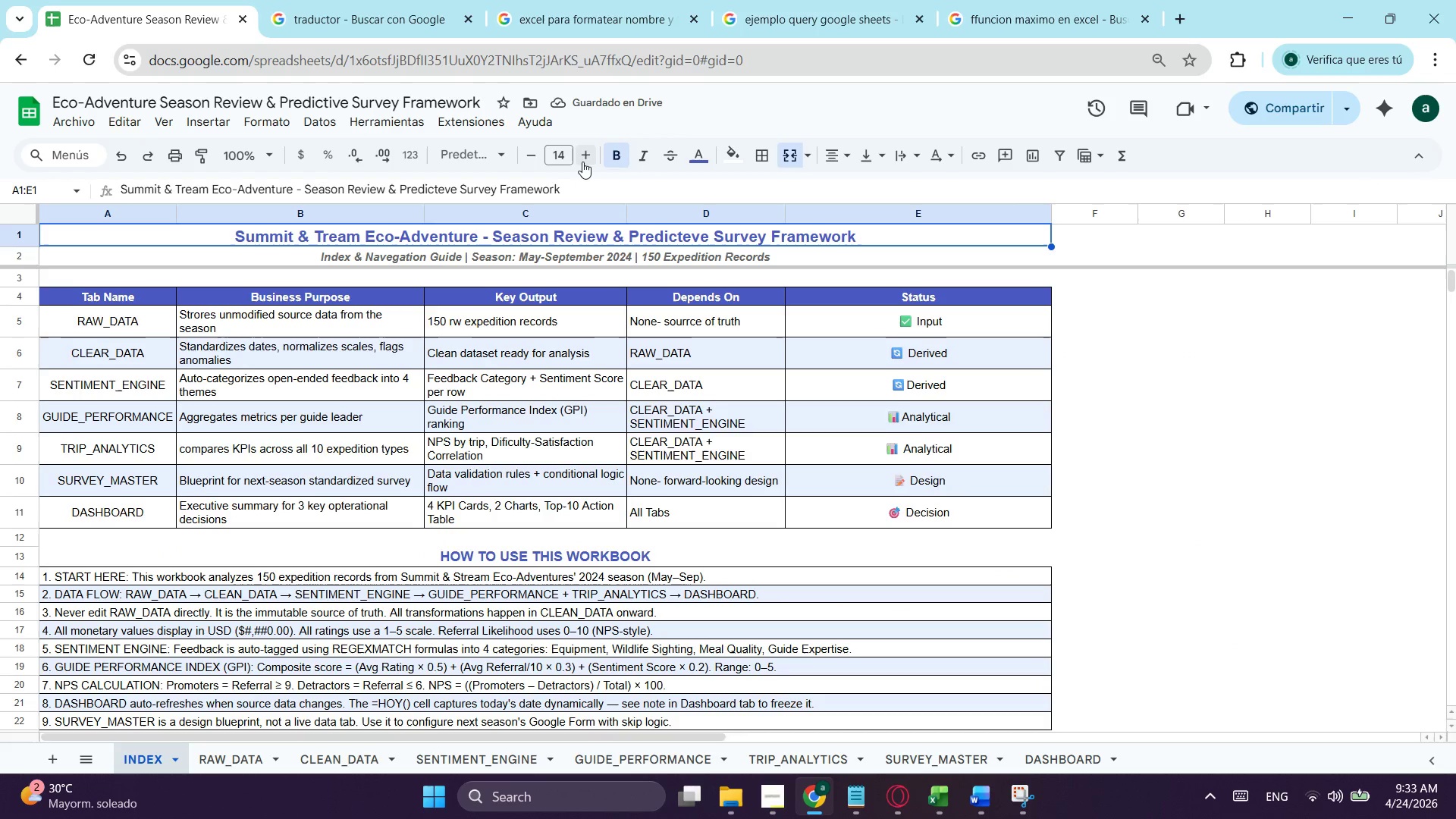 
double_click([583, 162])
 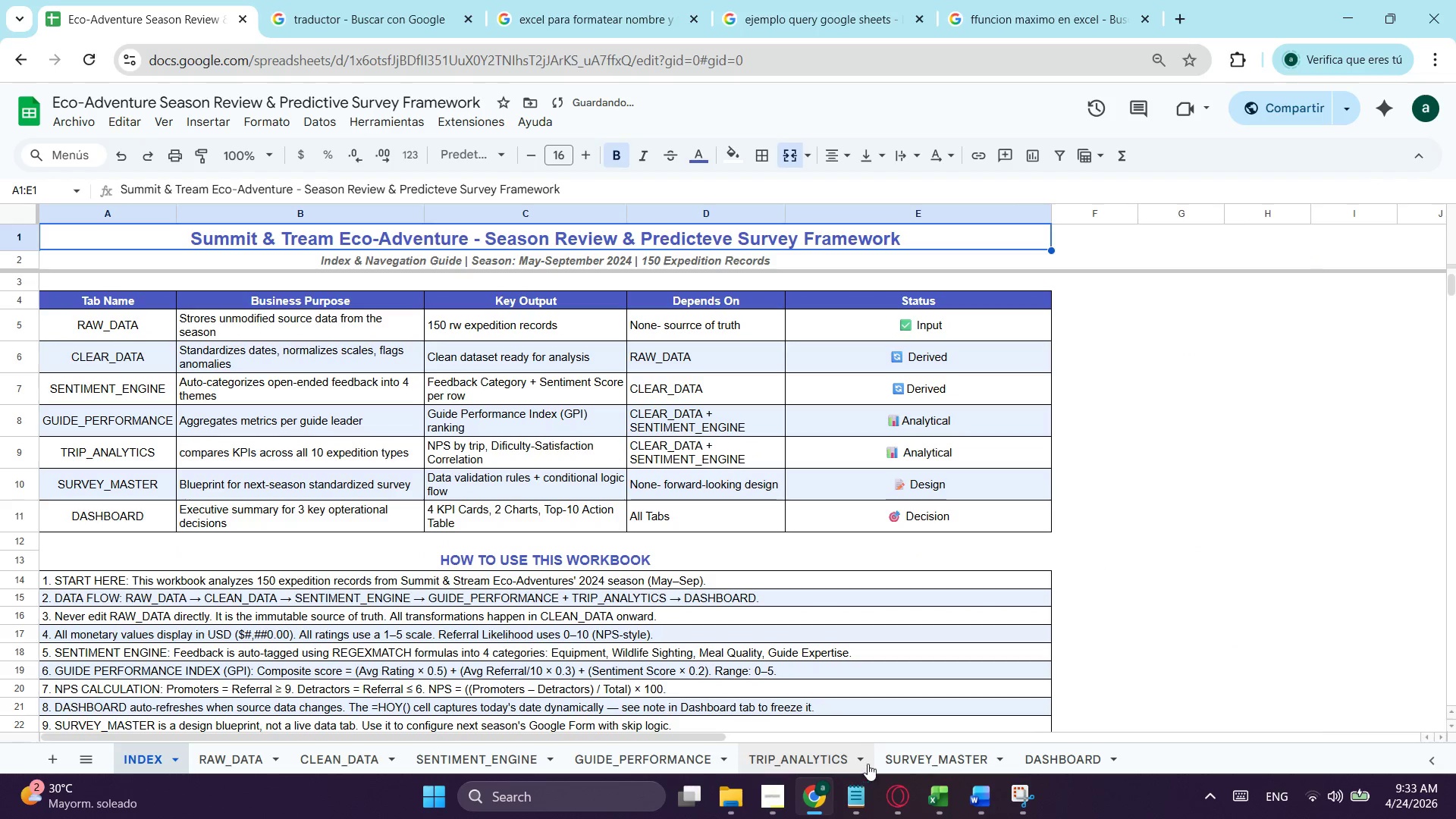 
left_click([1084, 751])
 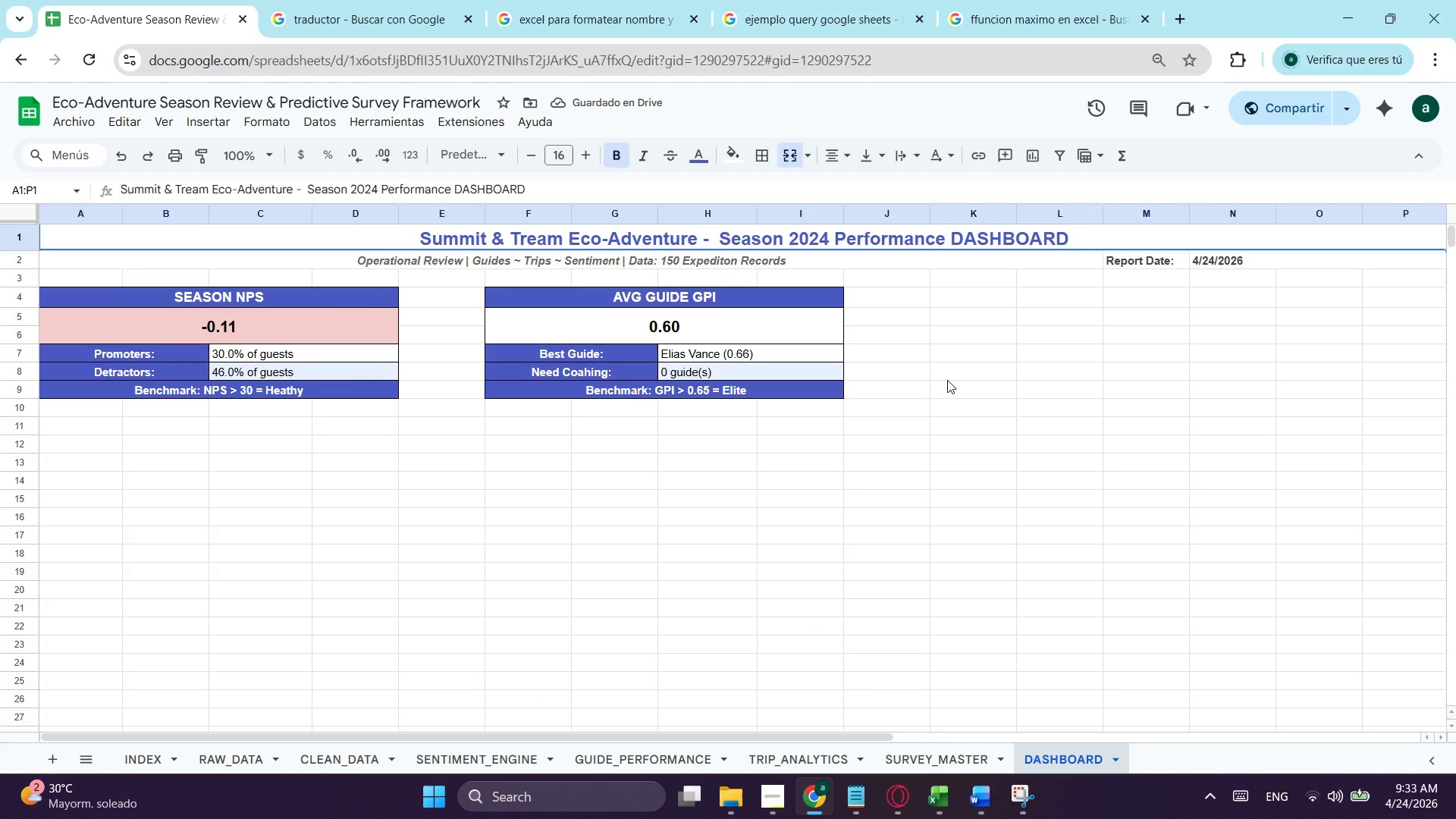 
double_click([931, 304])
 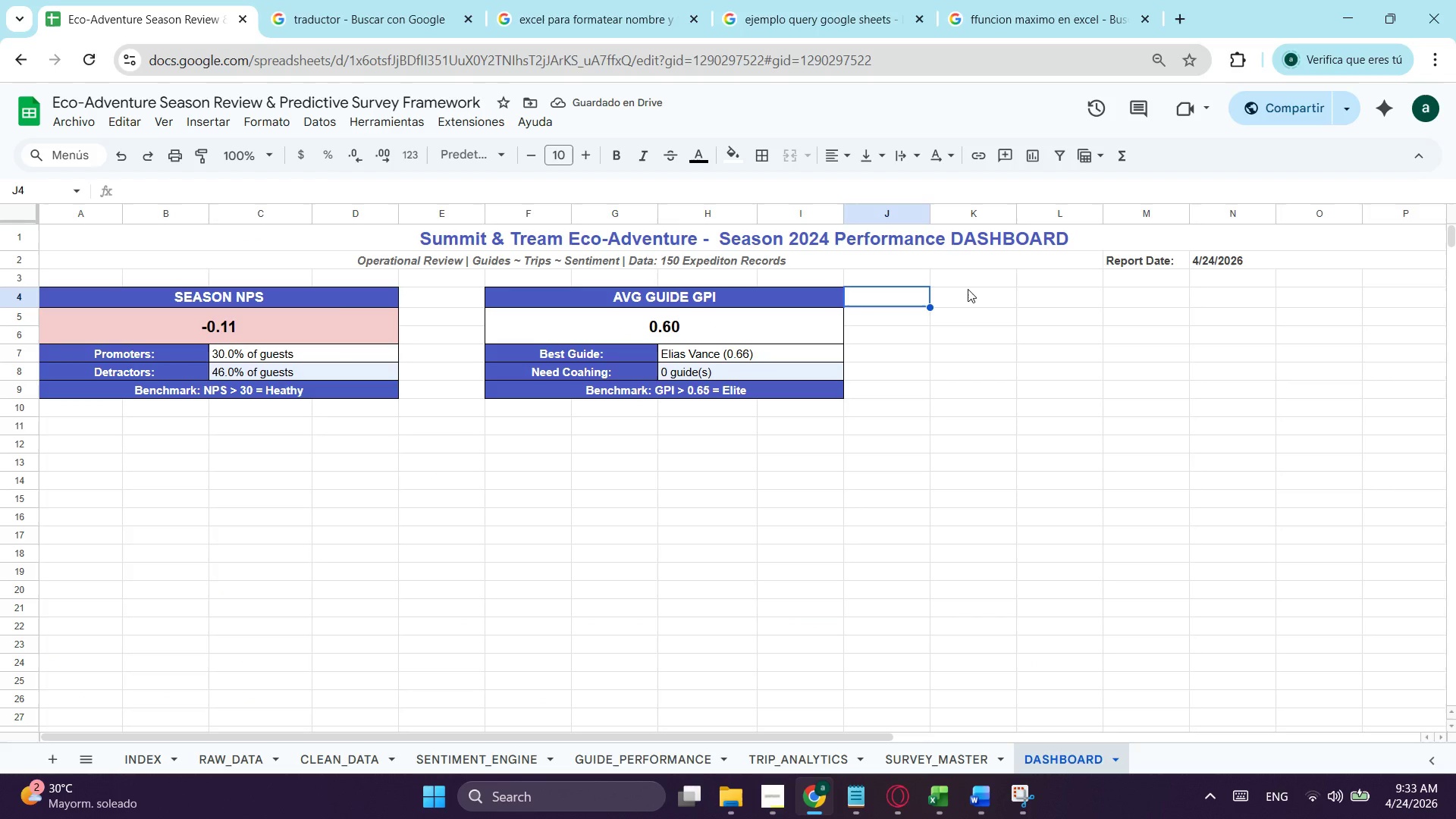 
left_click([968, 289])
 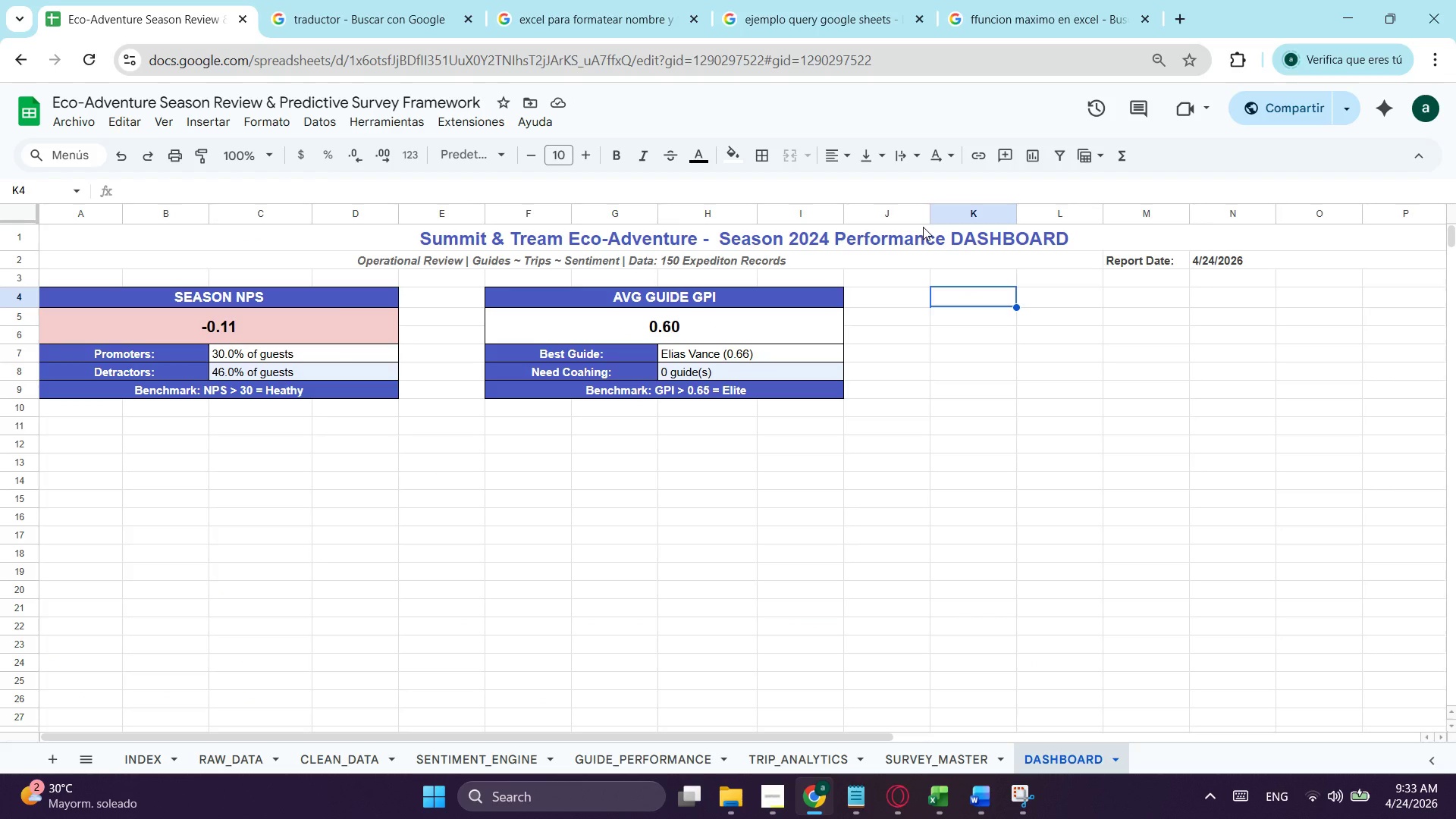 
wait(10.39)
 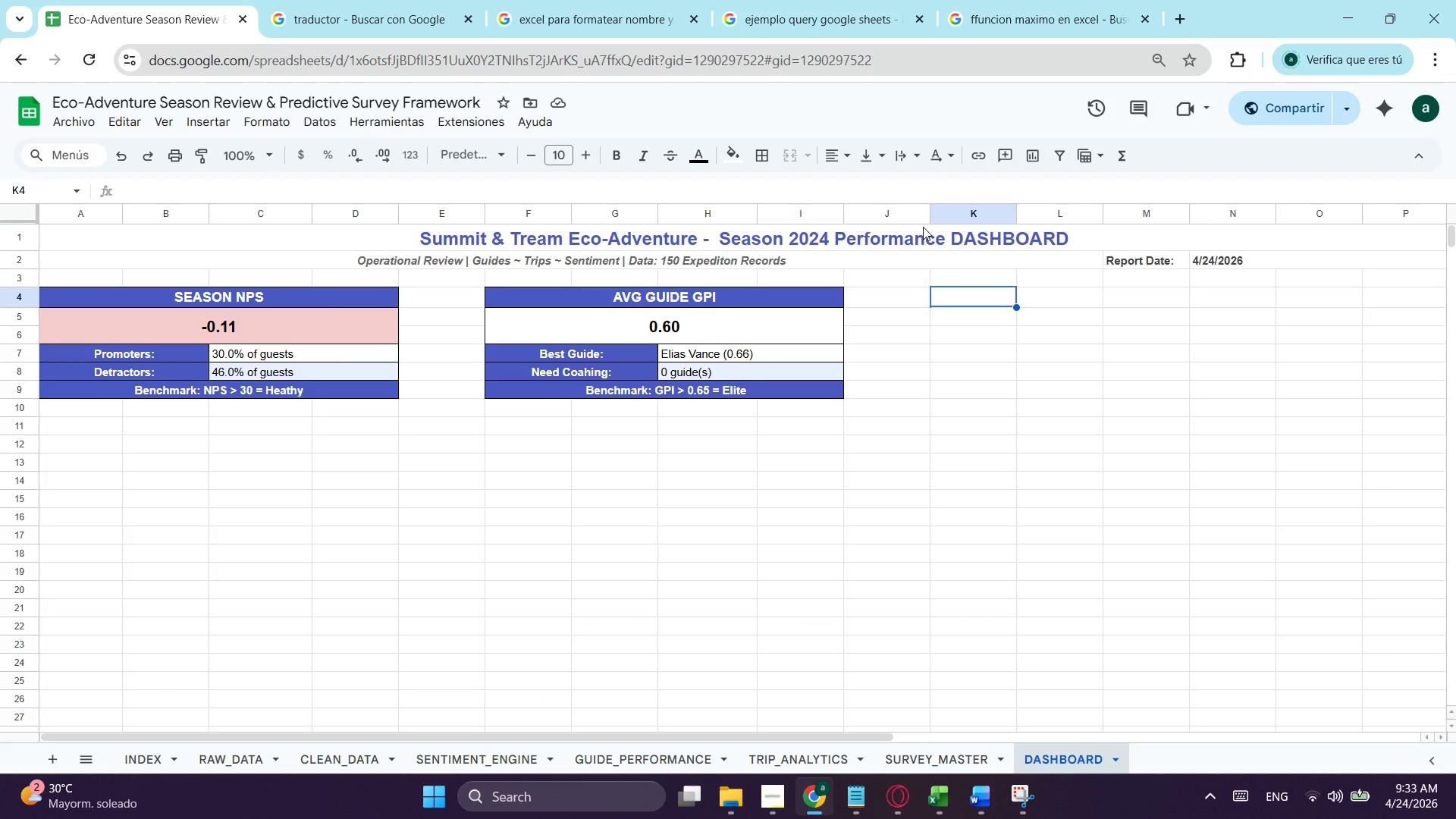 
left_click([695, 332])
 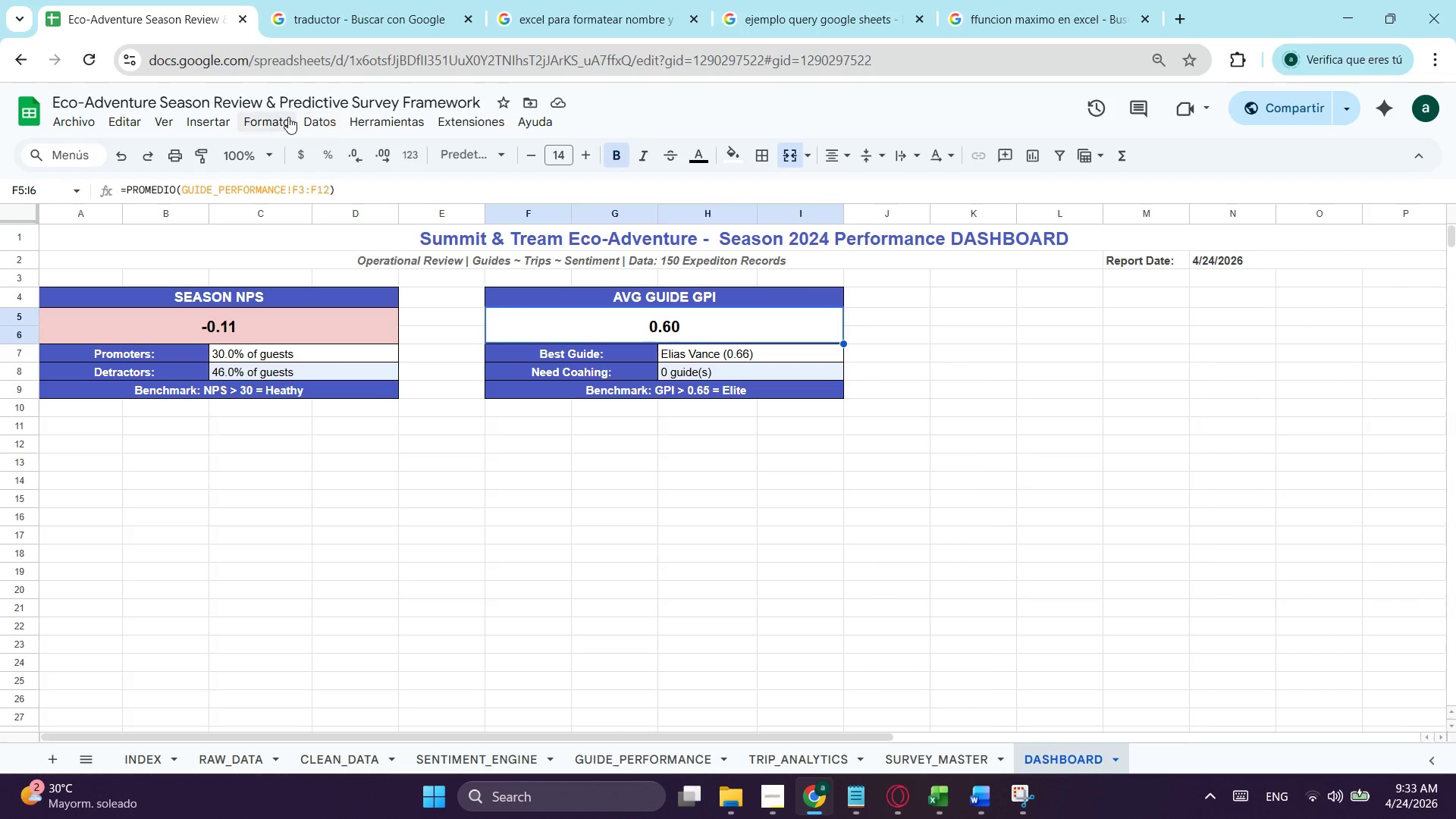 
left_click([288, 117])
 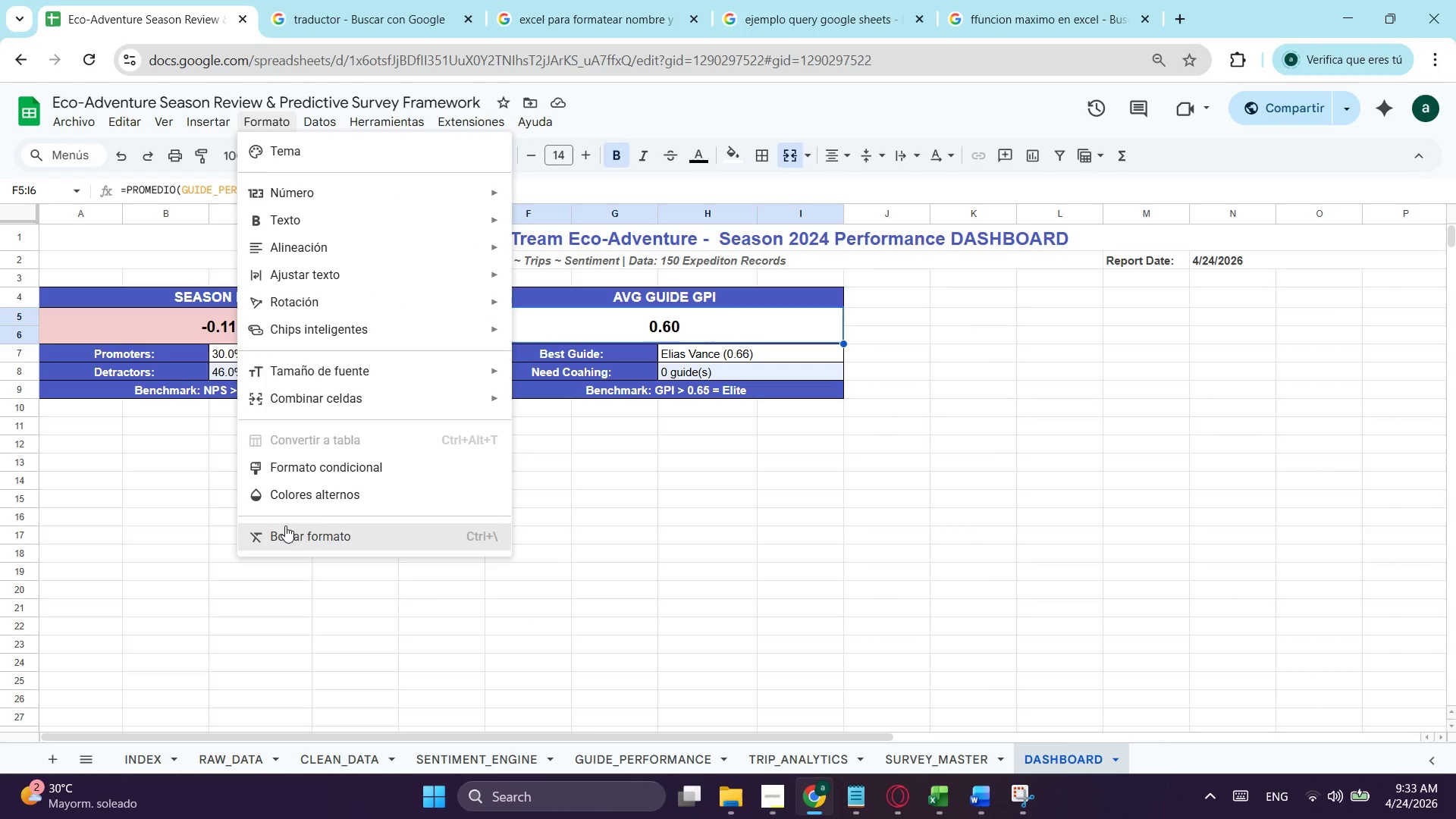 
left_click([337, 463])
 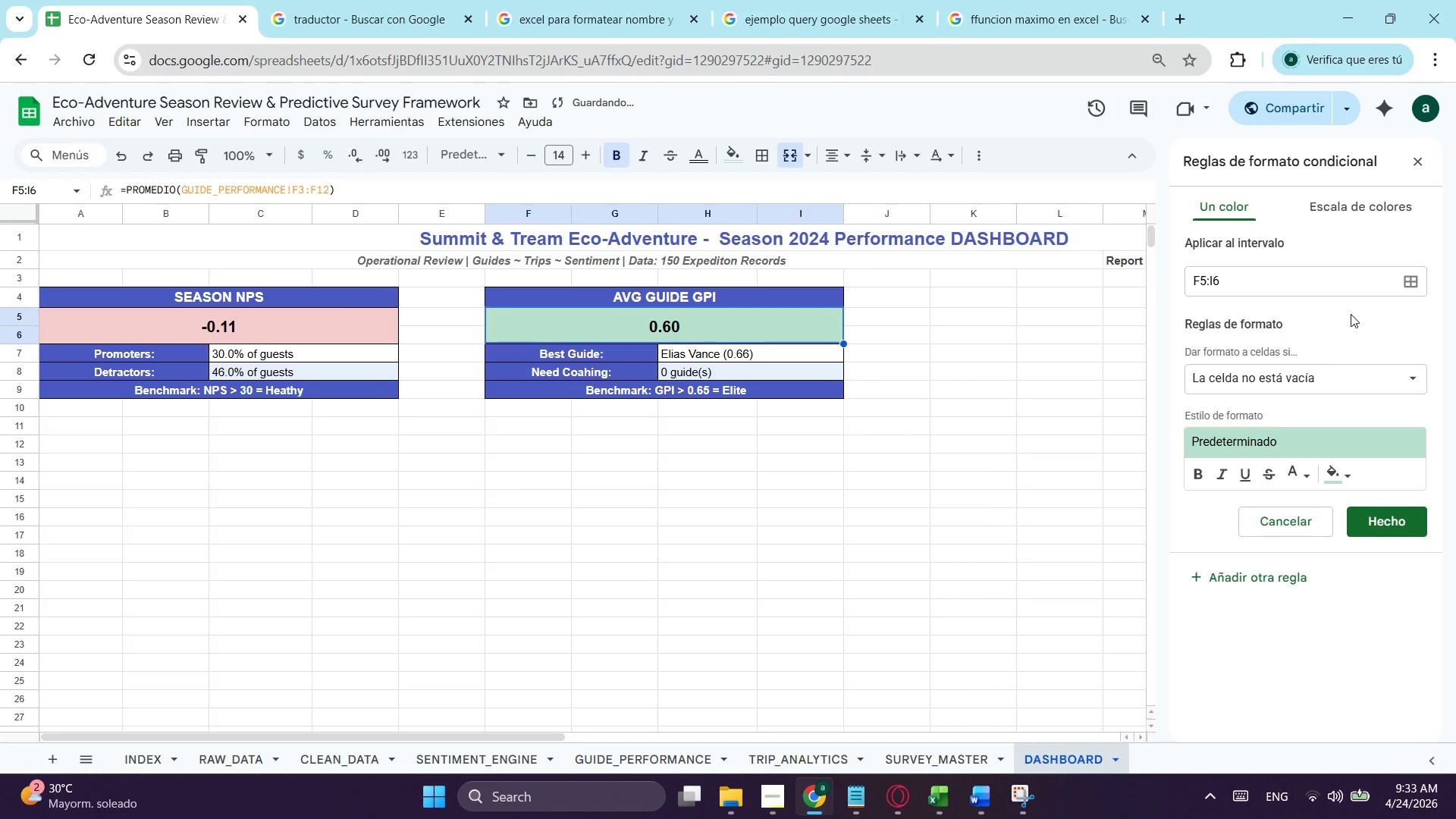 
left_click([1389, 391])
 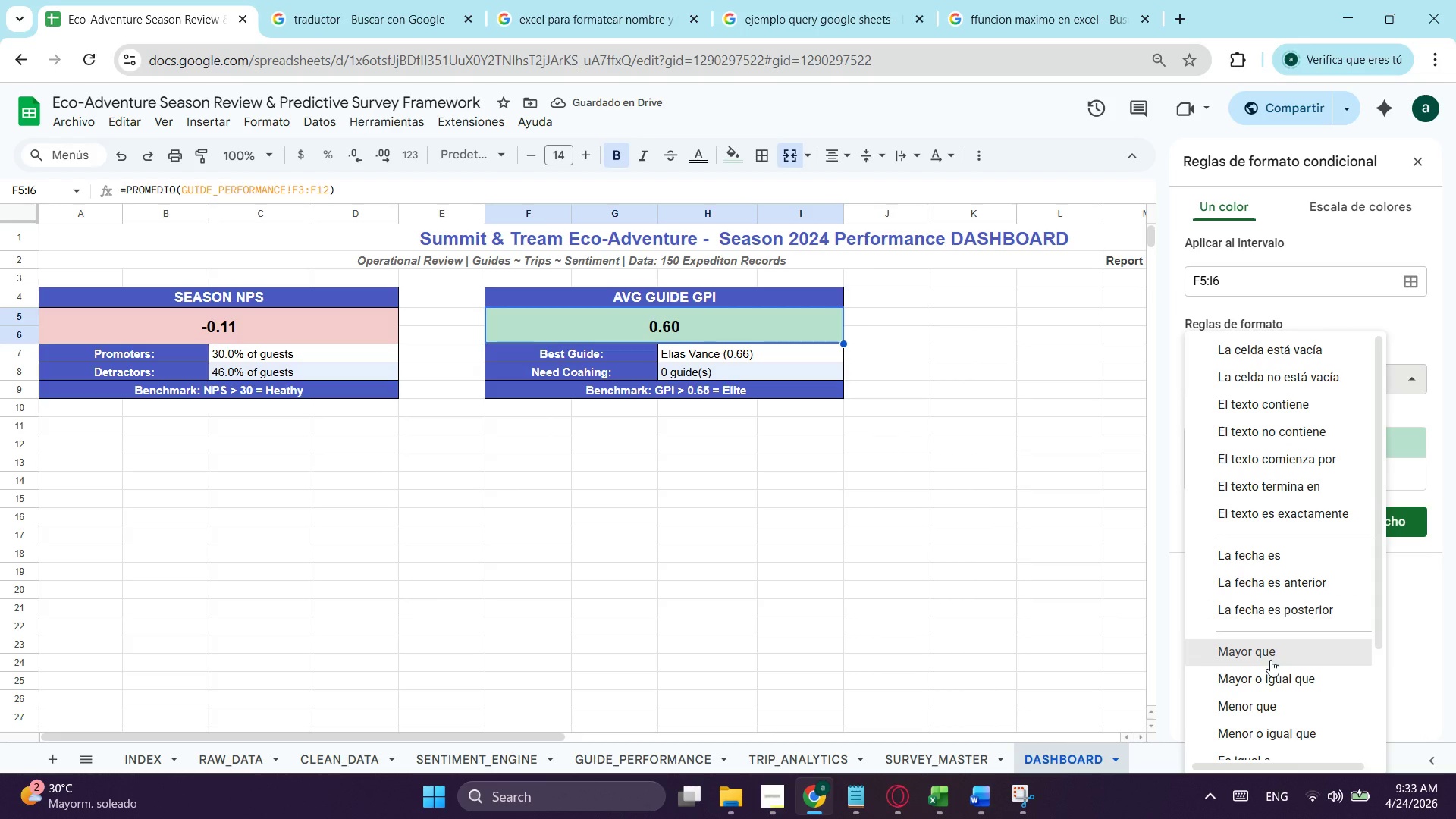 
left_click([1270, 660])
 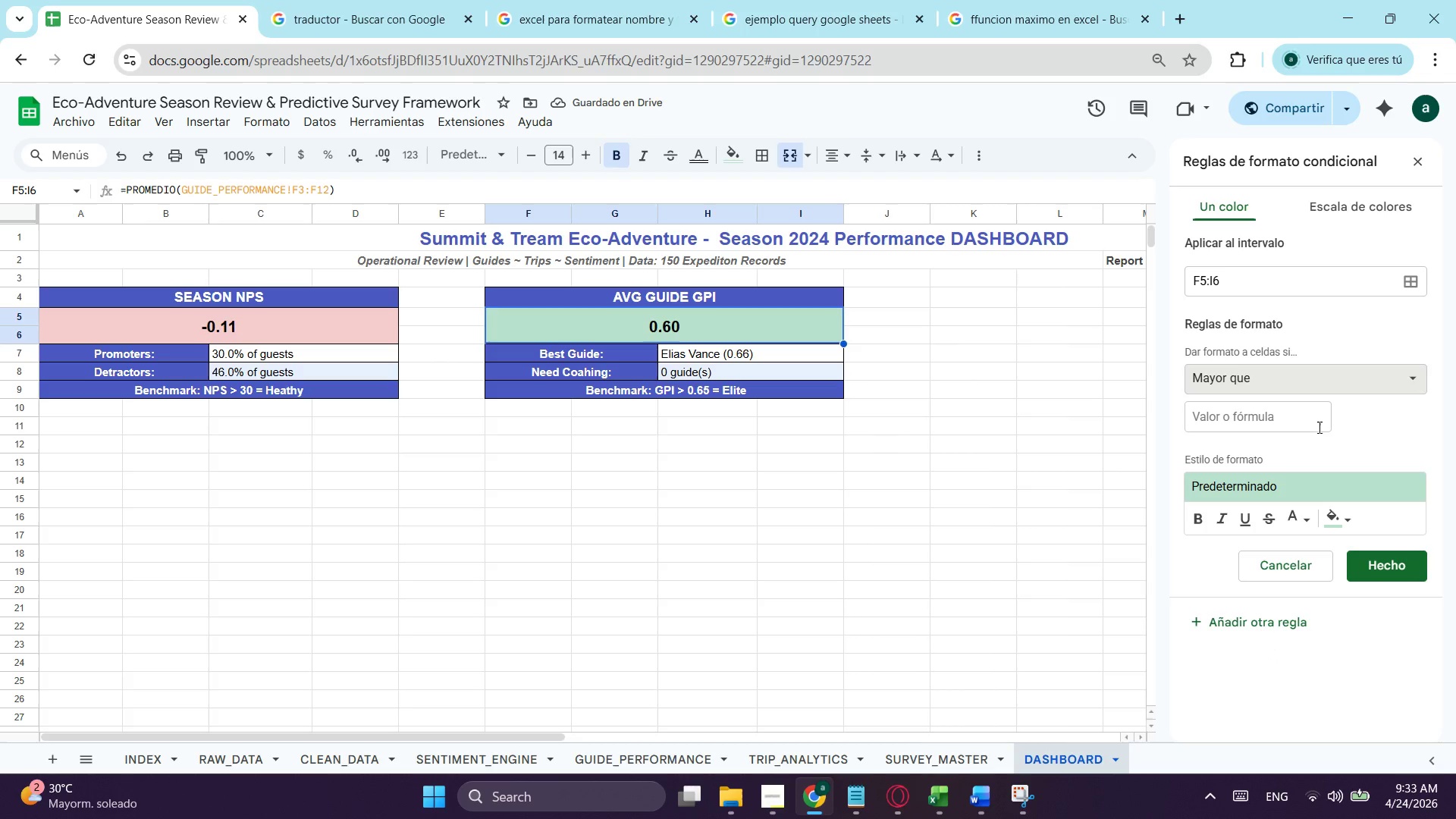 
left_click([1305, 430])
 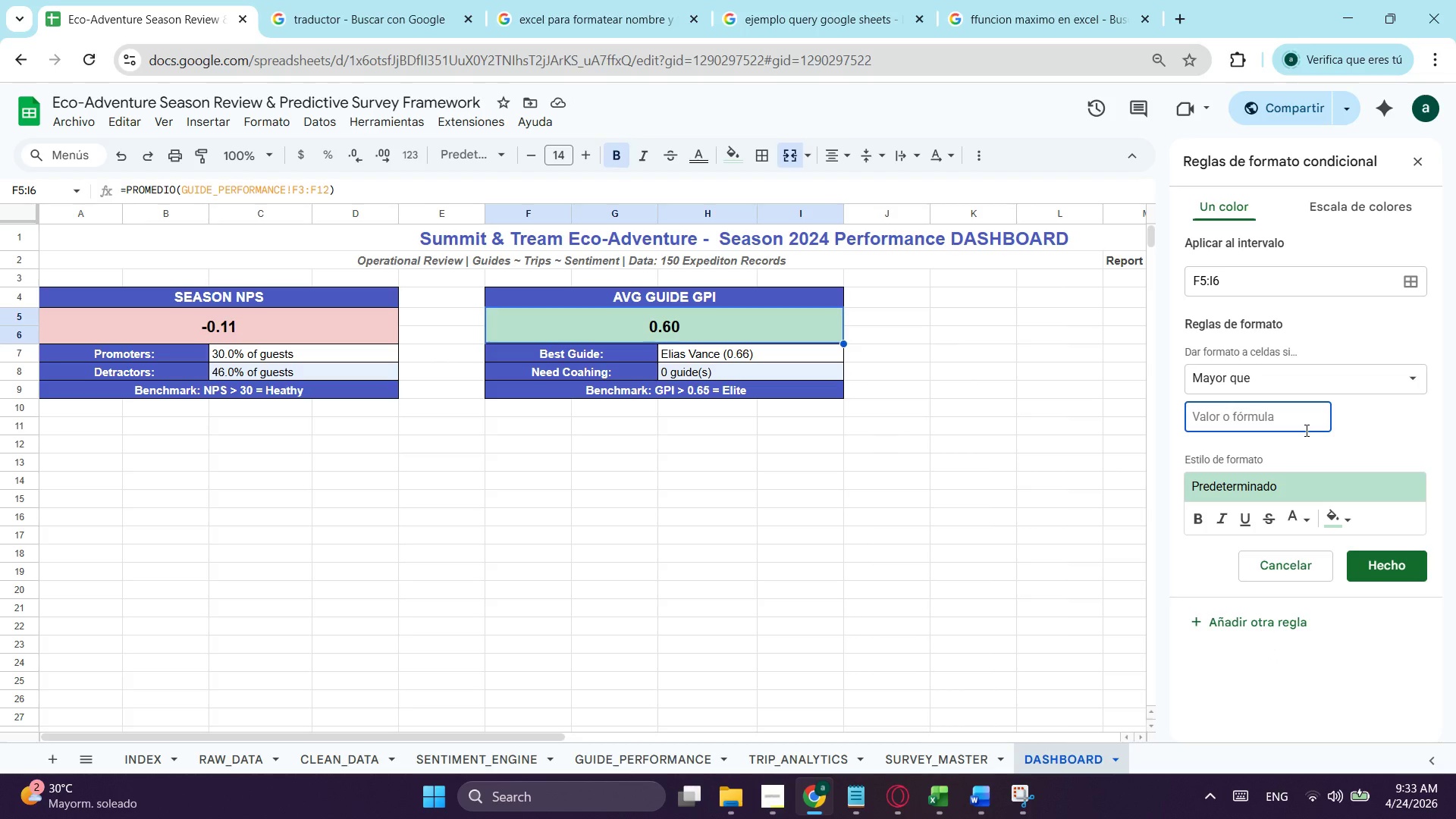 
key(Numpad0)
 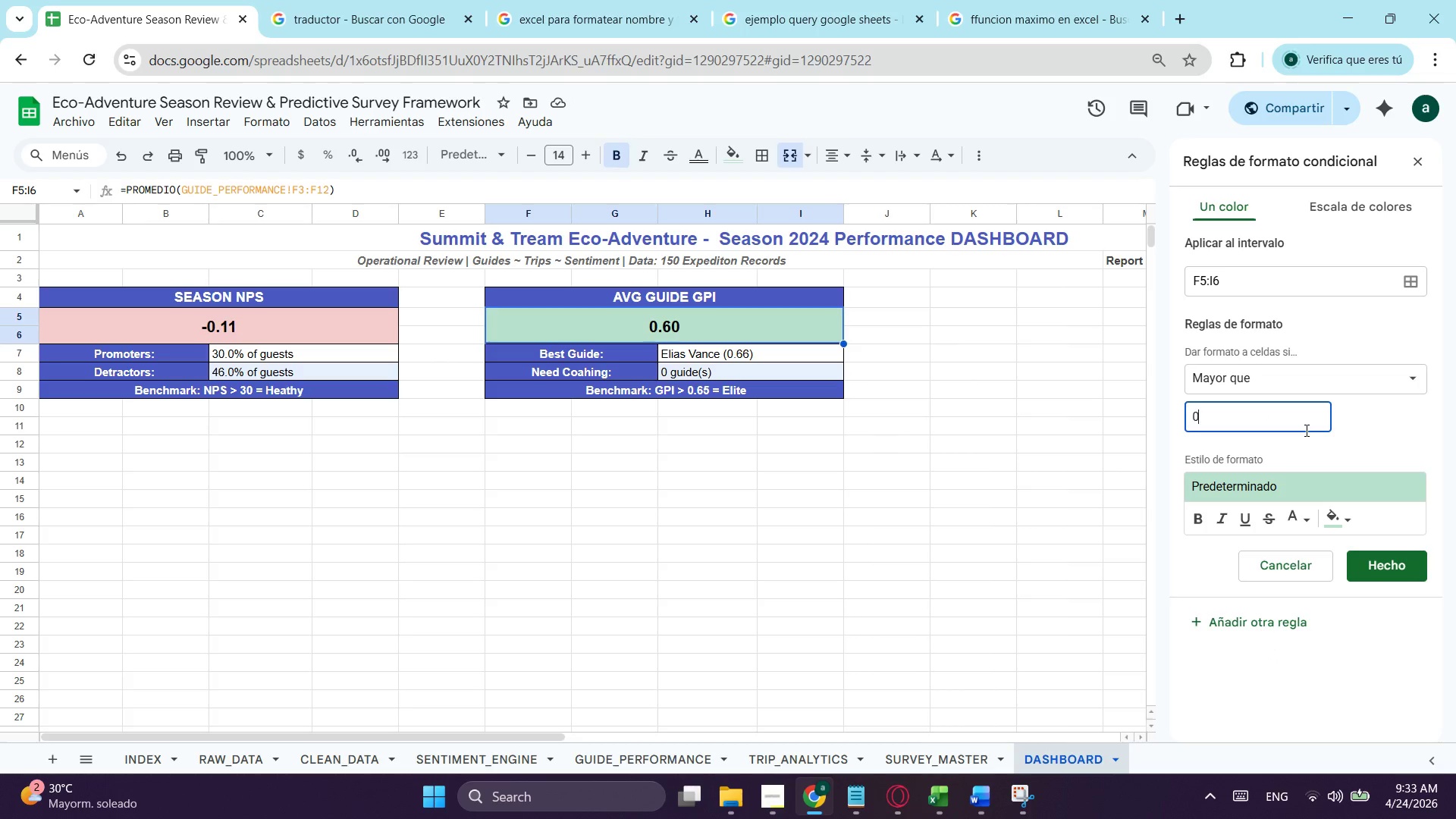 
key(NumpadDecimal)
 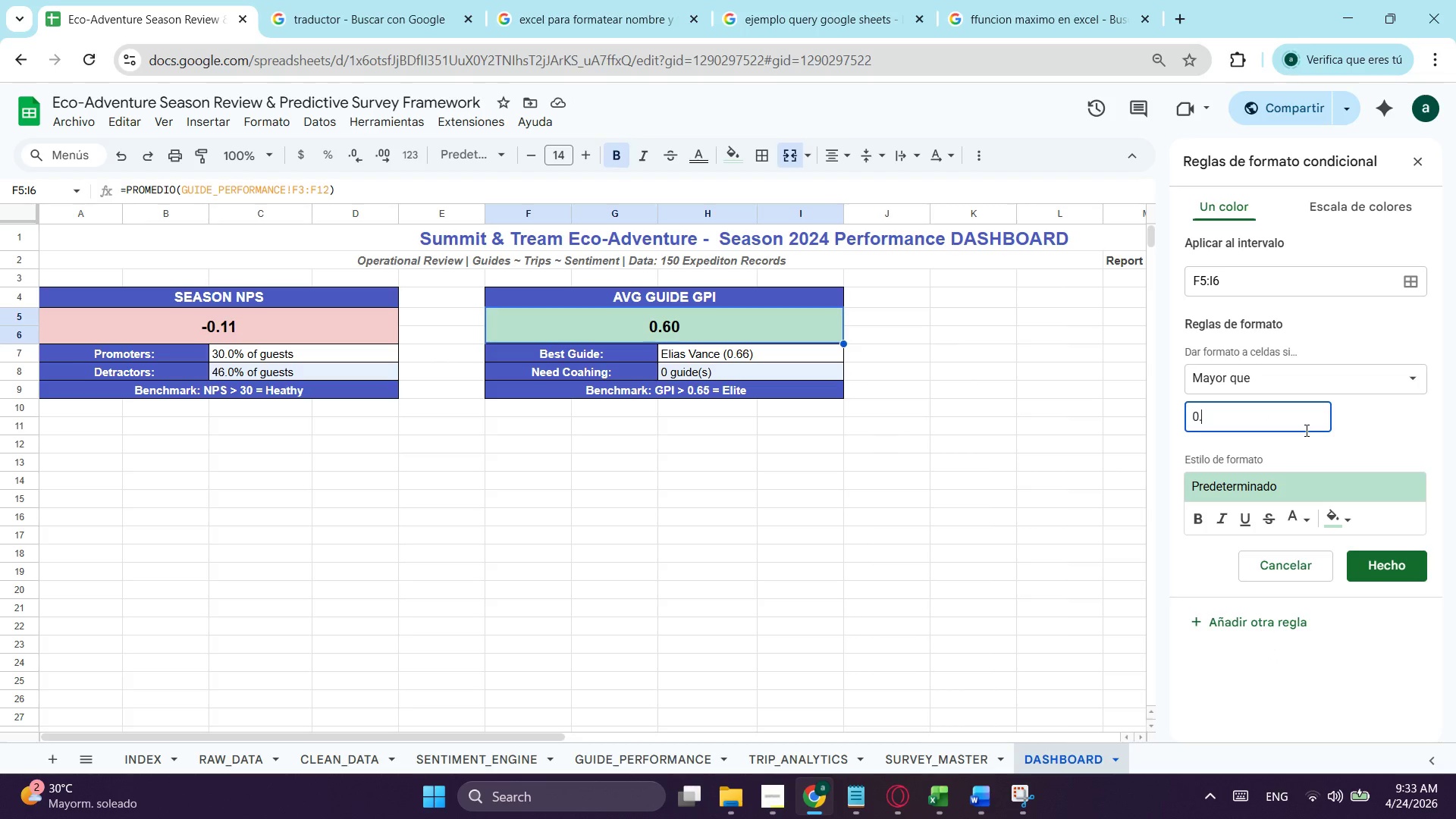 
key(Numpad6)
 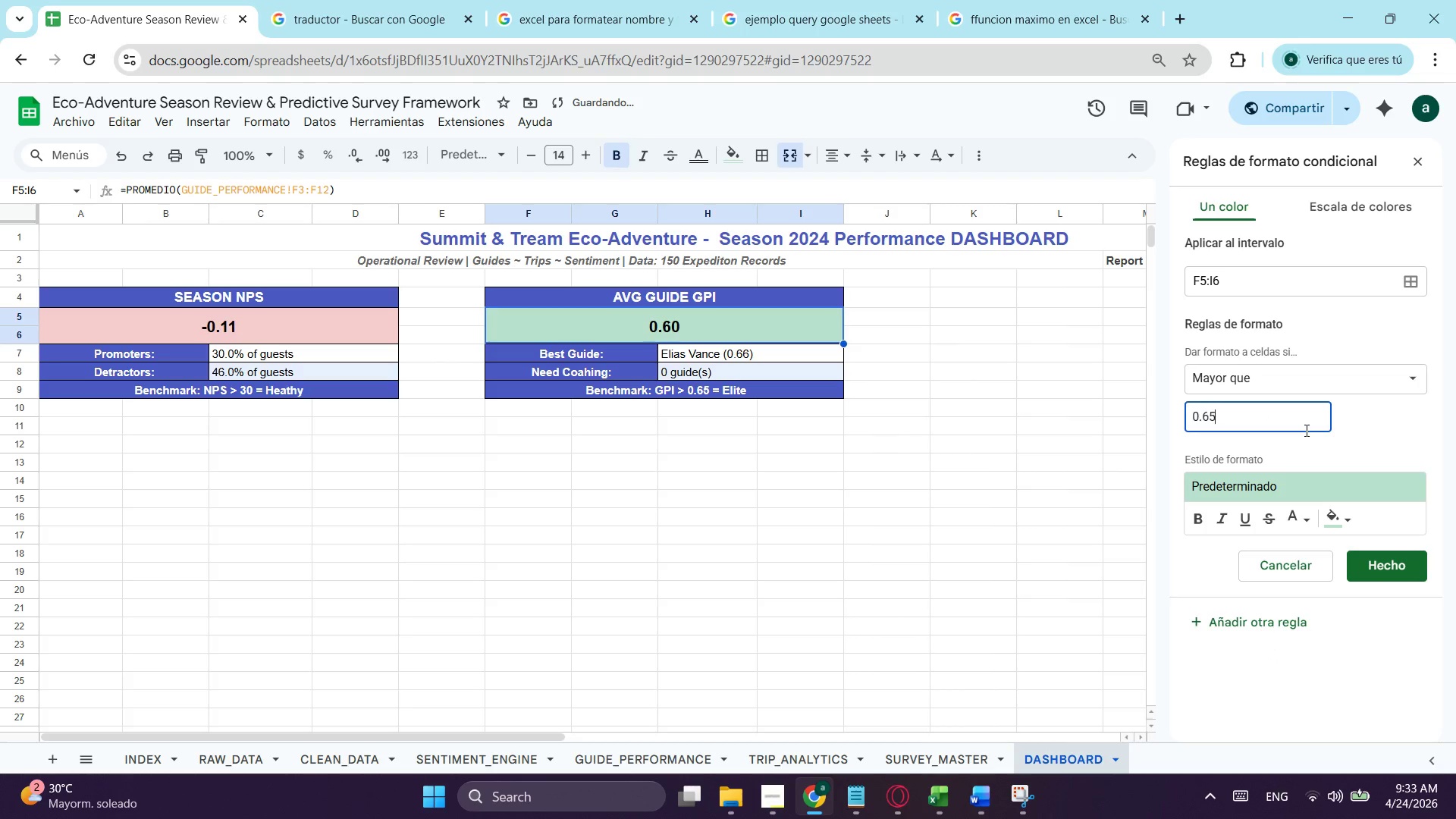 
key(Numpad5)
 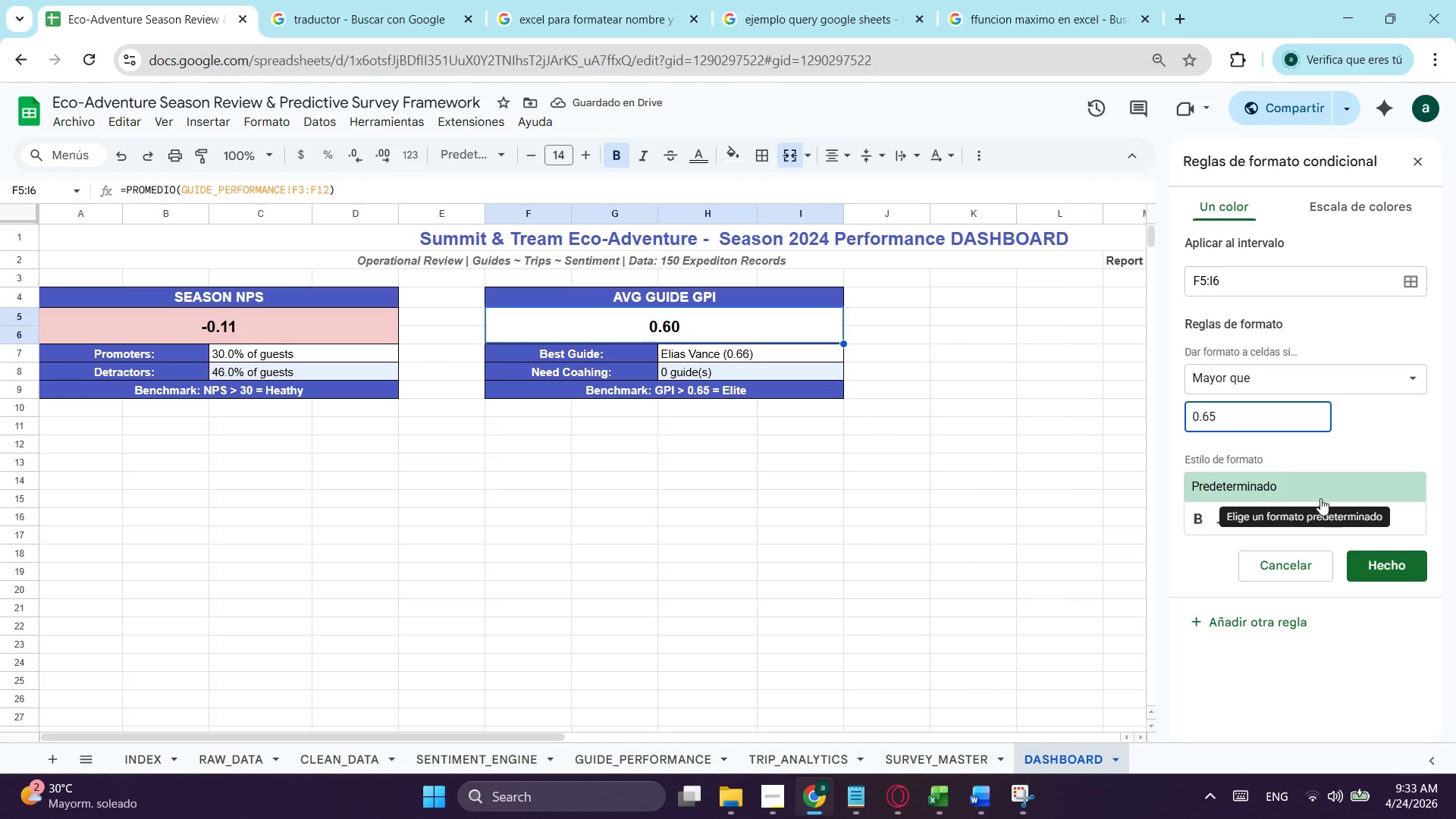 
left_click([1260, 373])
 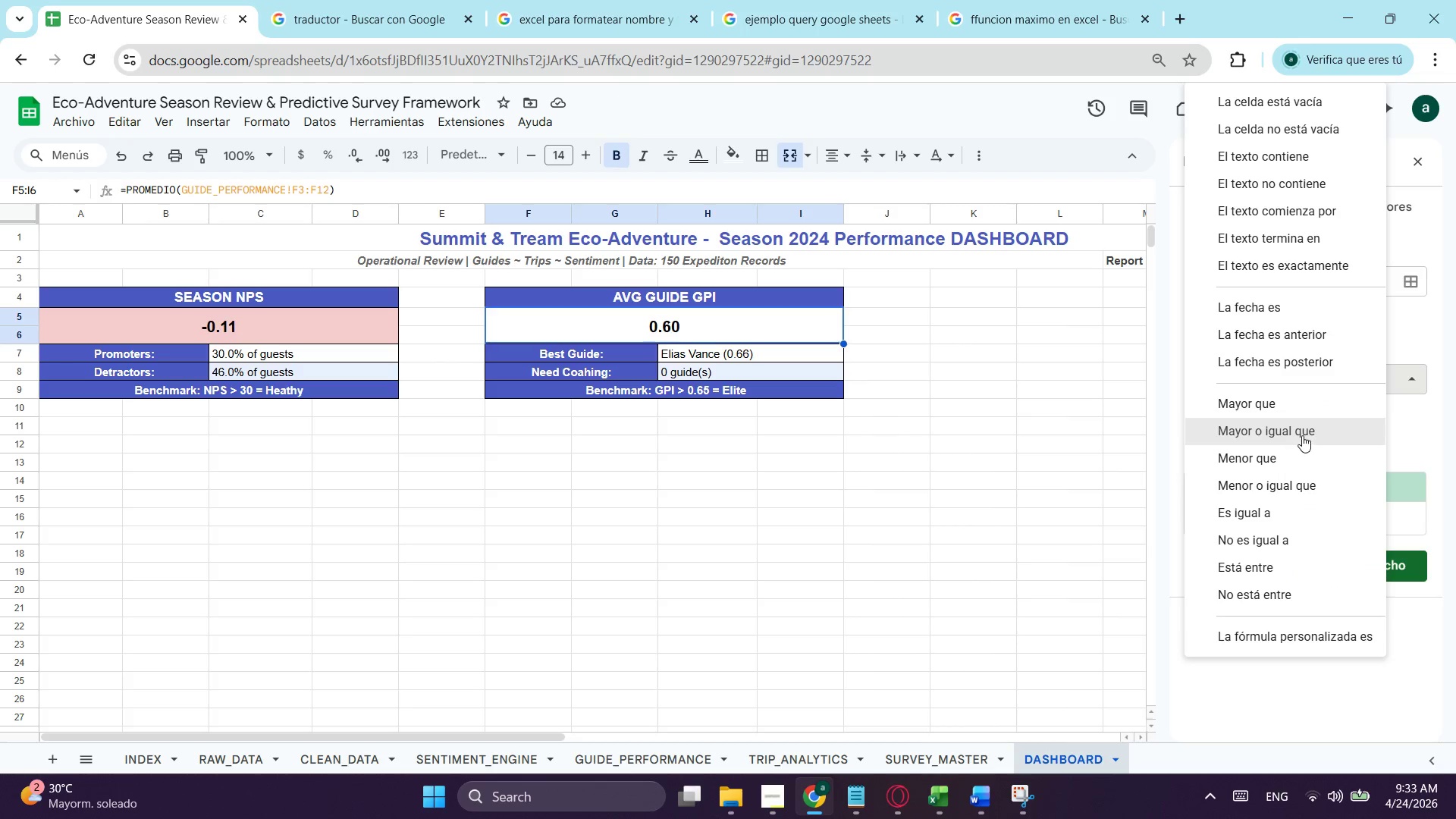 
left_click([1302, 428])
 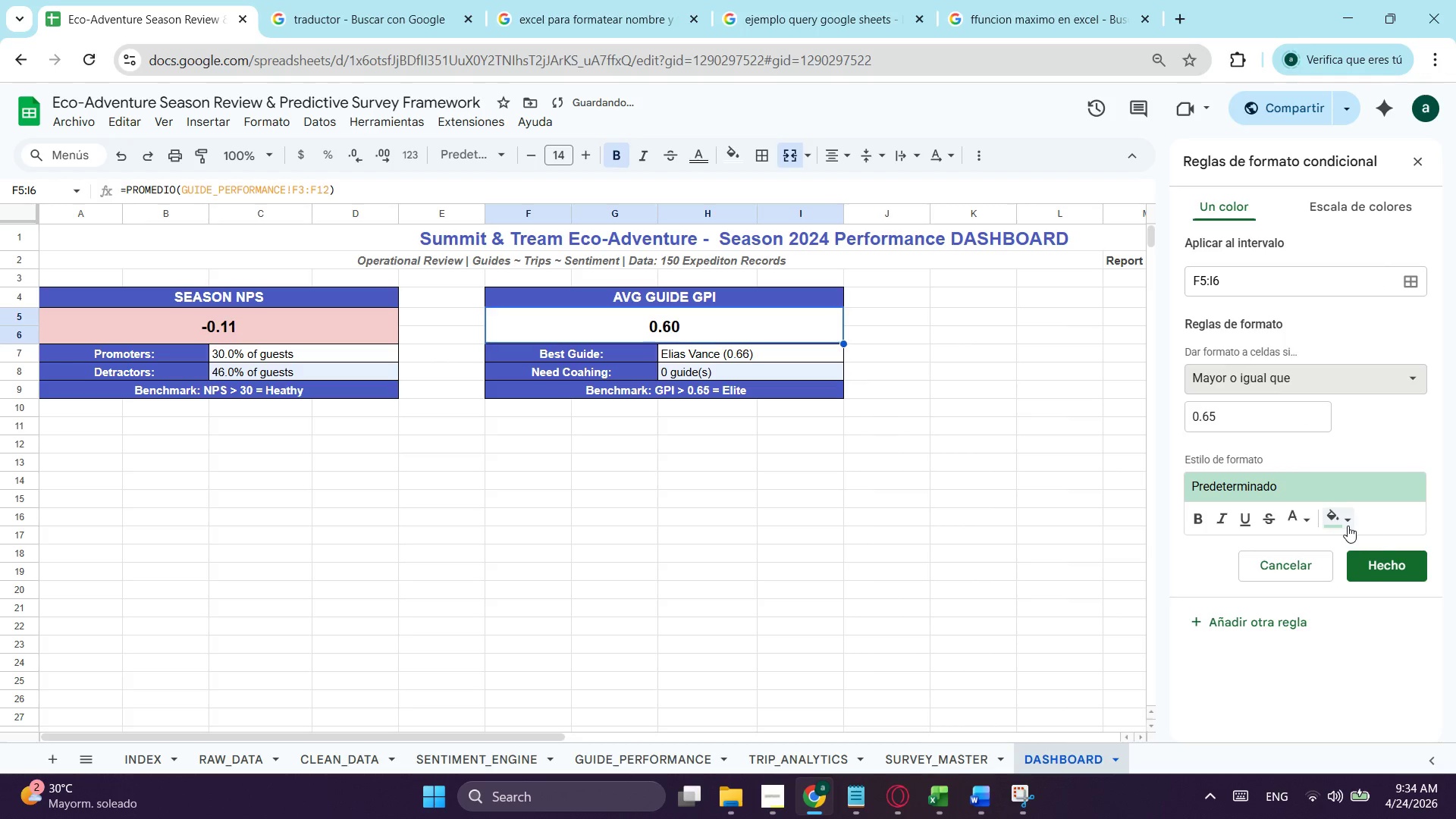 
left_click([1348, 526])
 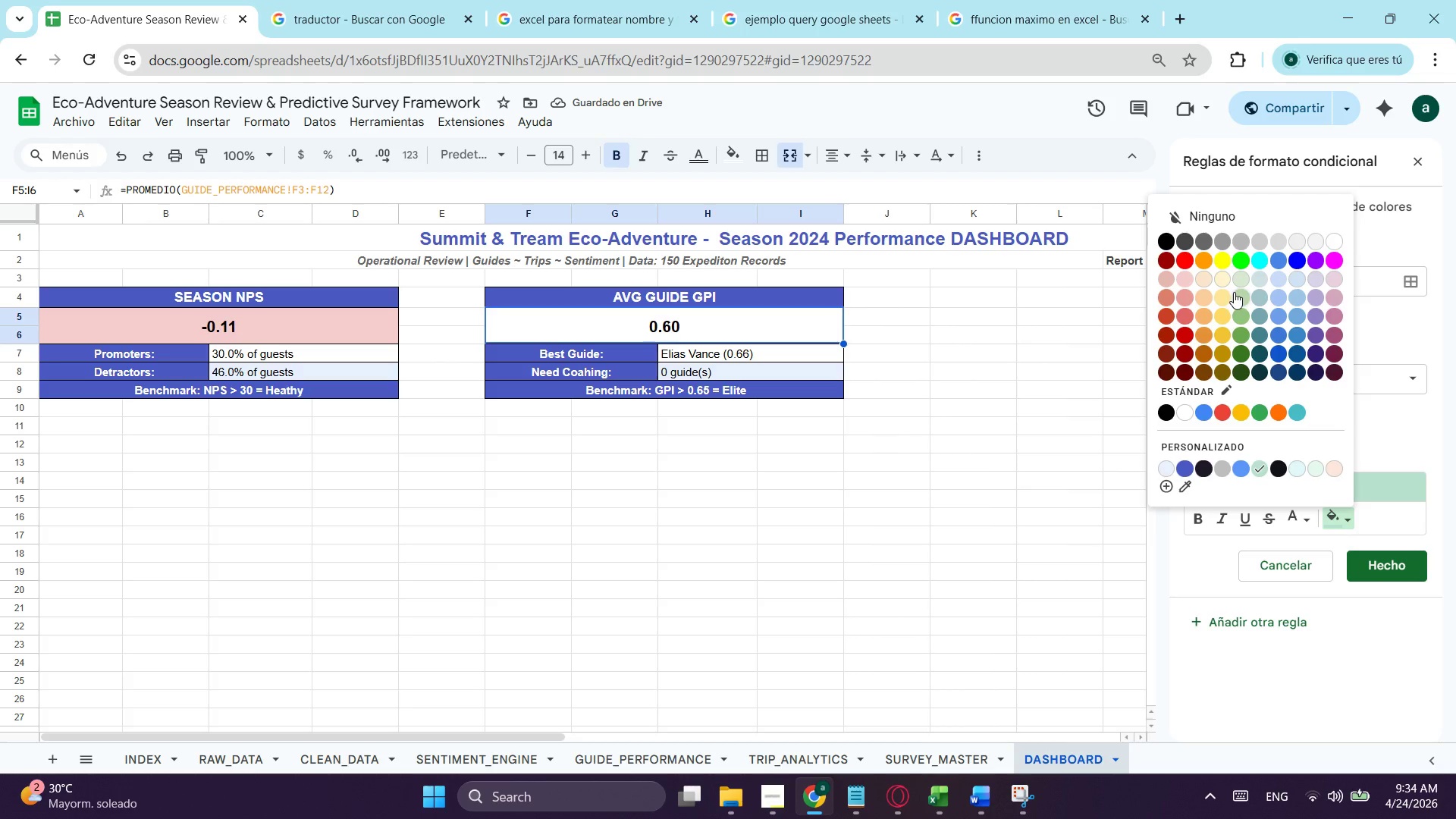 
left_click([1235, 281])
 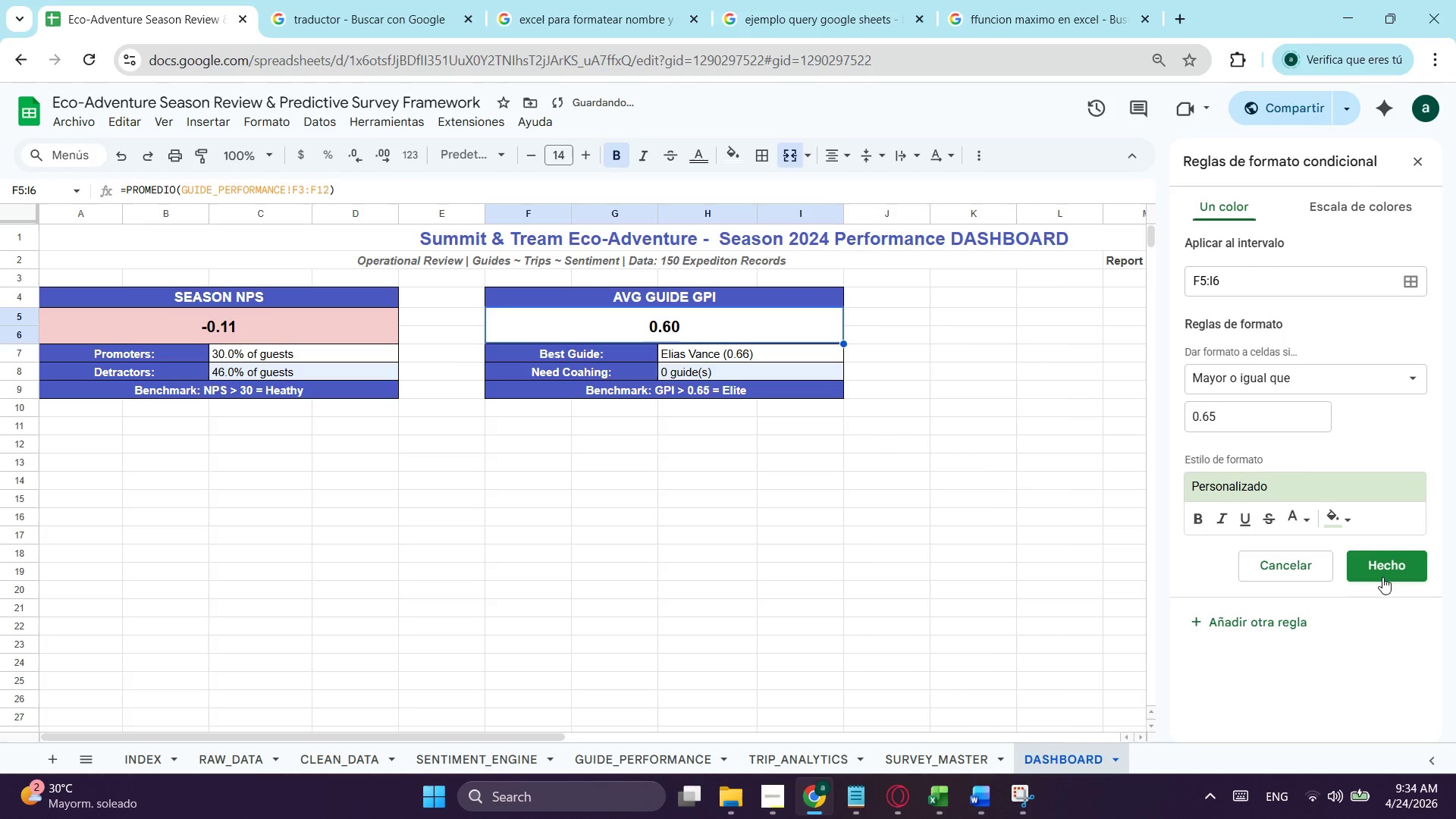 
left_click([1382, 575])
 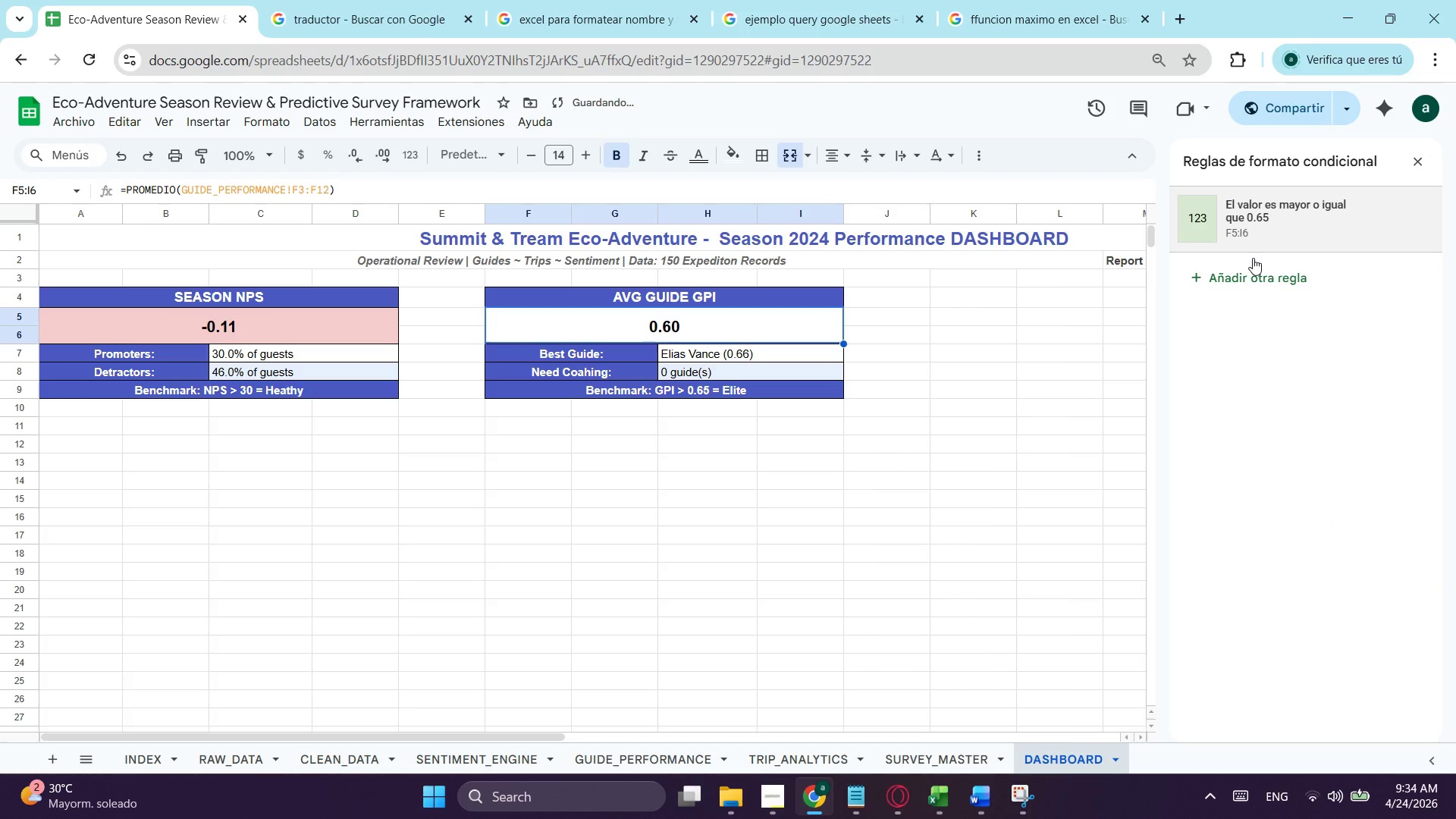 
left_click([1254, 224])
 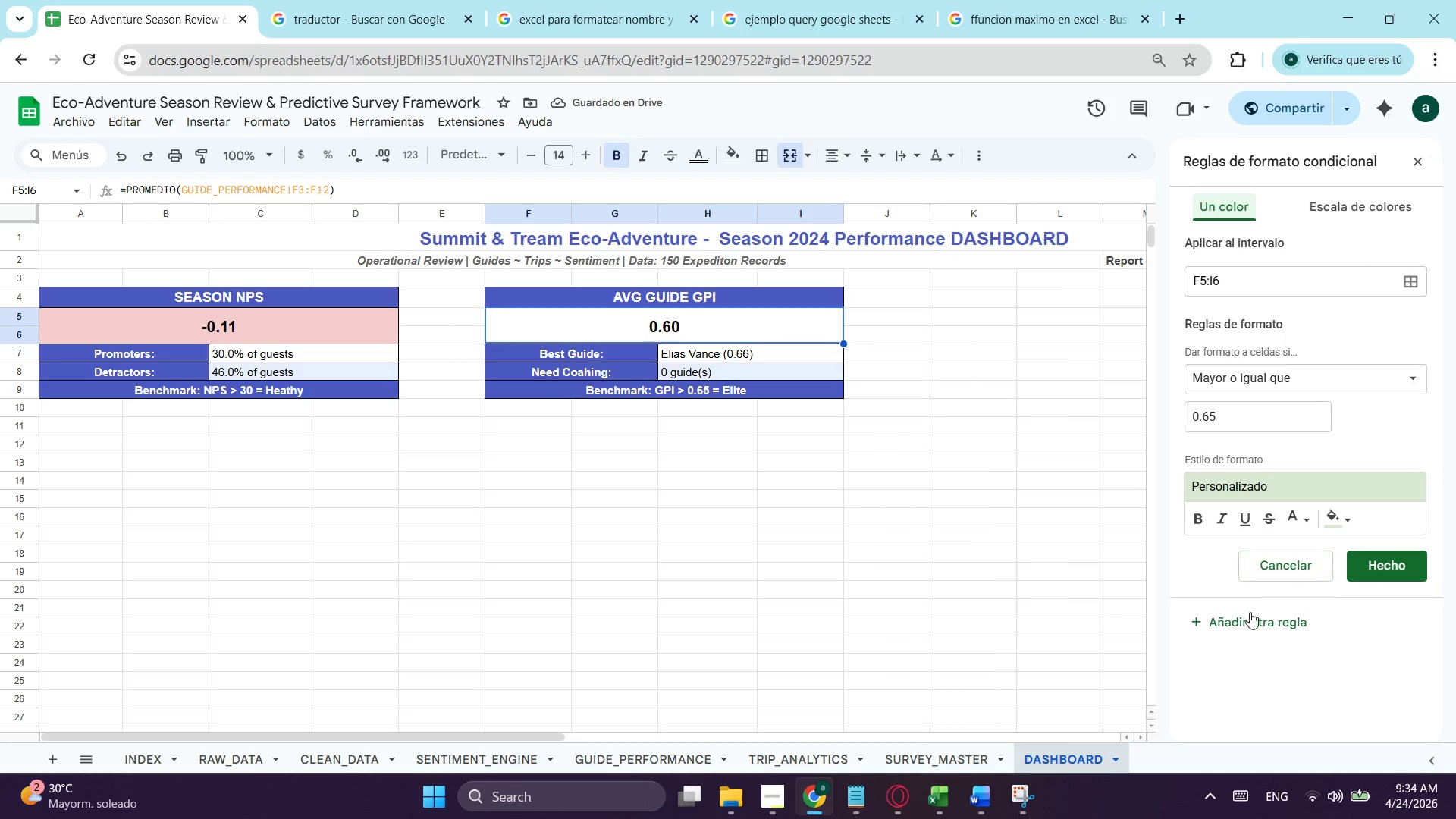 
left_click([1244, 621])
 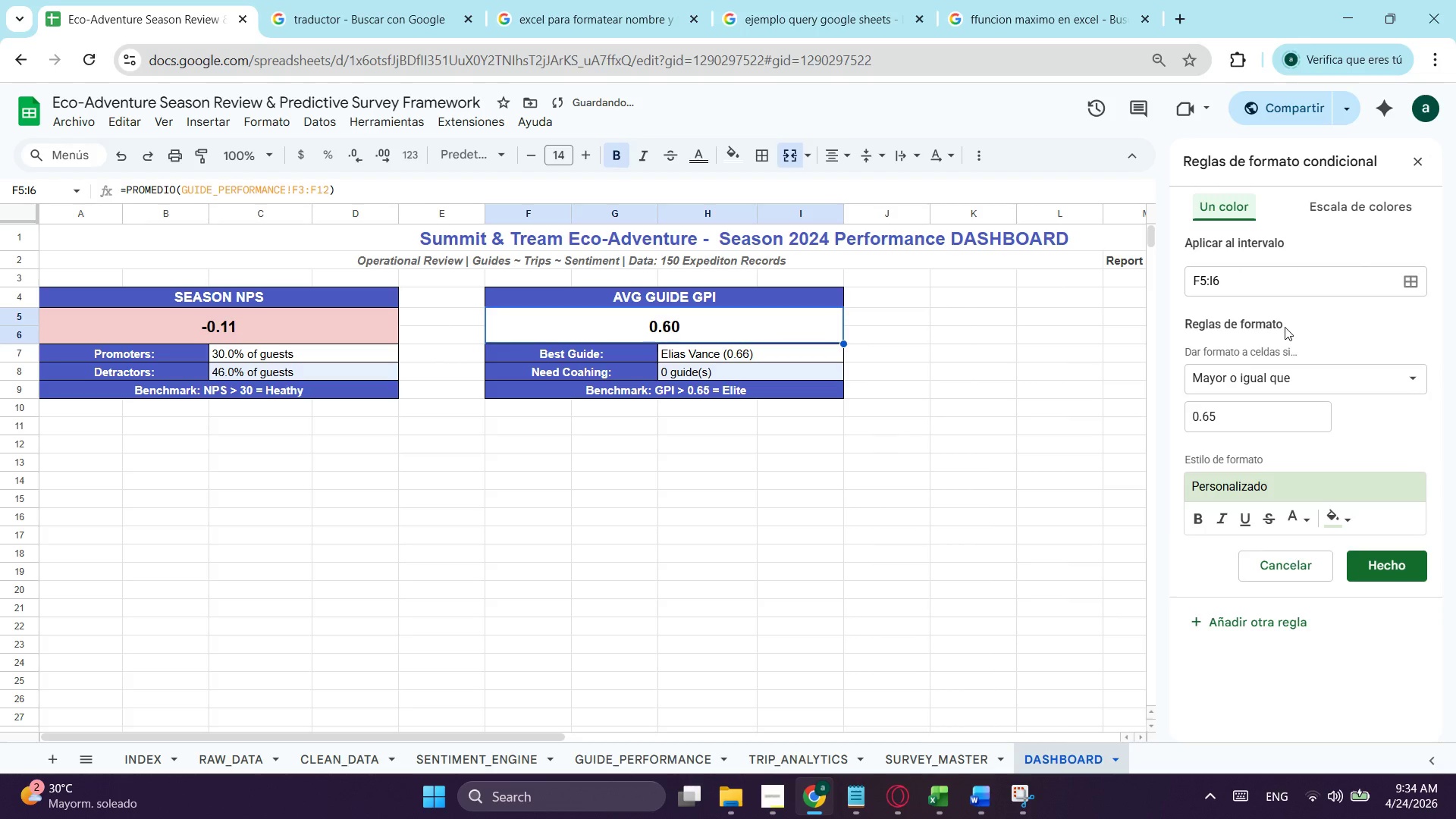 
left_click([1322, 378])
 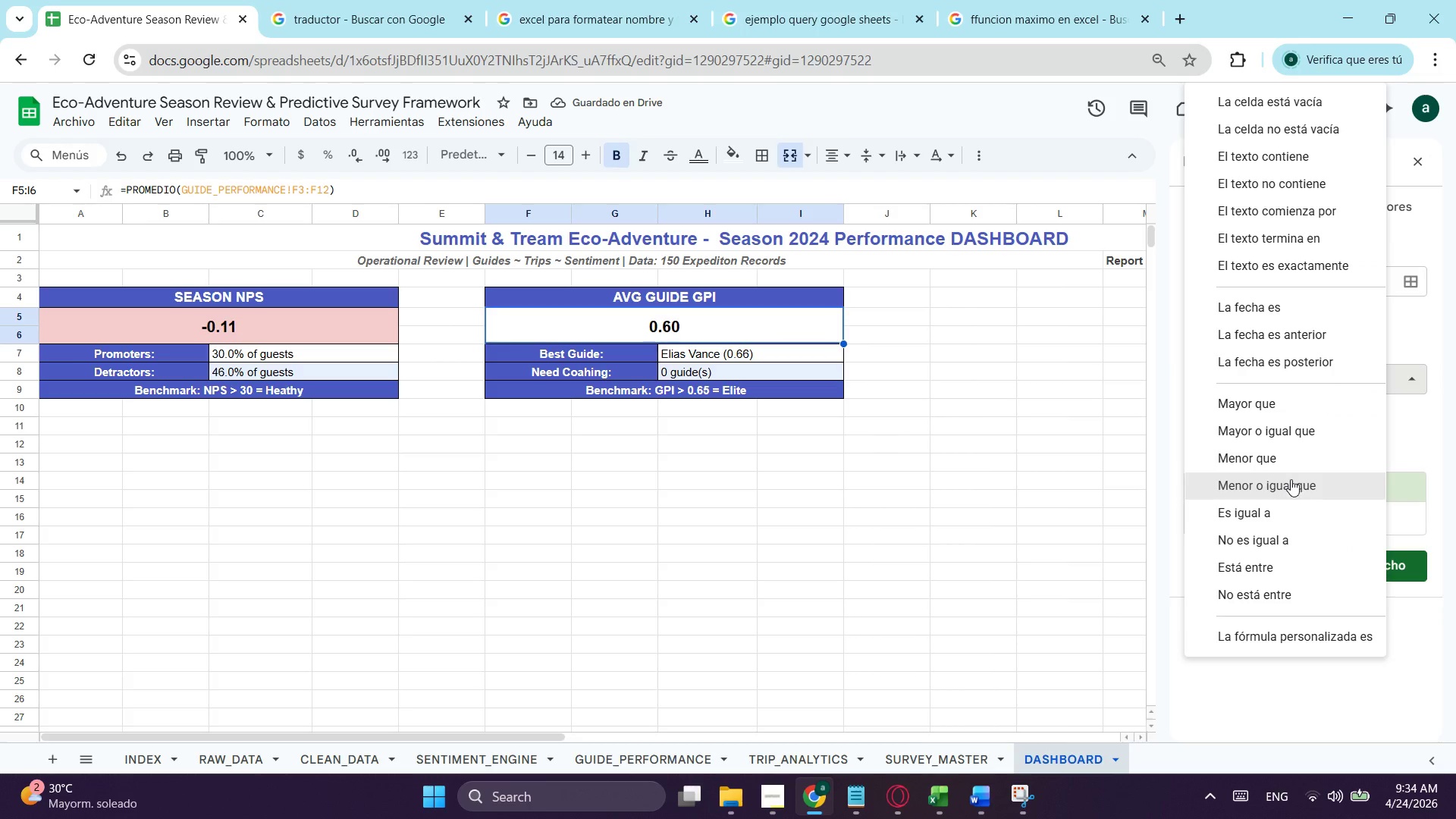 
left_click([1291, 466])
 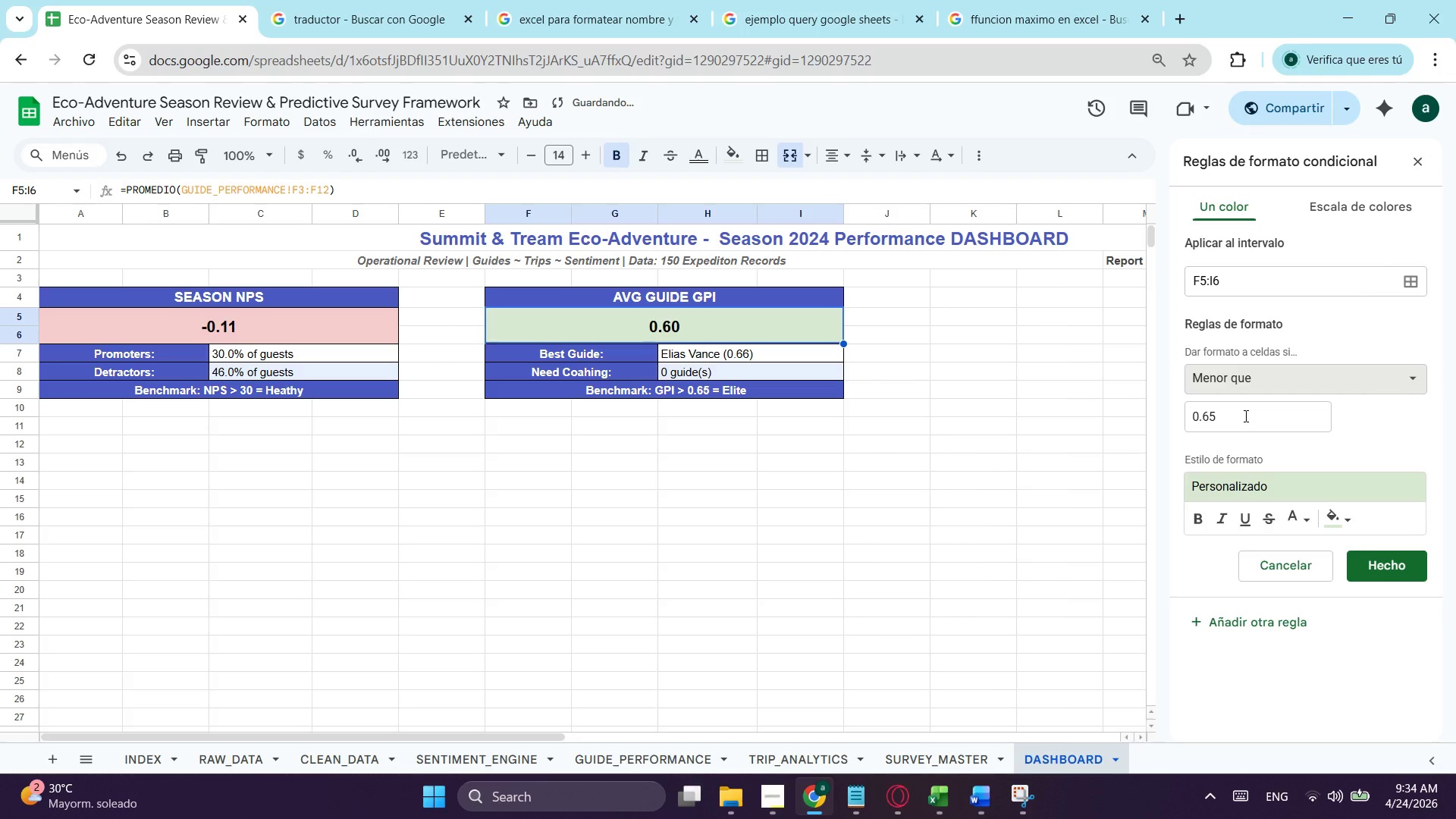 
left_click([1244, 416])
 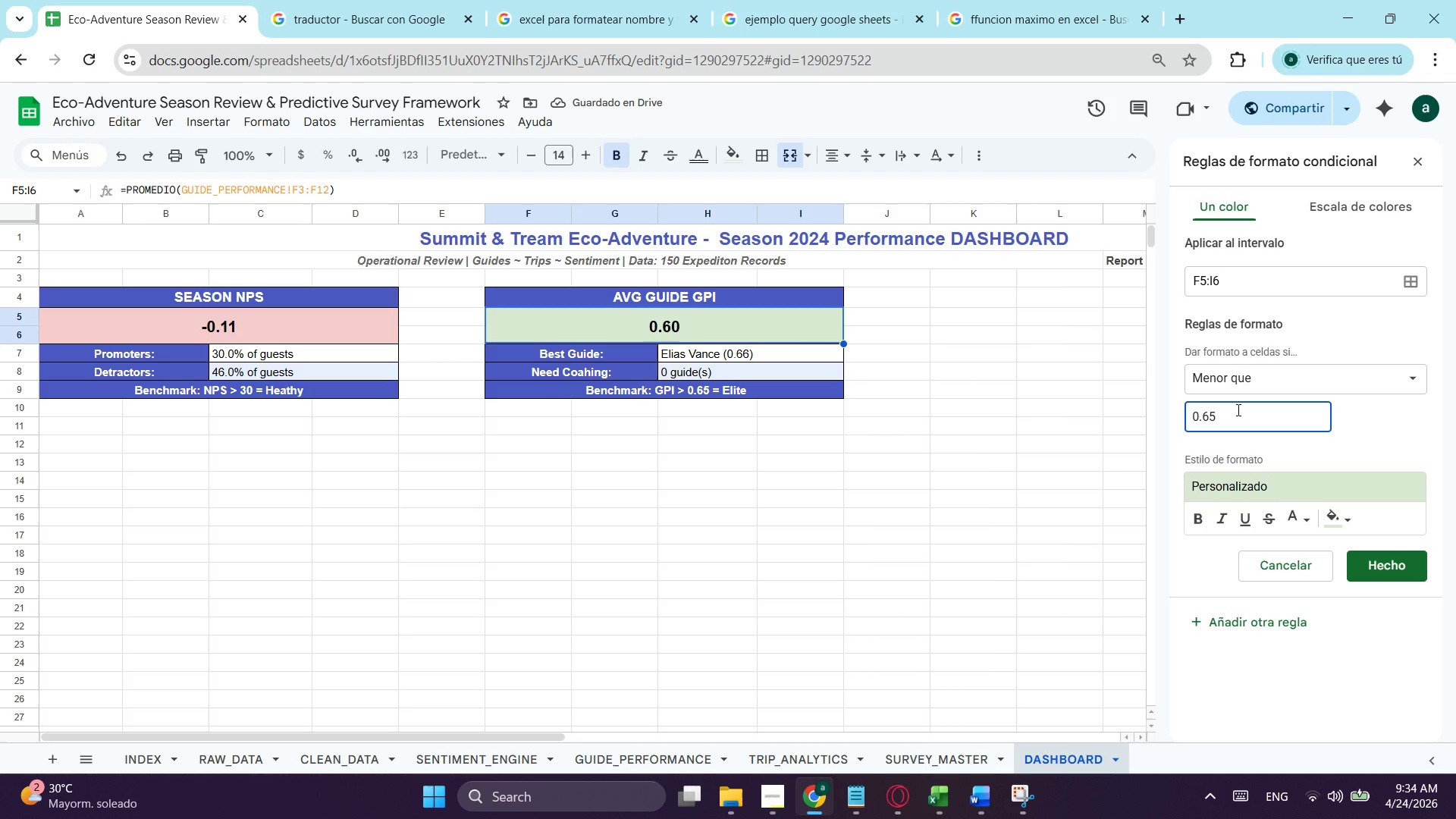 
key(Backspace)
 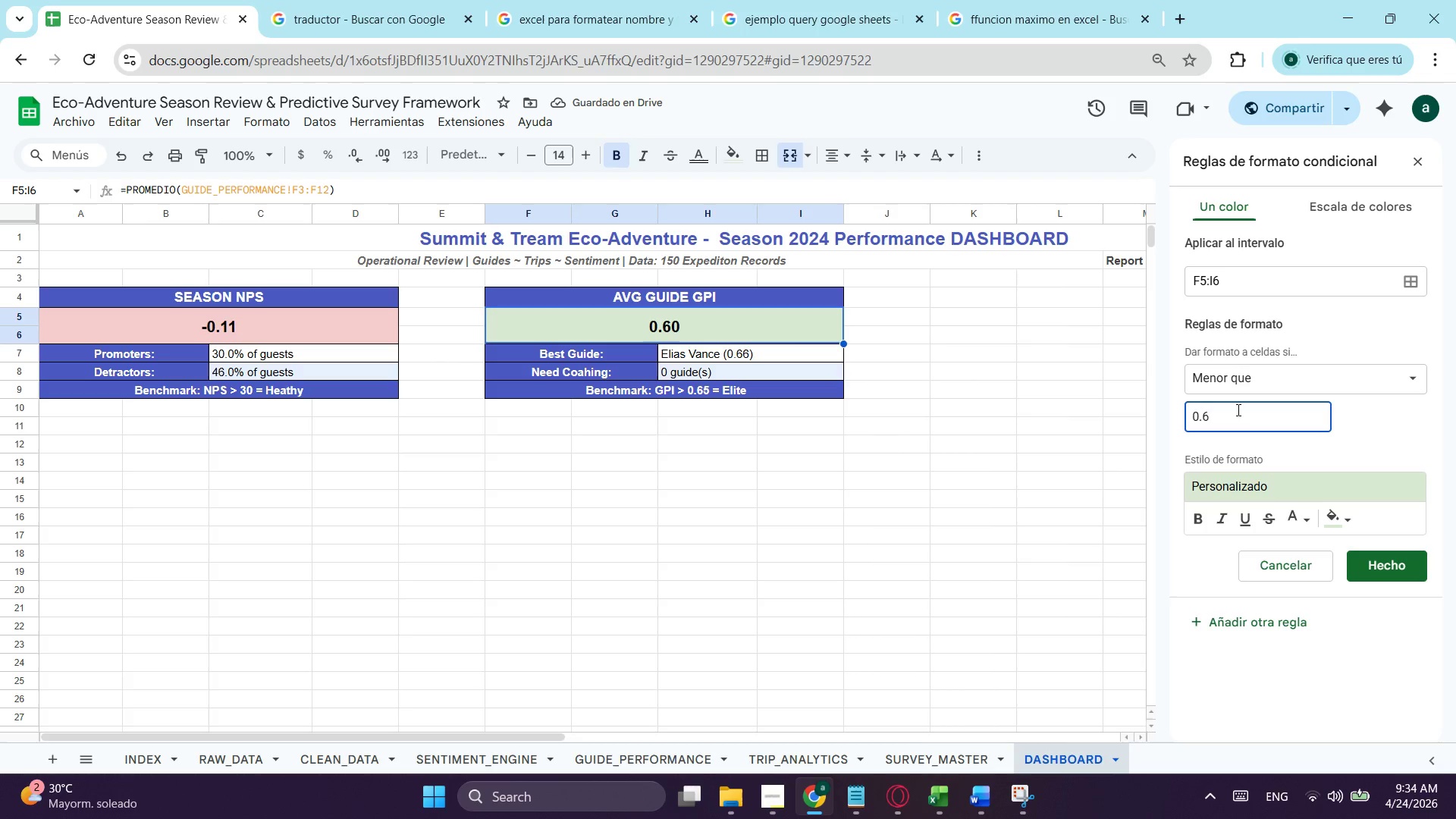 
key(Backspace)
 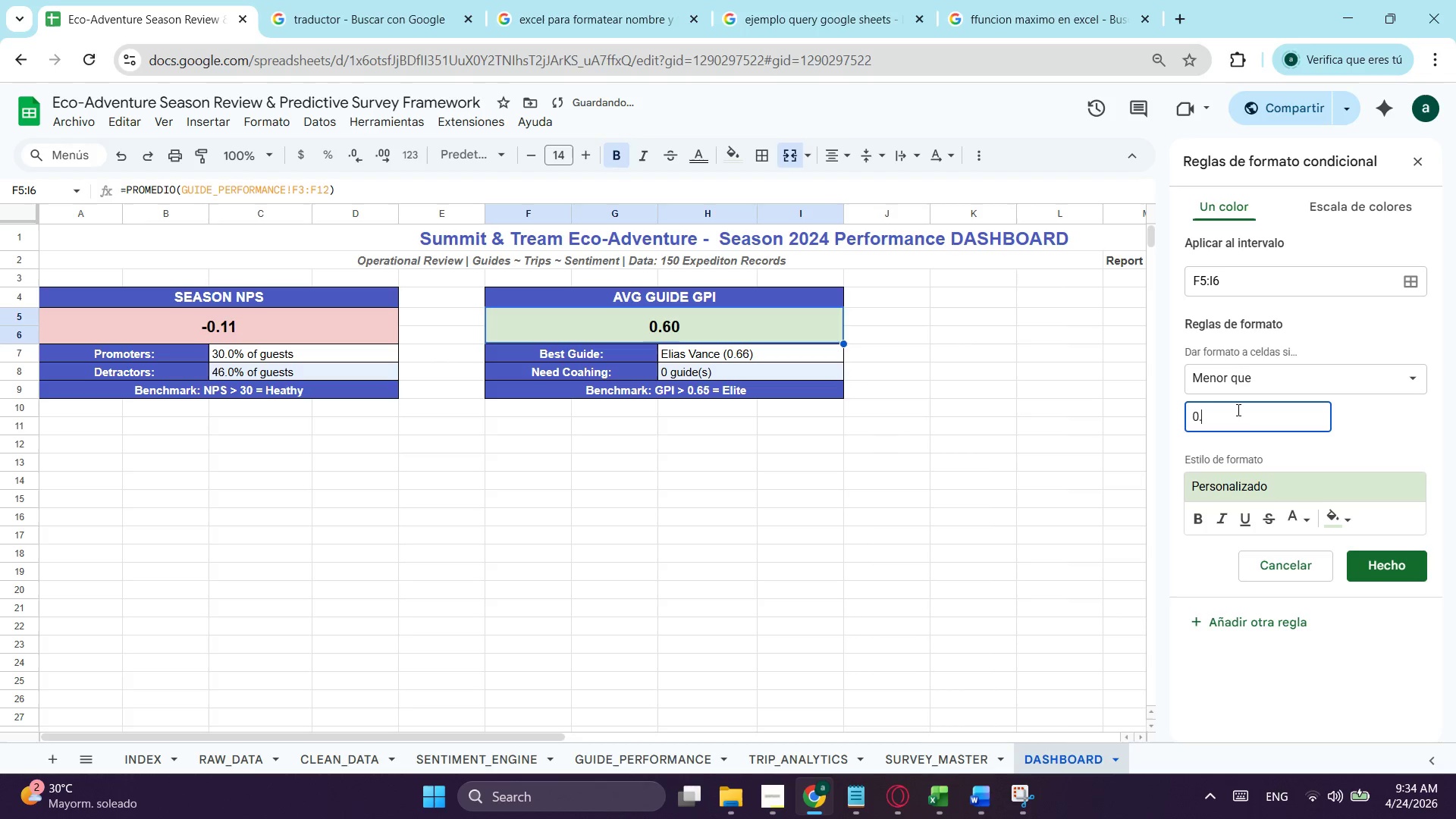 
key(Numpad5)
 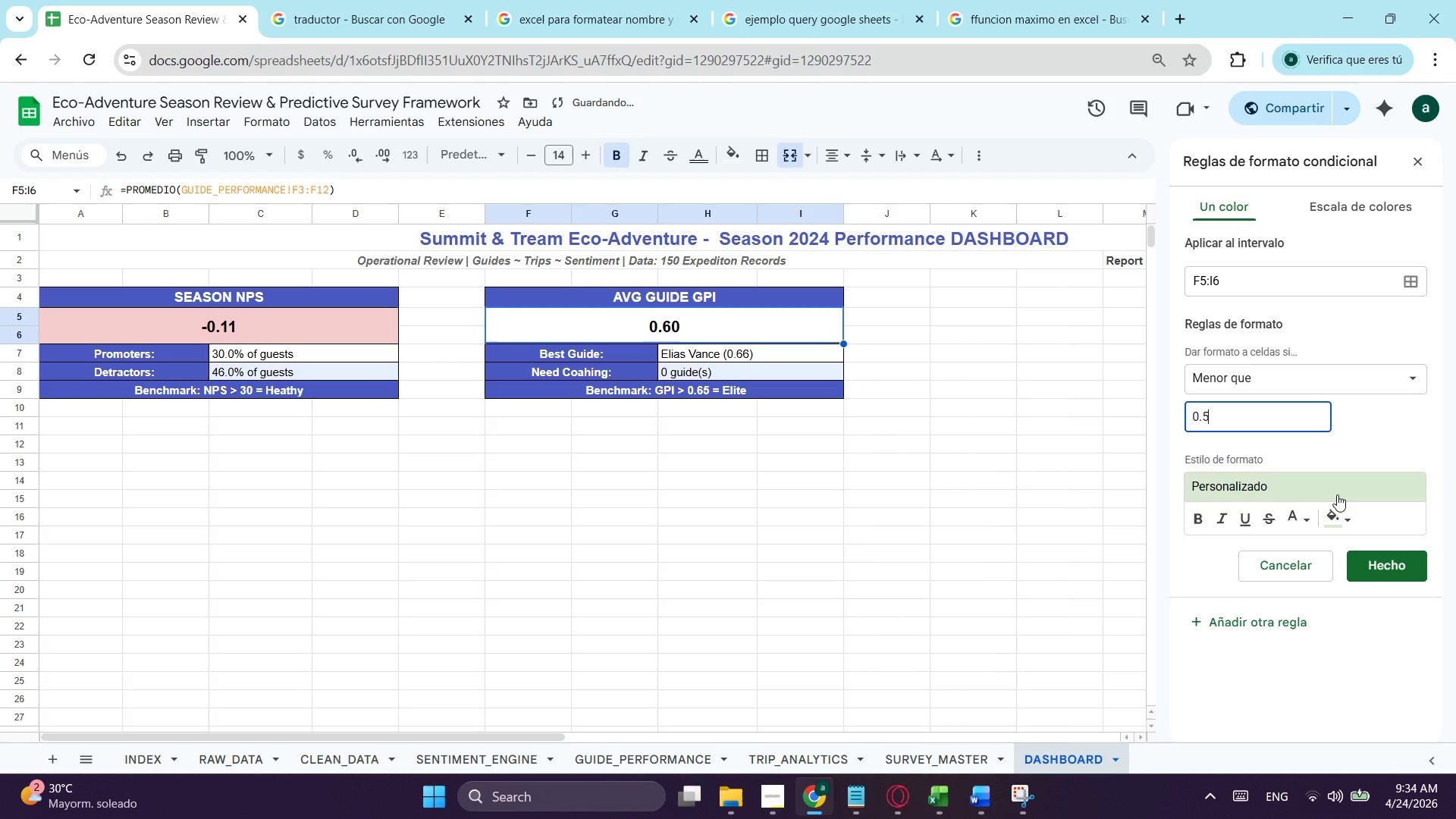 
left_click([1336, 521])
 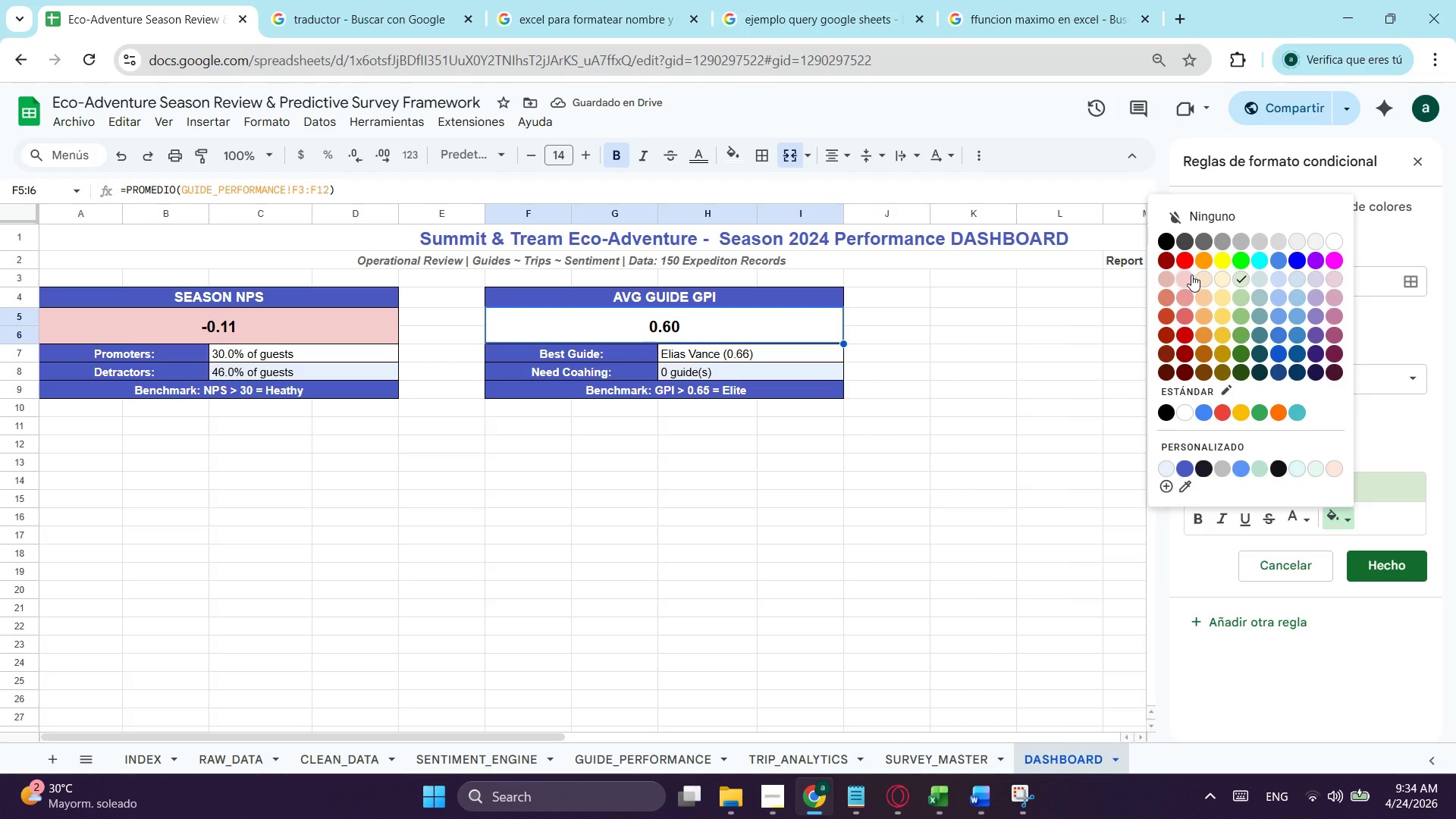 
left_click([1191, 275])
 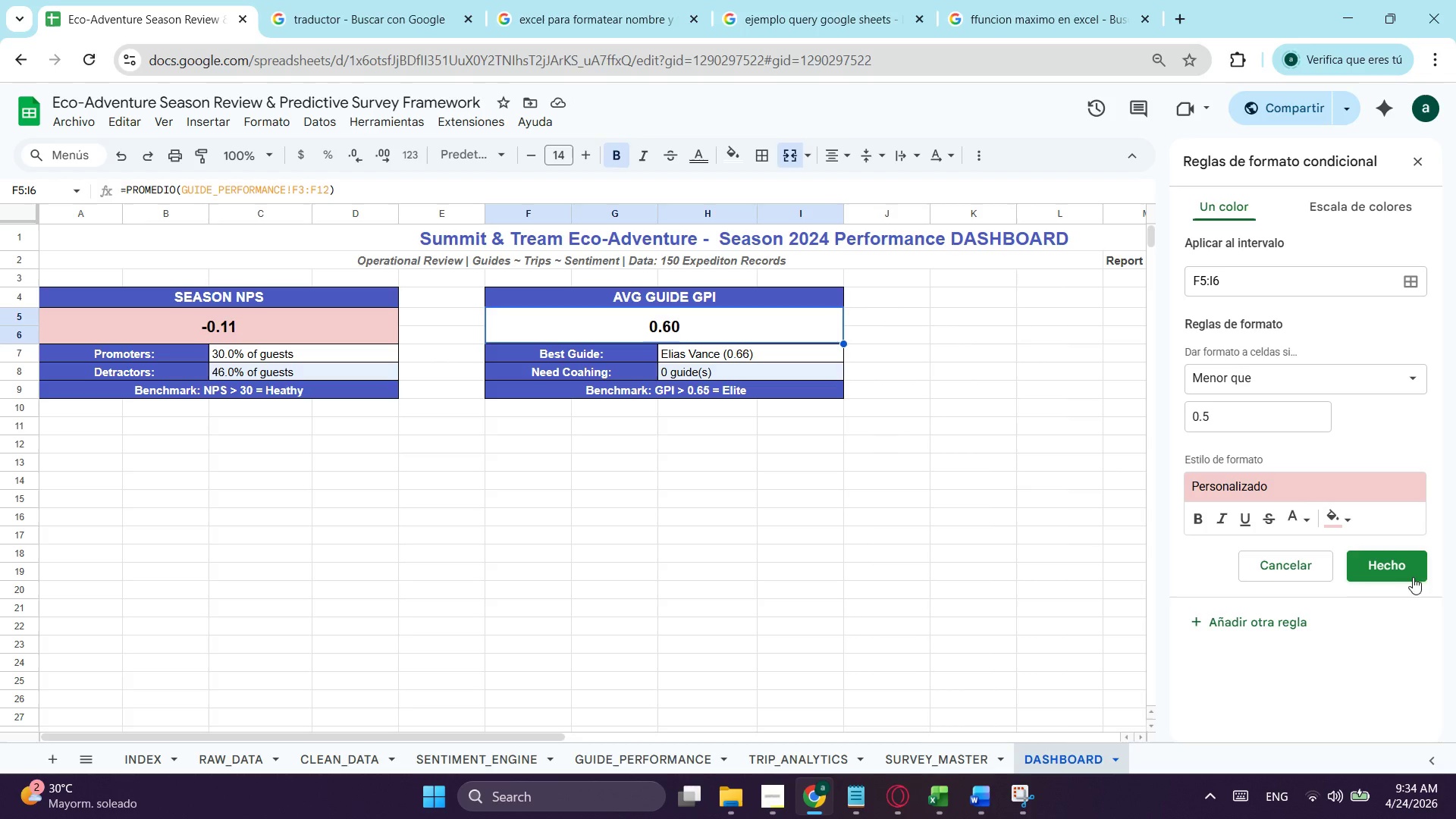 
wait(7.84)
 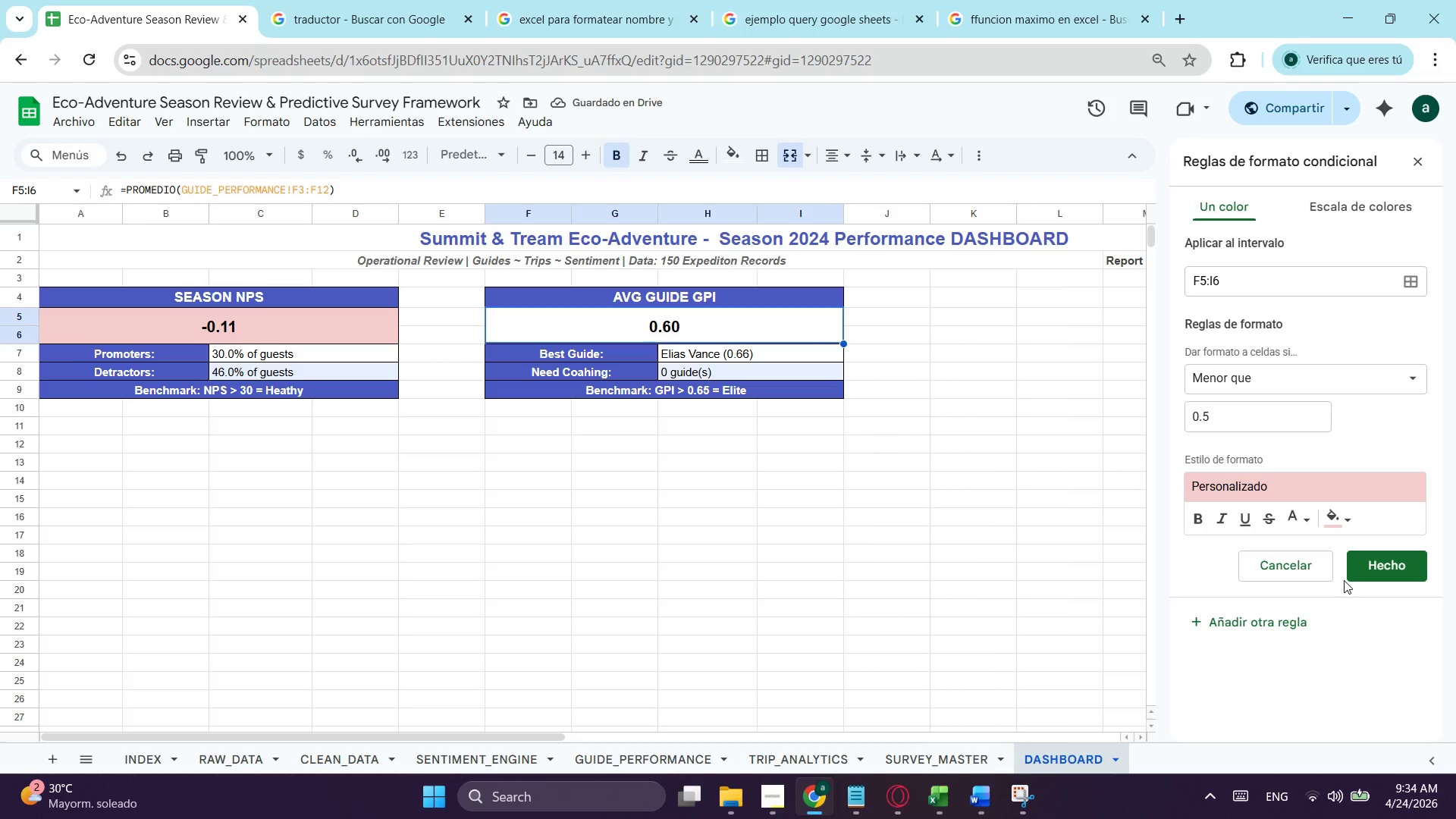 
left_click([1417, 566])
 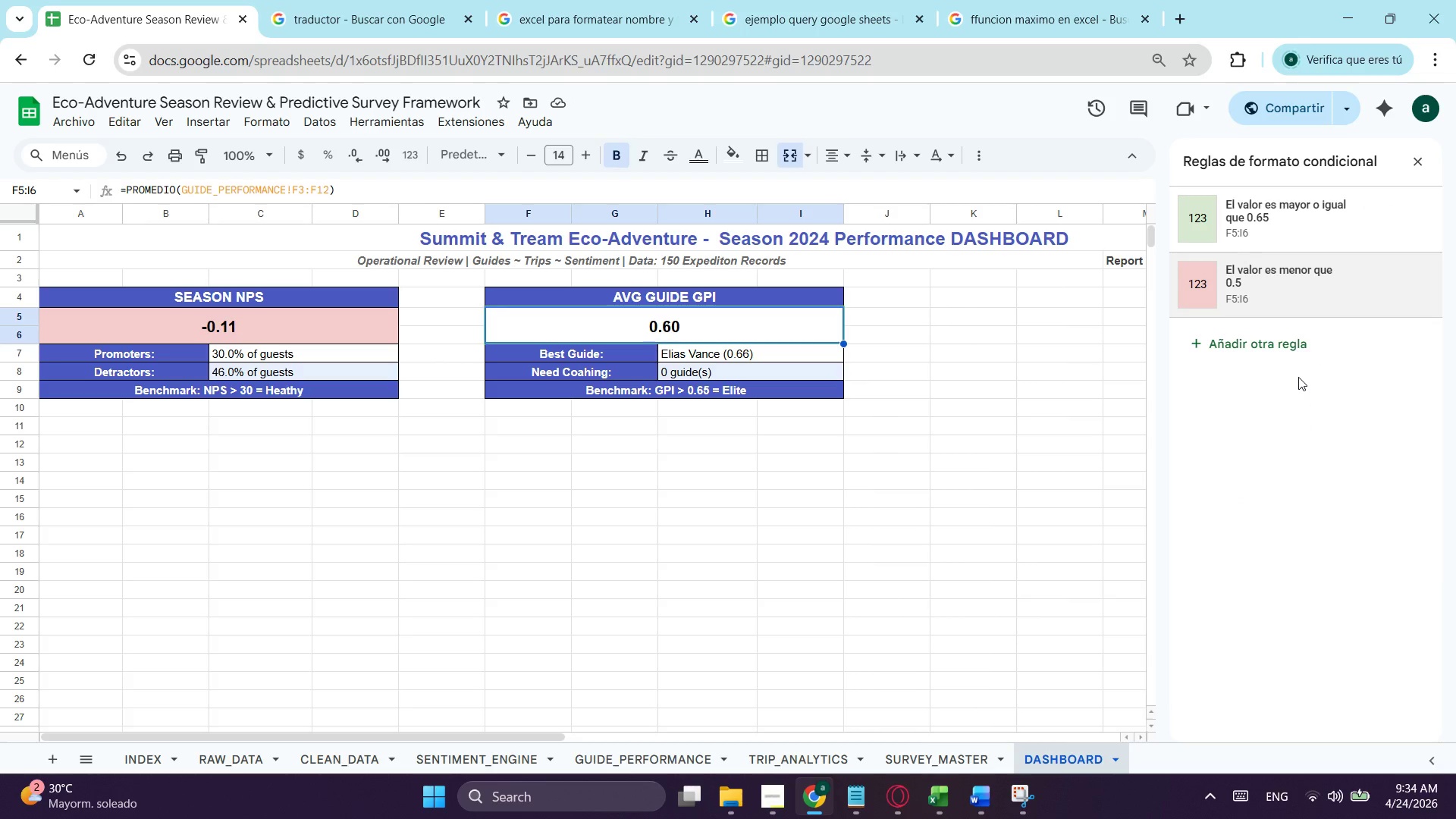 
wait(9.72)
 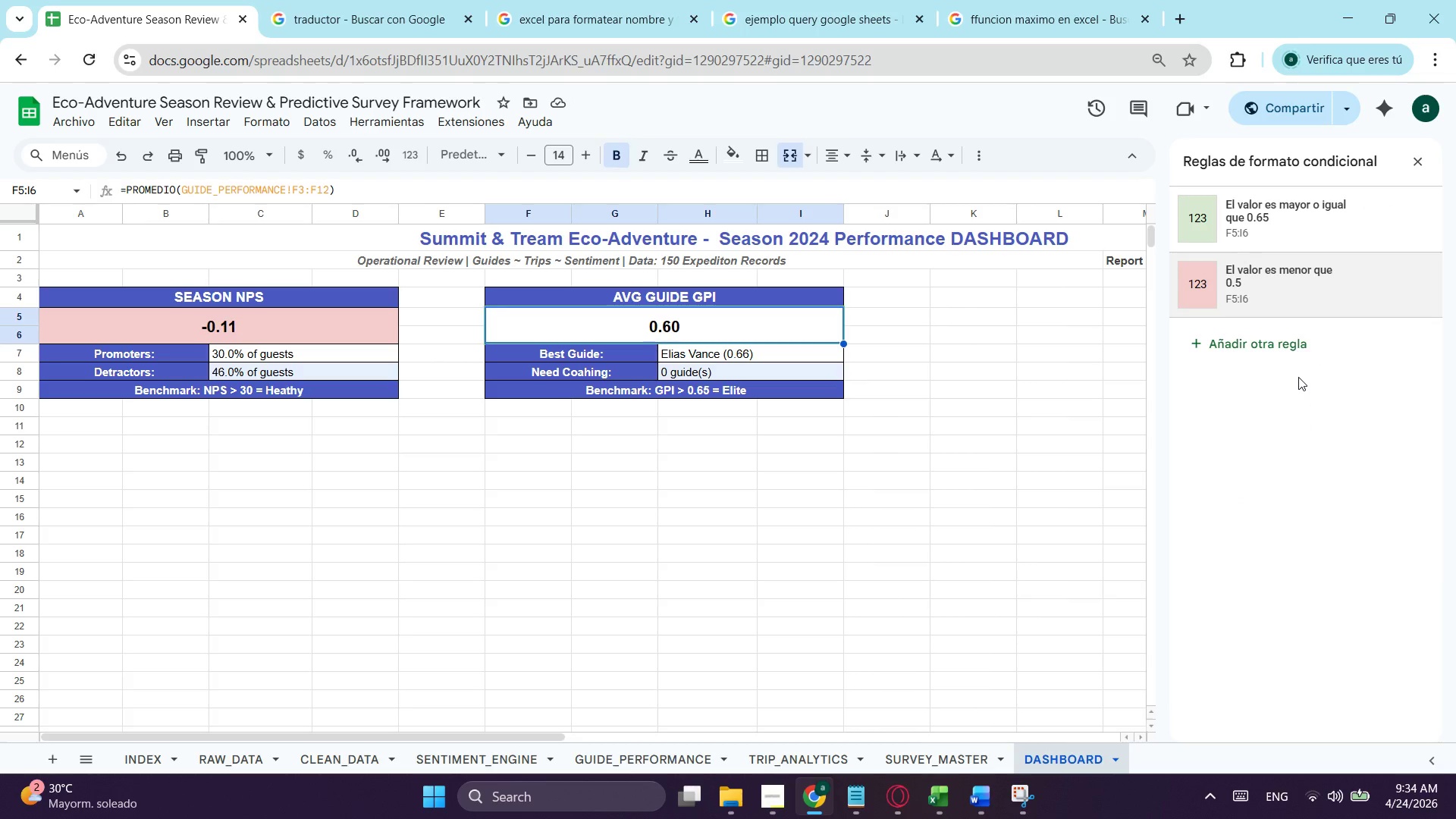 
left_click_drag(start_coordinate=[393, 736], to_coordinate=[607, 733])
 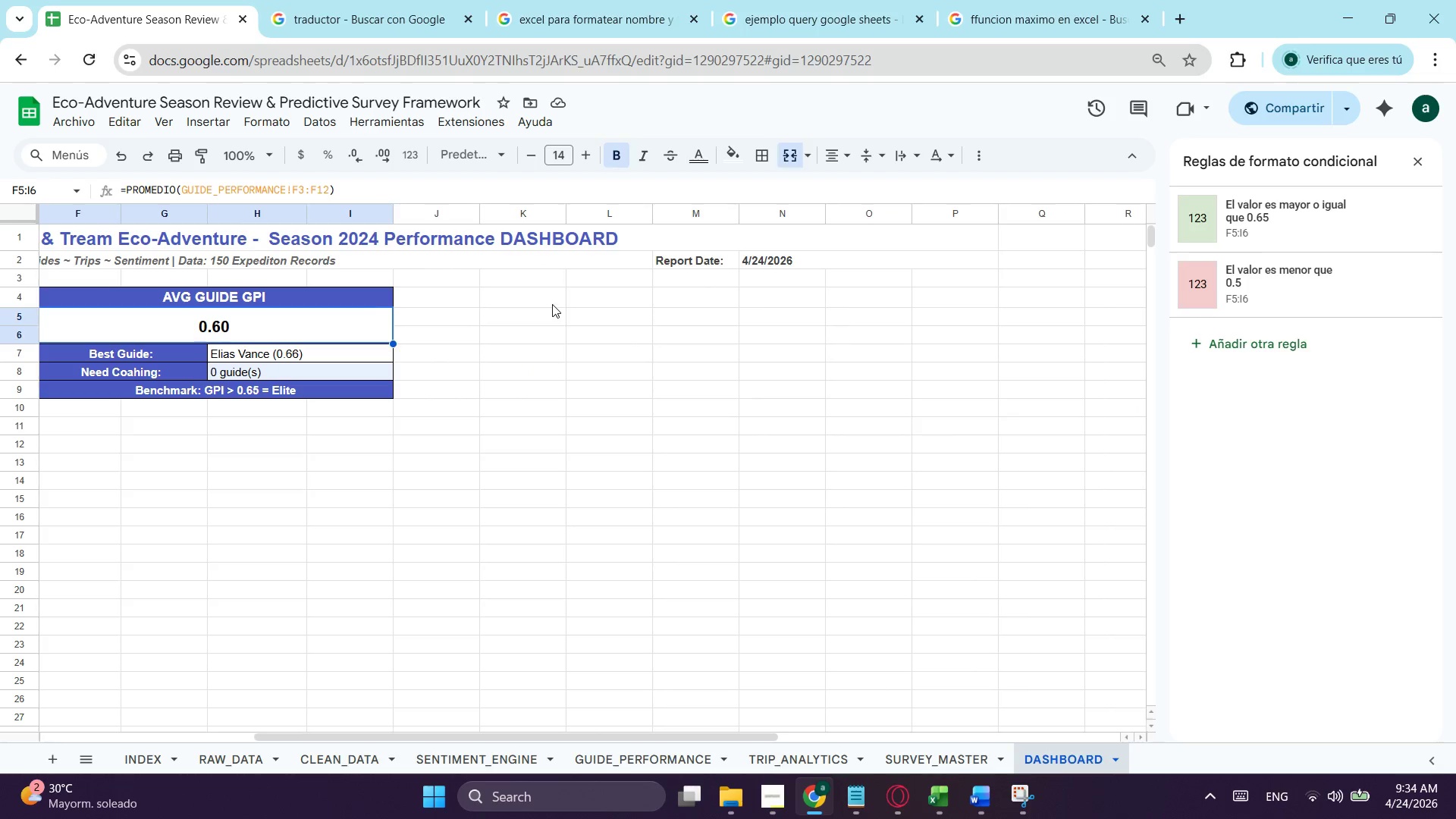 
left_click([552, 304])
 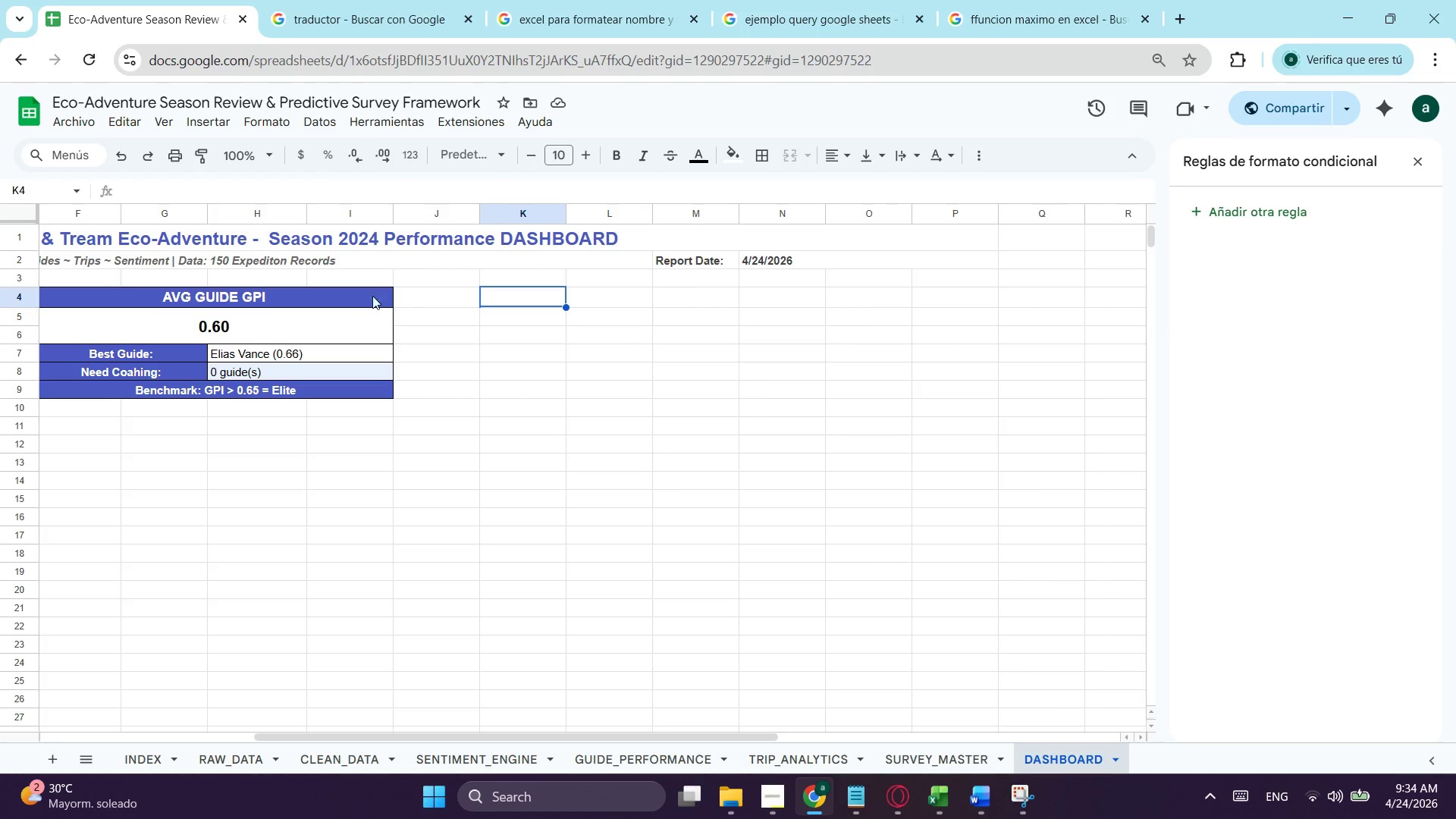 
left_click_drag(start_coordinate=[337, 286], to_coordinate=[322, 340])
 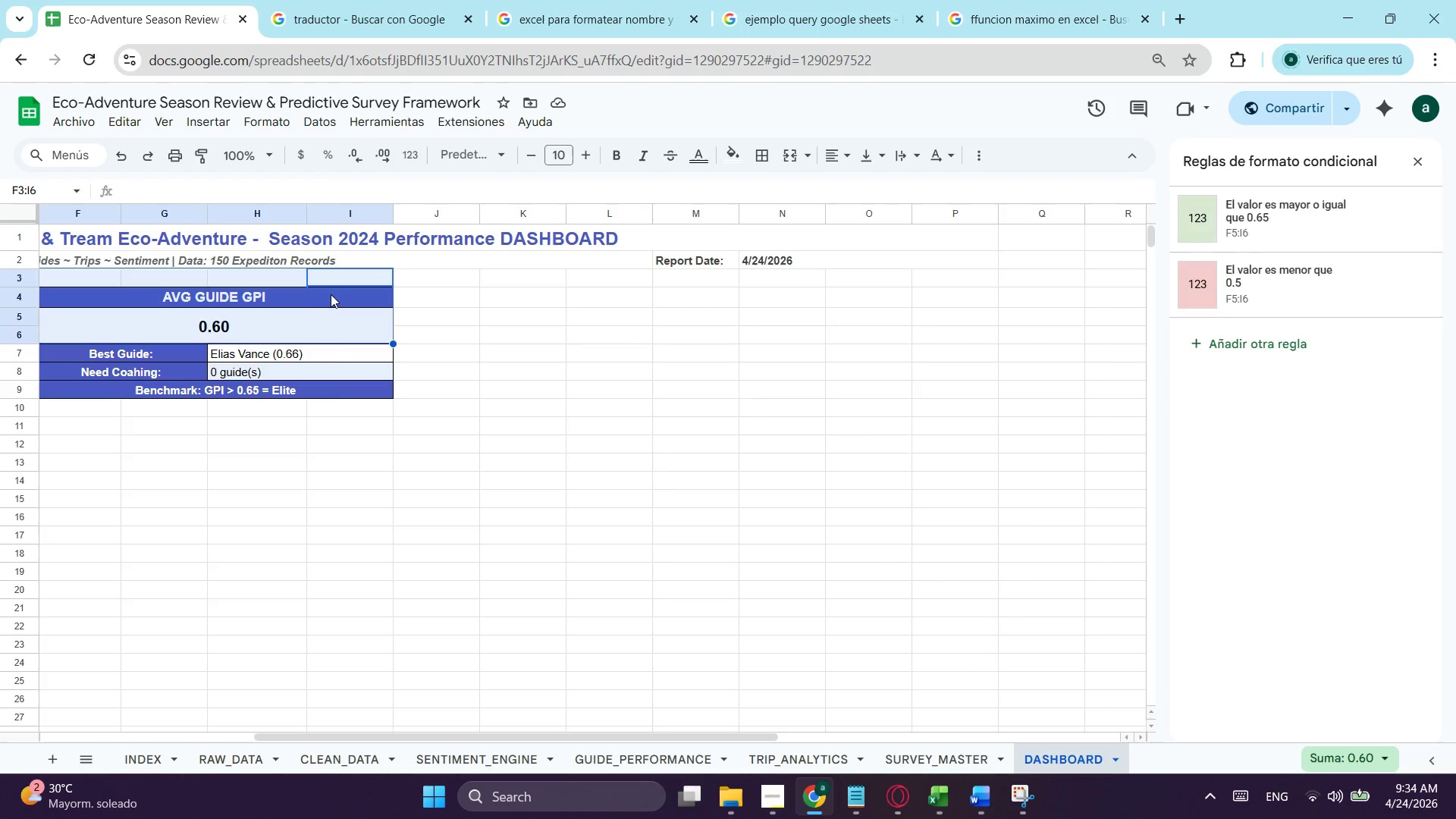 
left_click_drag(start_coordinate=[331, 294], to_coordinate=[332, 395])
 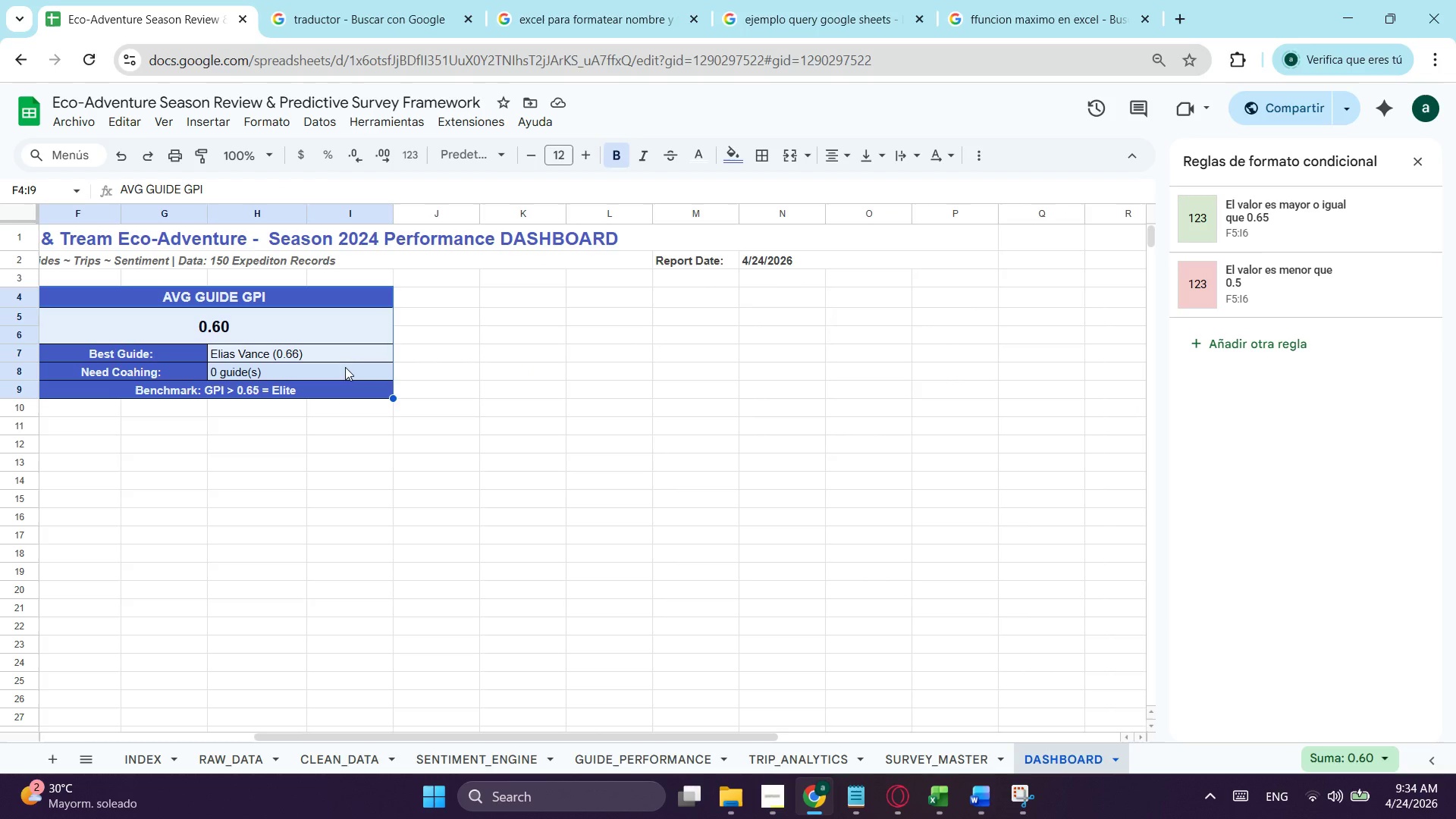 
key(Control+C)
 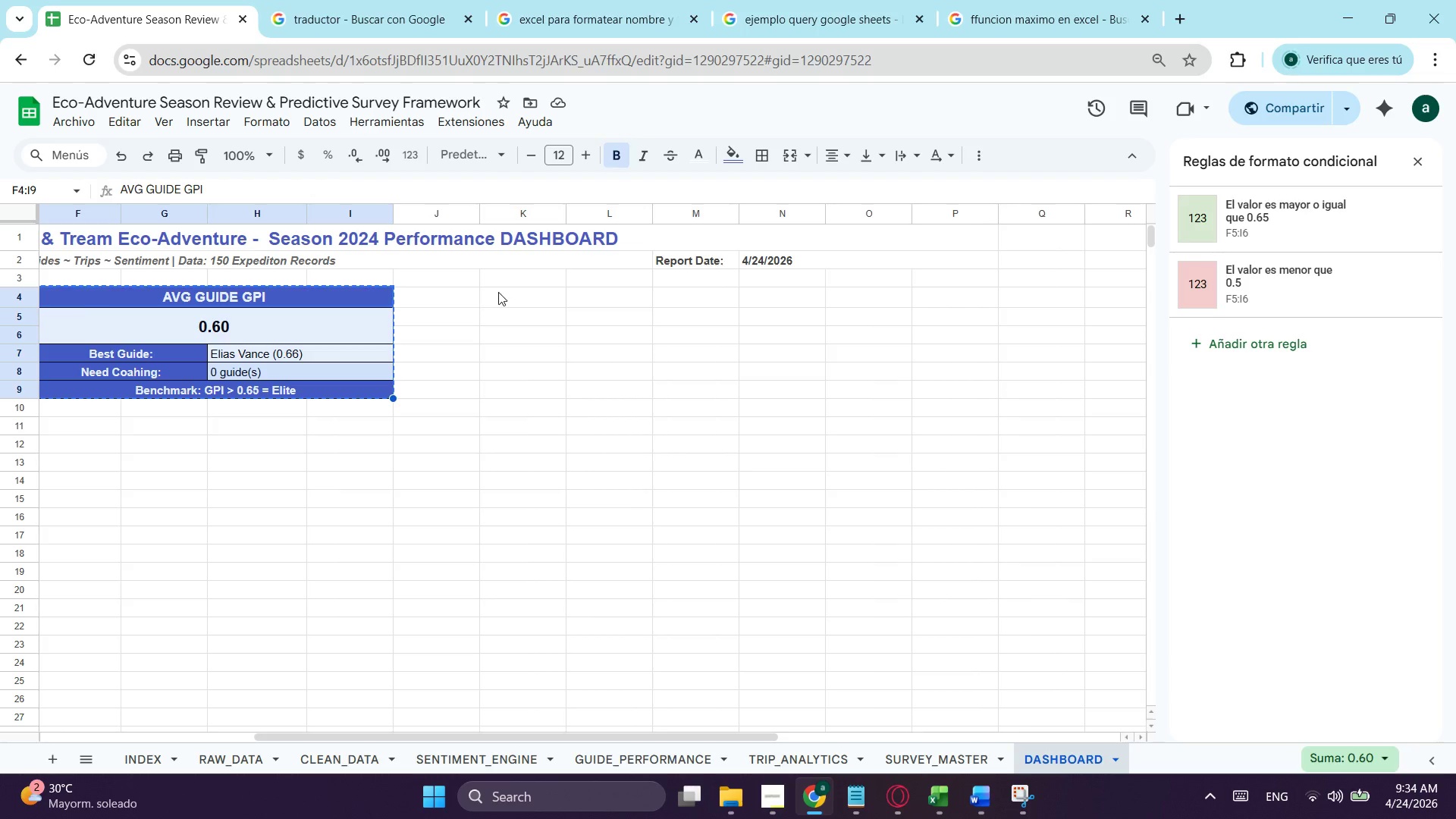 
left_click([498, 292])
 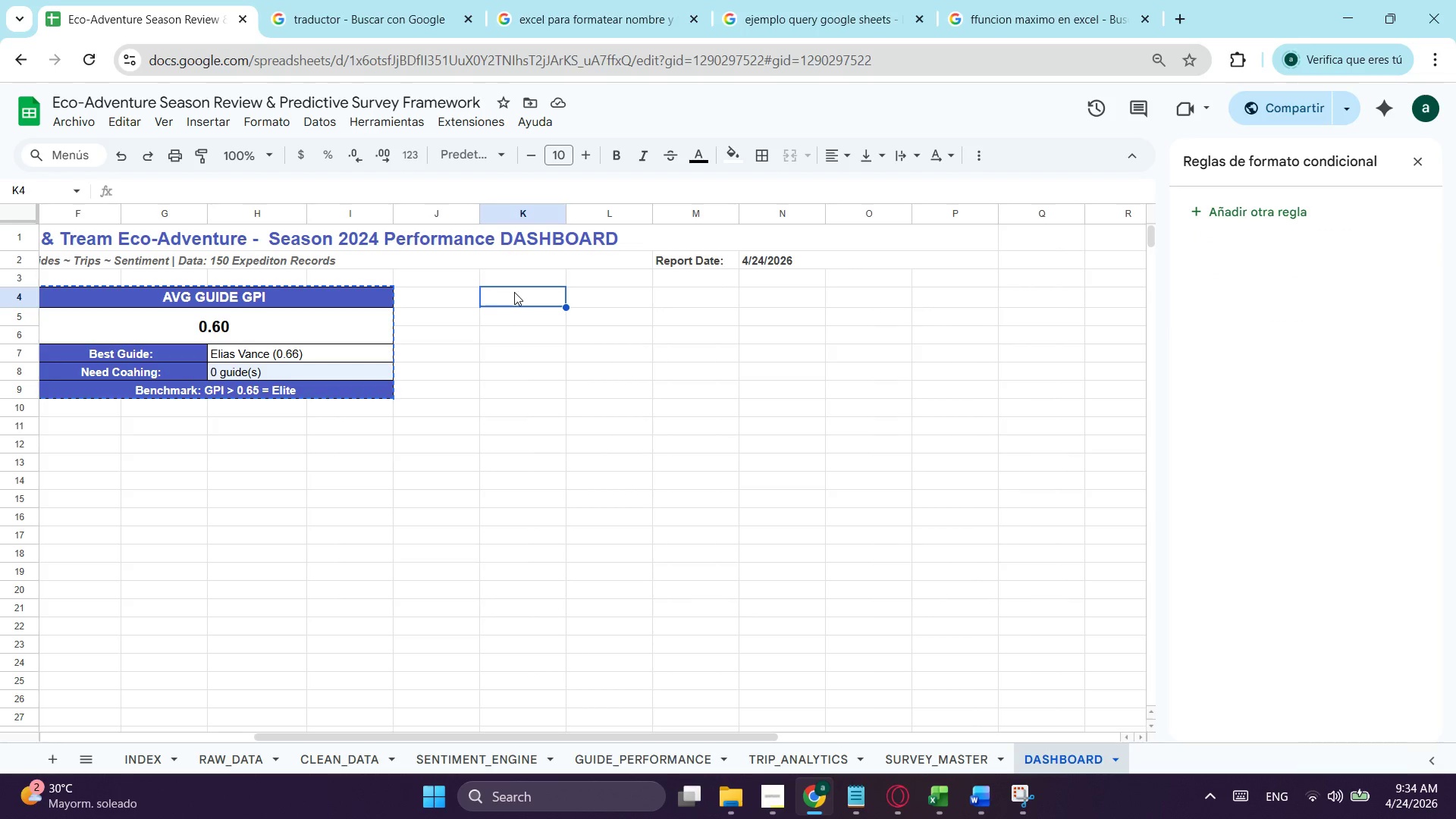 
key(Control+ControlLeft)
 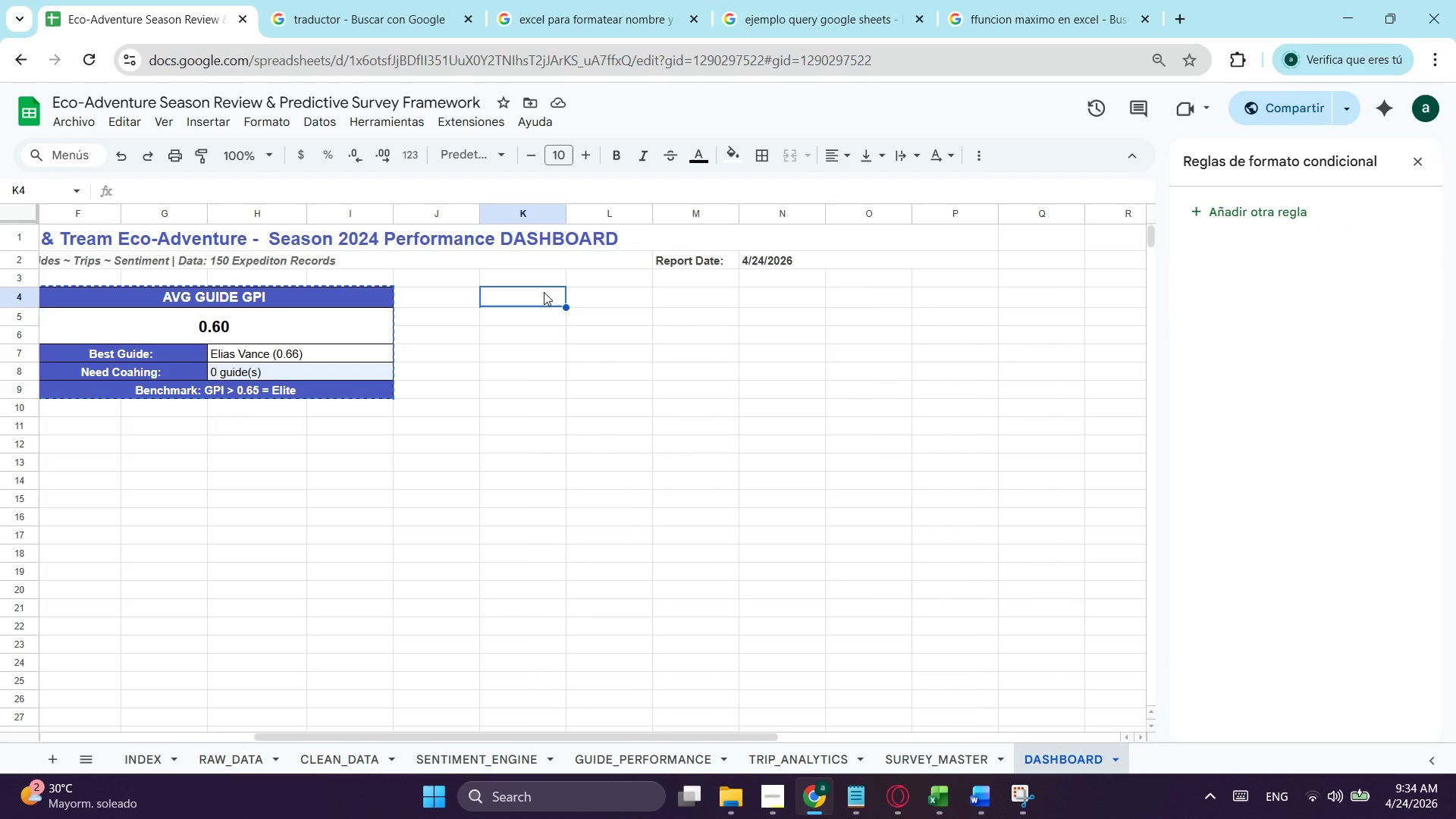 
key(Control+V)
 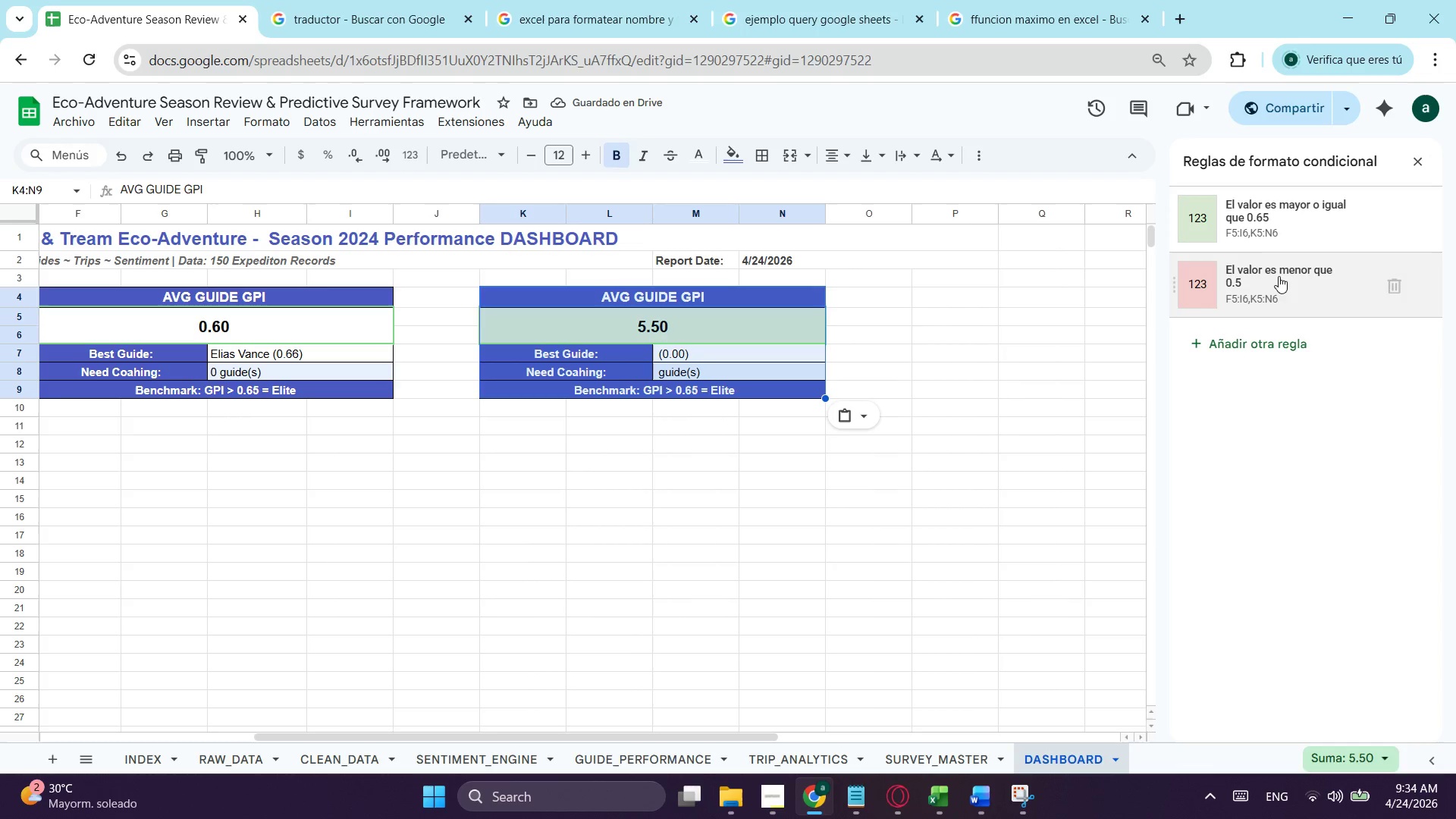 
left_click([1310, 223])
 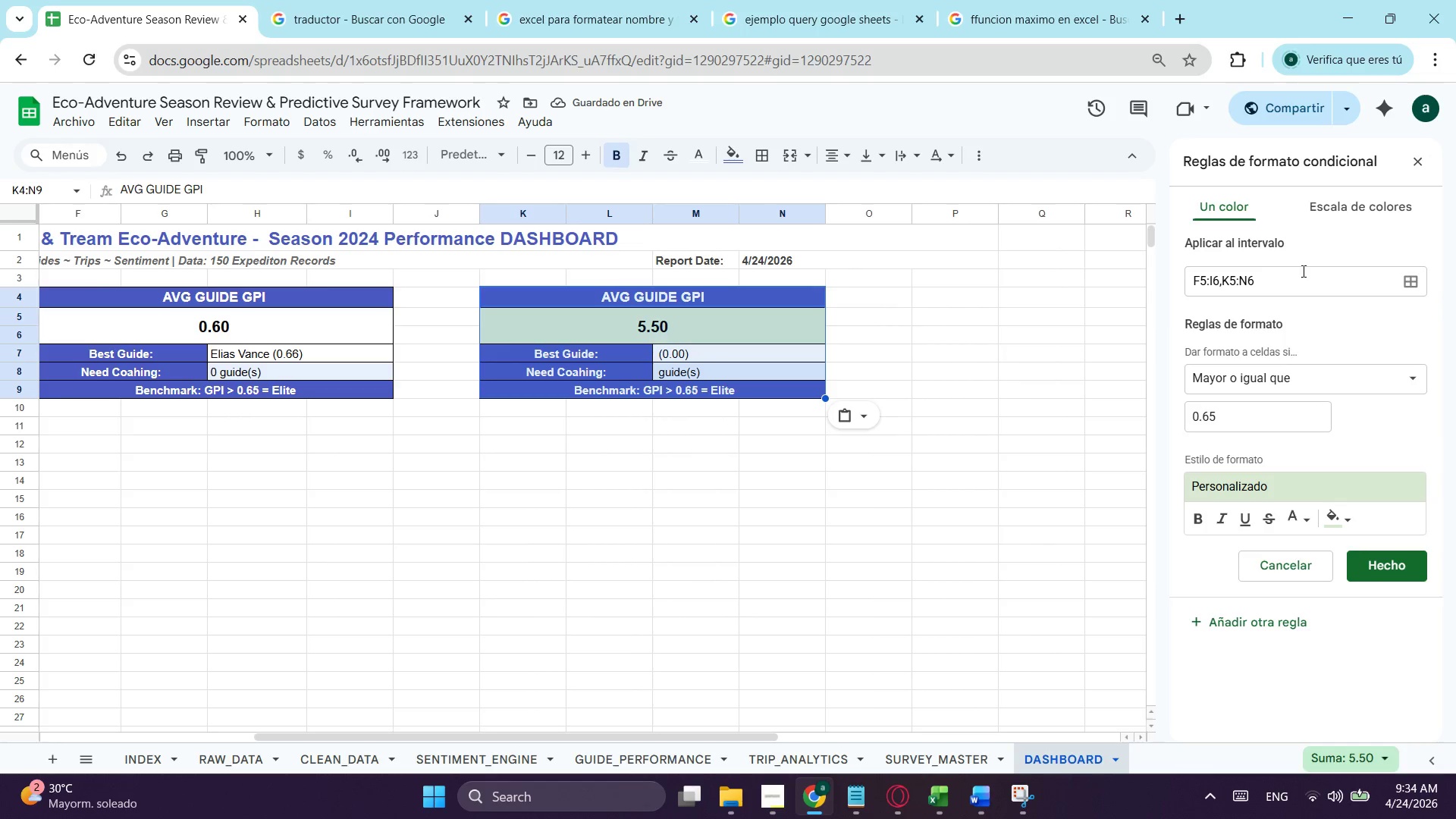 
left_click_drag(start_coordinate=[1288, 277], to_coordinate=[1220, 284])
 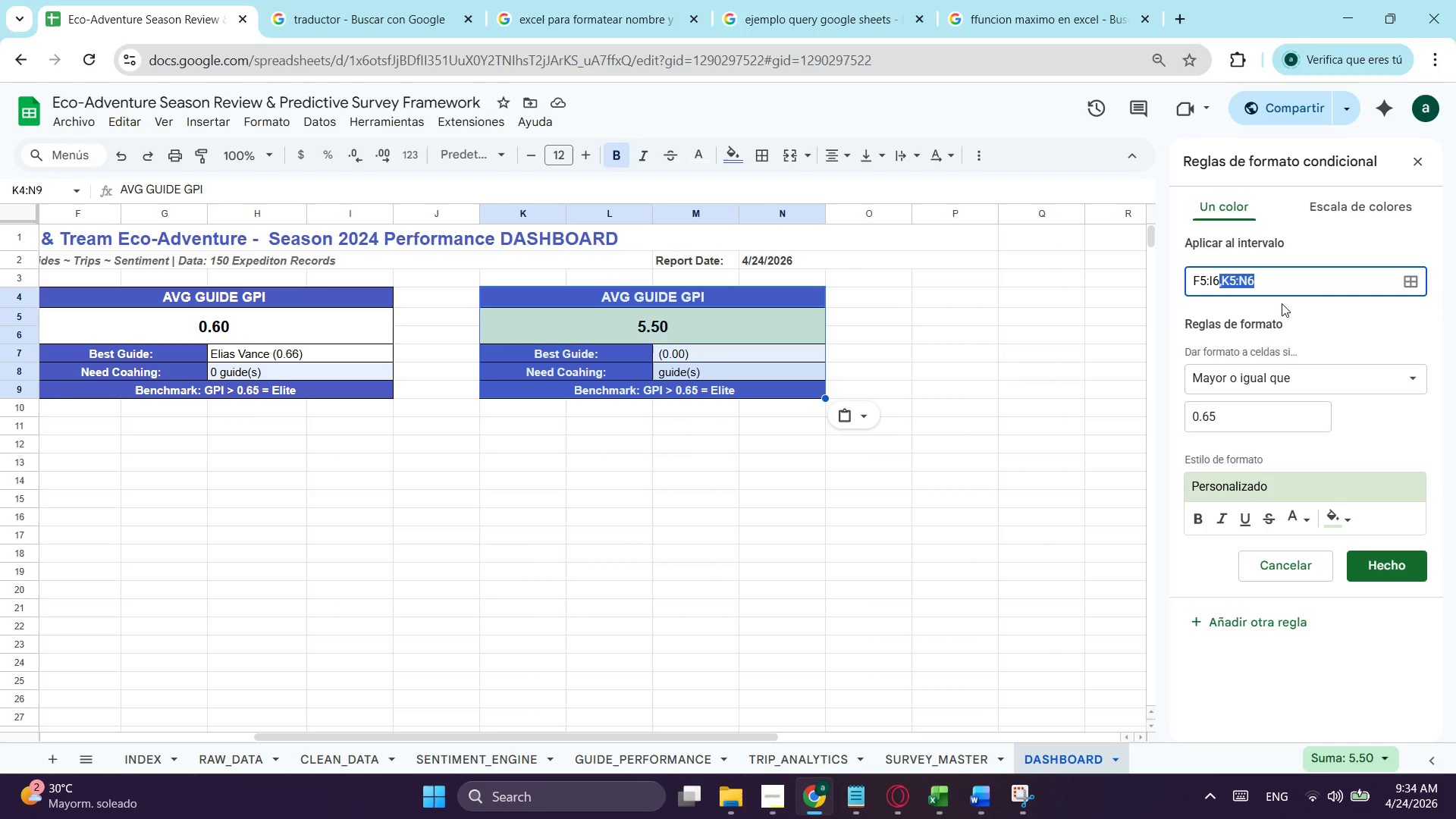 
key(Backspace)
 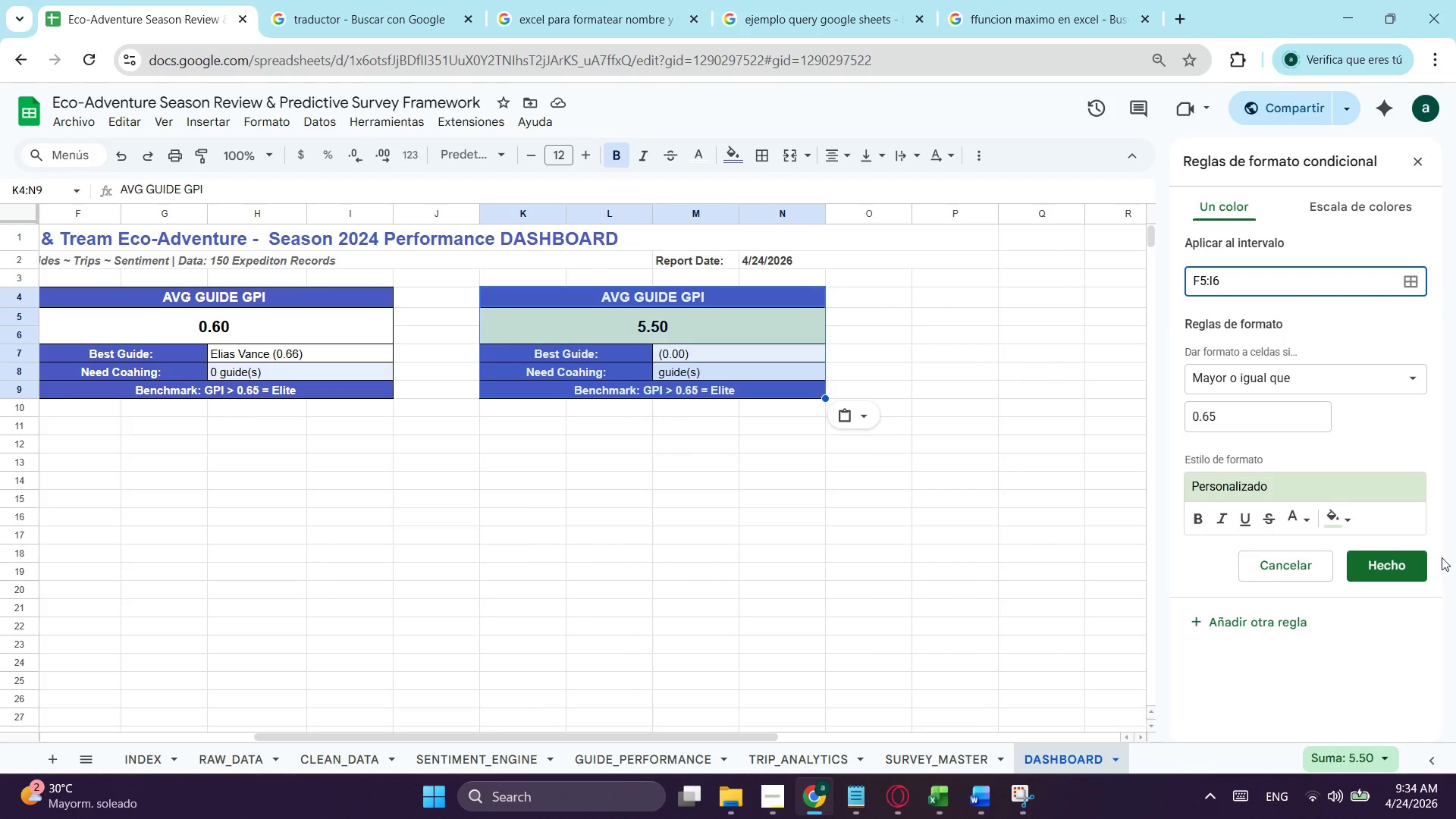 
left_click([1406, 566])
 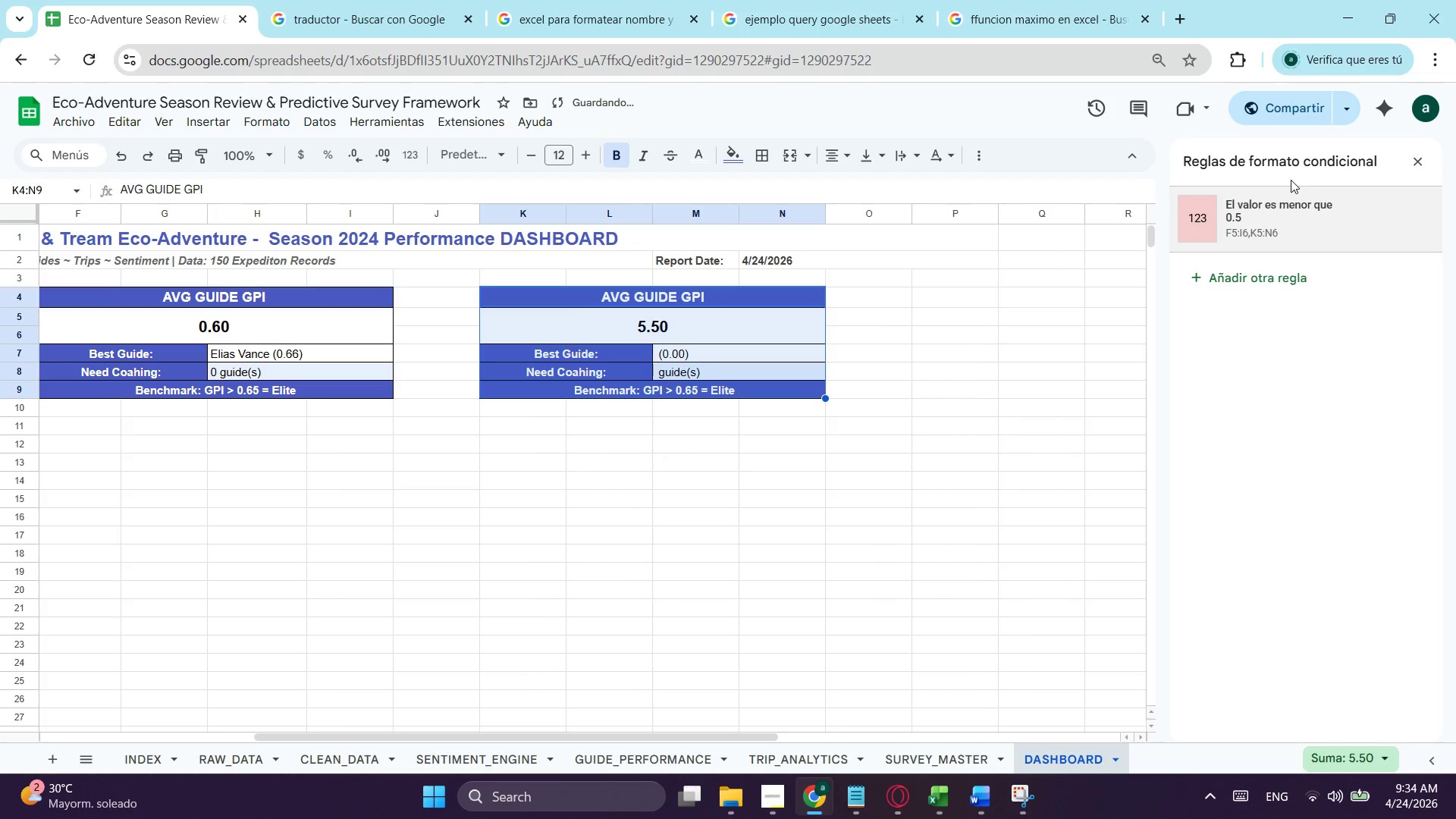 
left_click([1274, 228])
 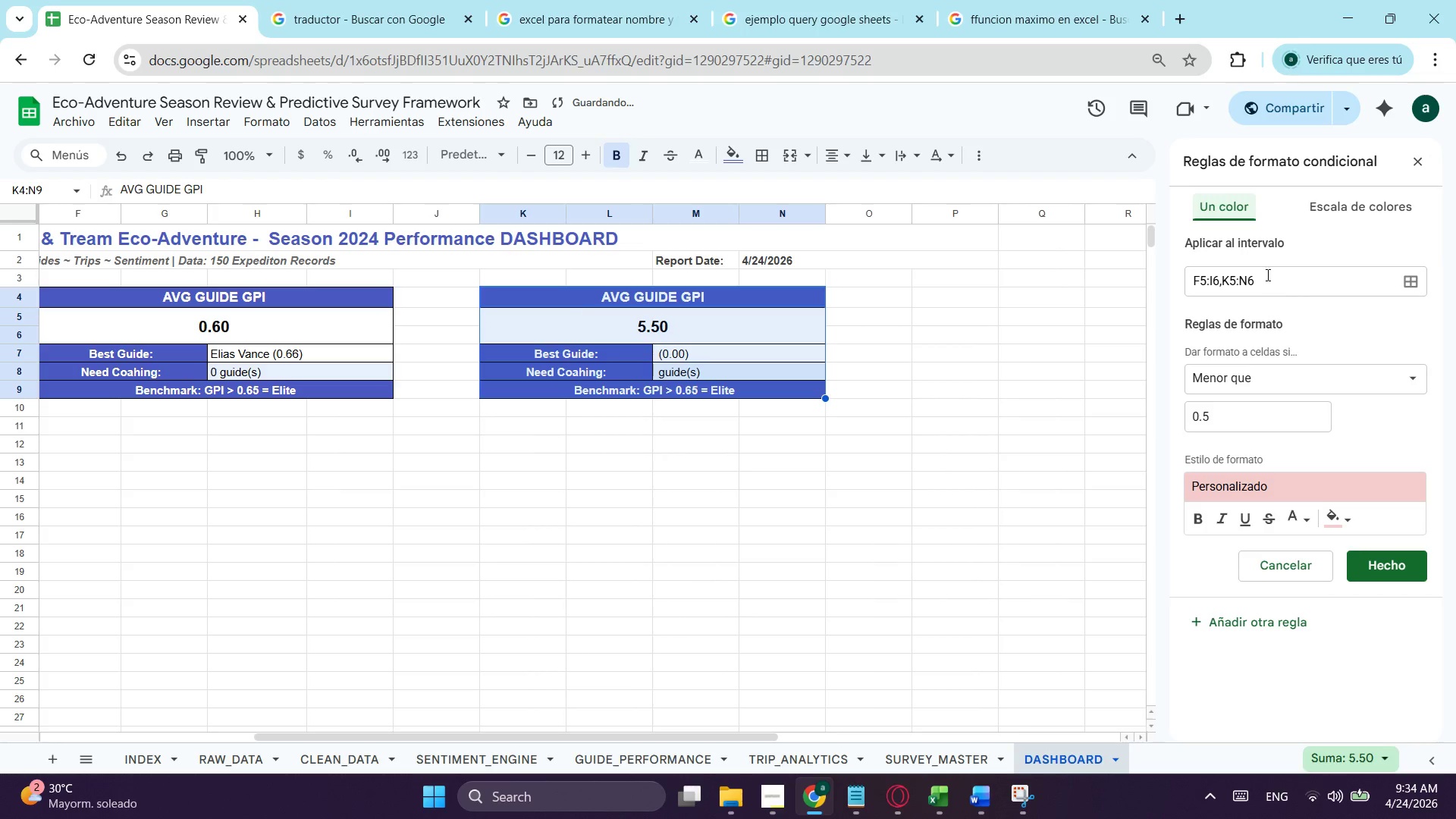 
left_click_drag(start_coordinate=[1266, 275], to_coordinate=[1217, 282])
 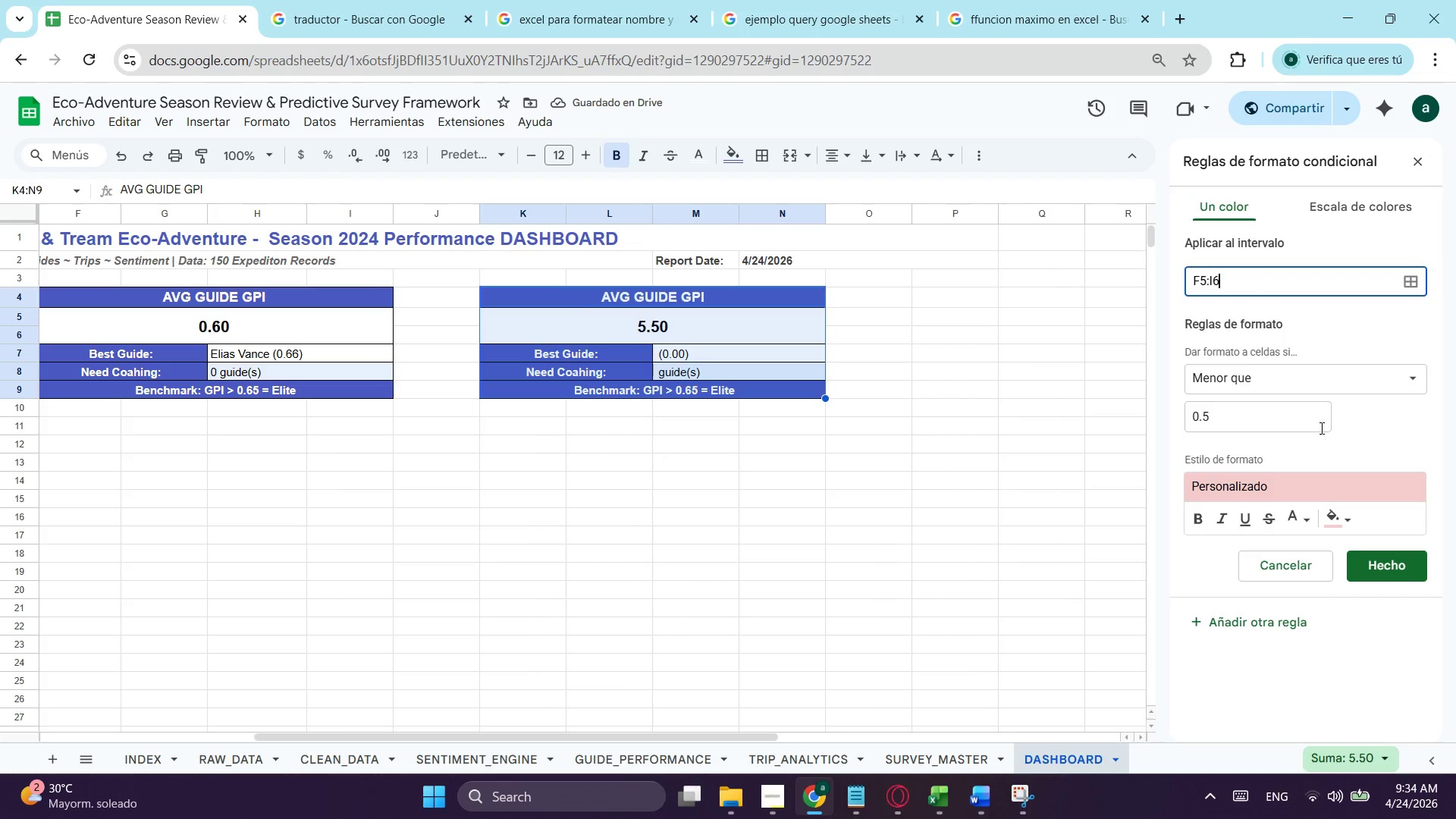 
key(Backspace)
 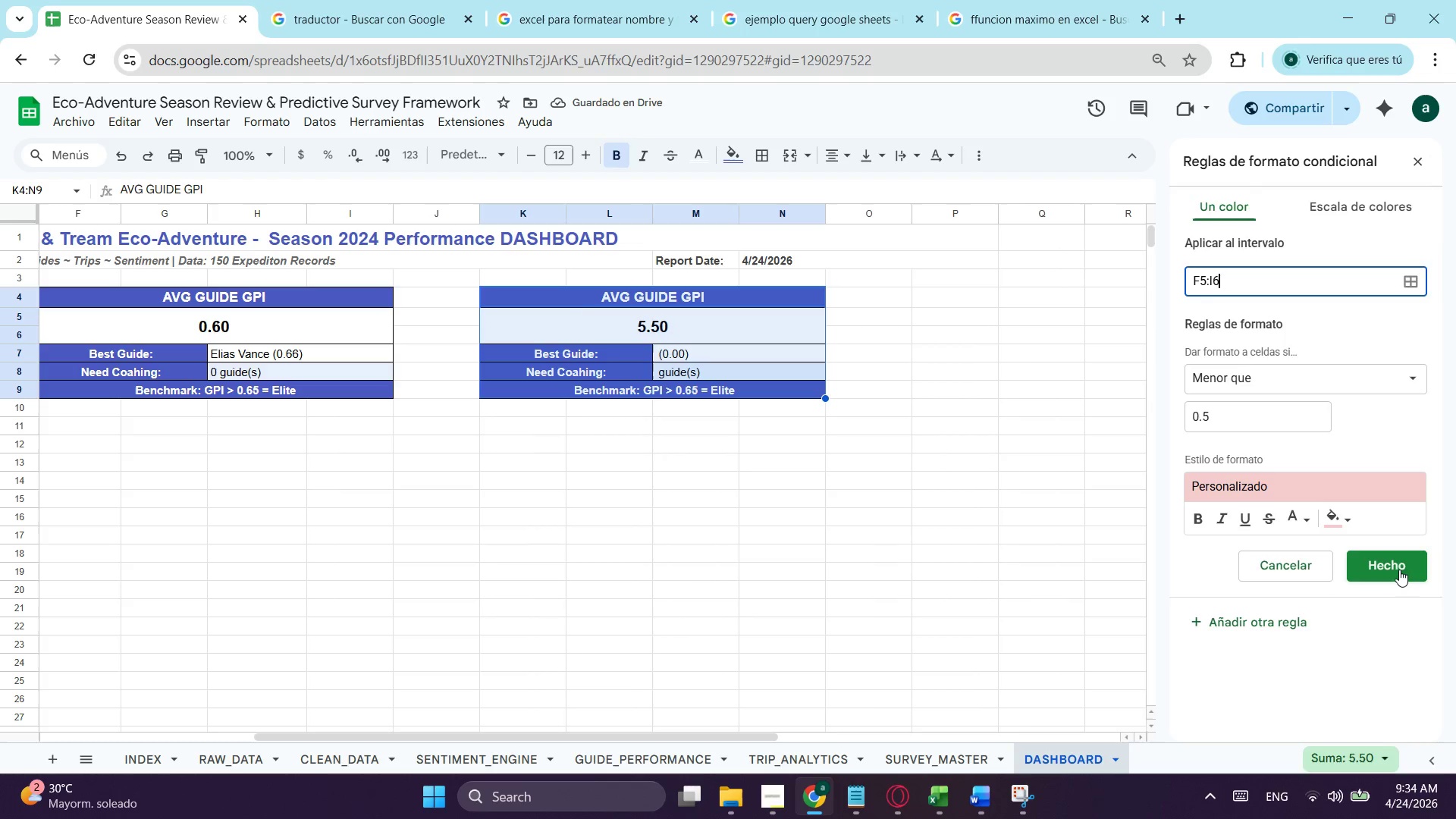 
left_click([1399, 570])
 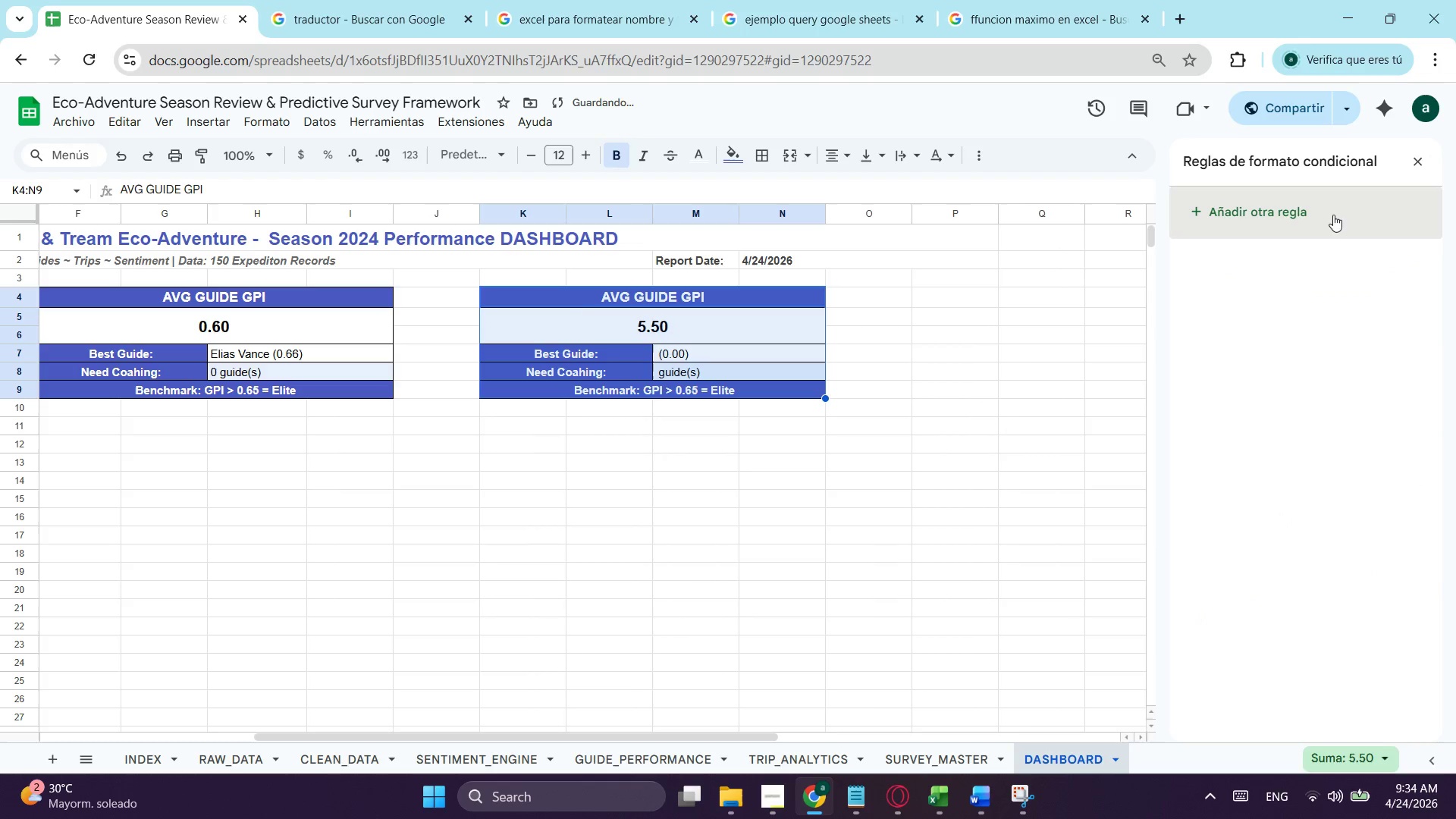 
left_click([1423, 164])
 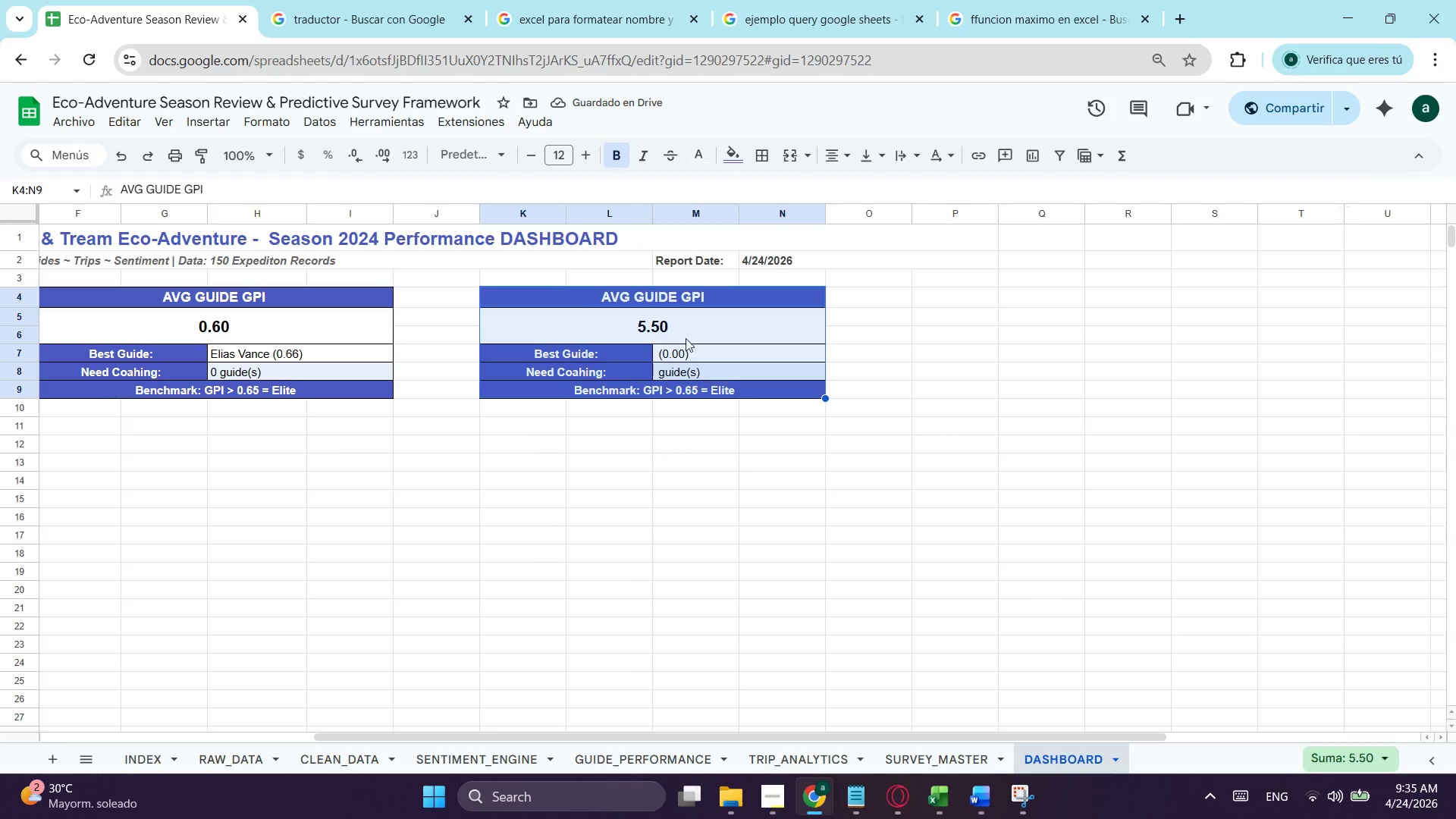 
left_click_drag(start_coordinate=[676, 296], to_coordinate=[730, 395])
 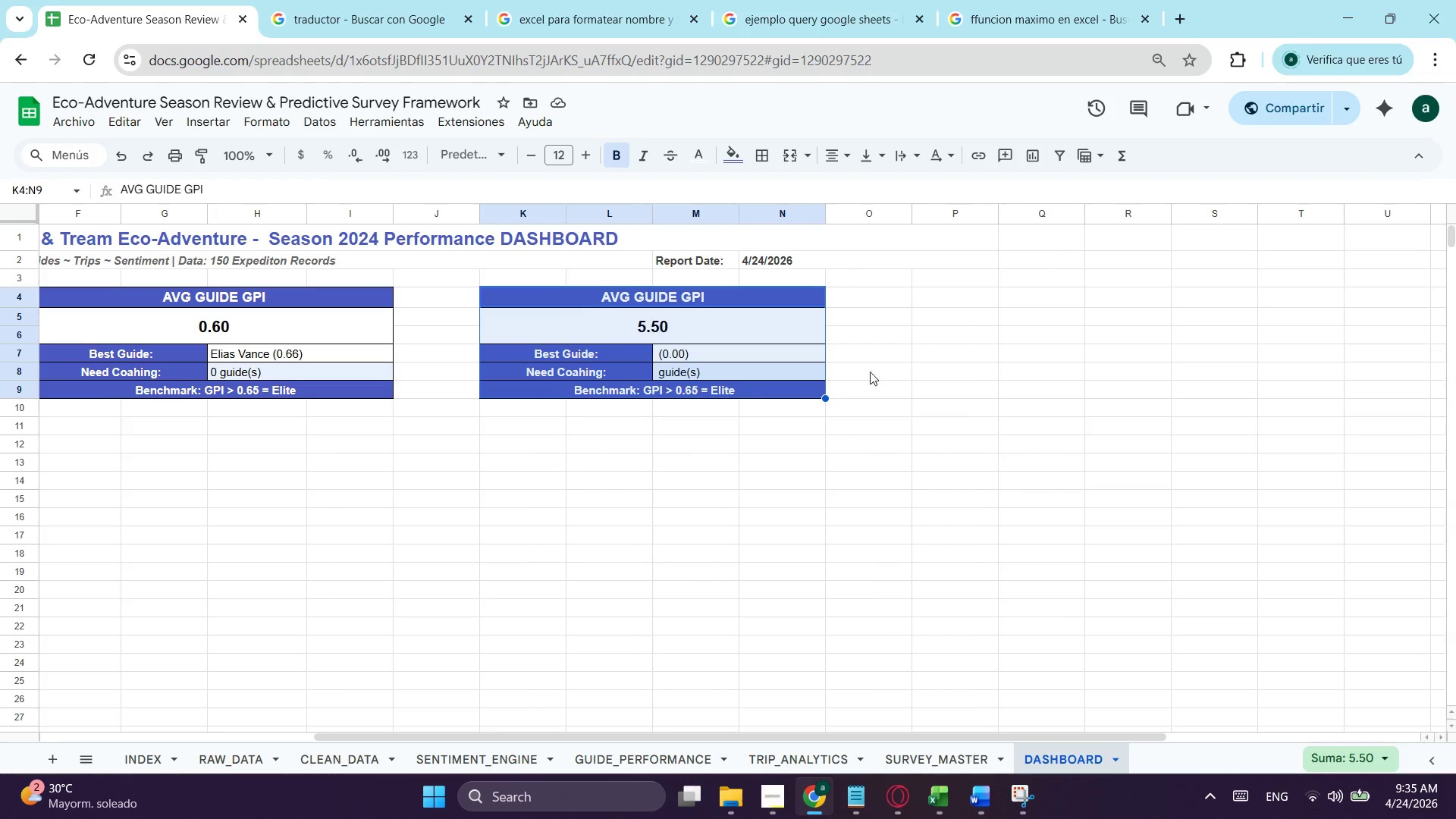 
key(Control+C)
 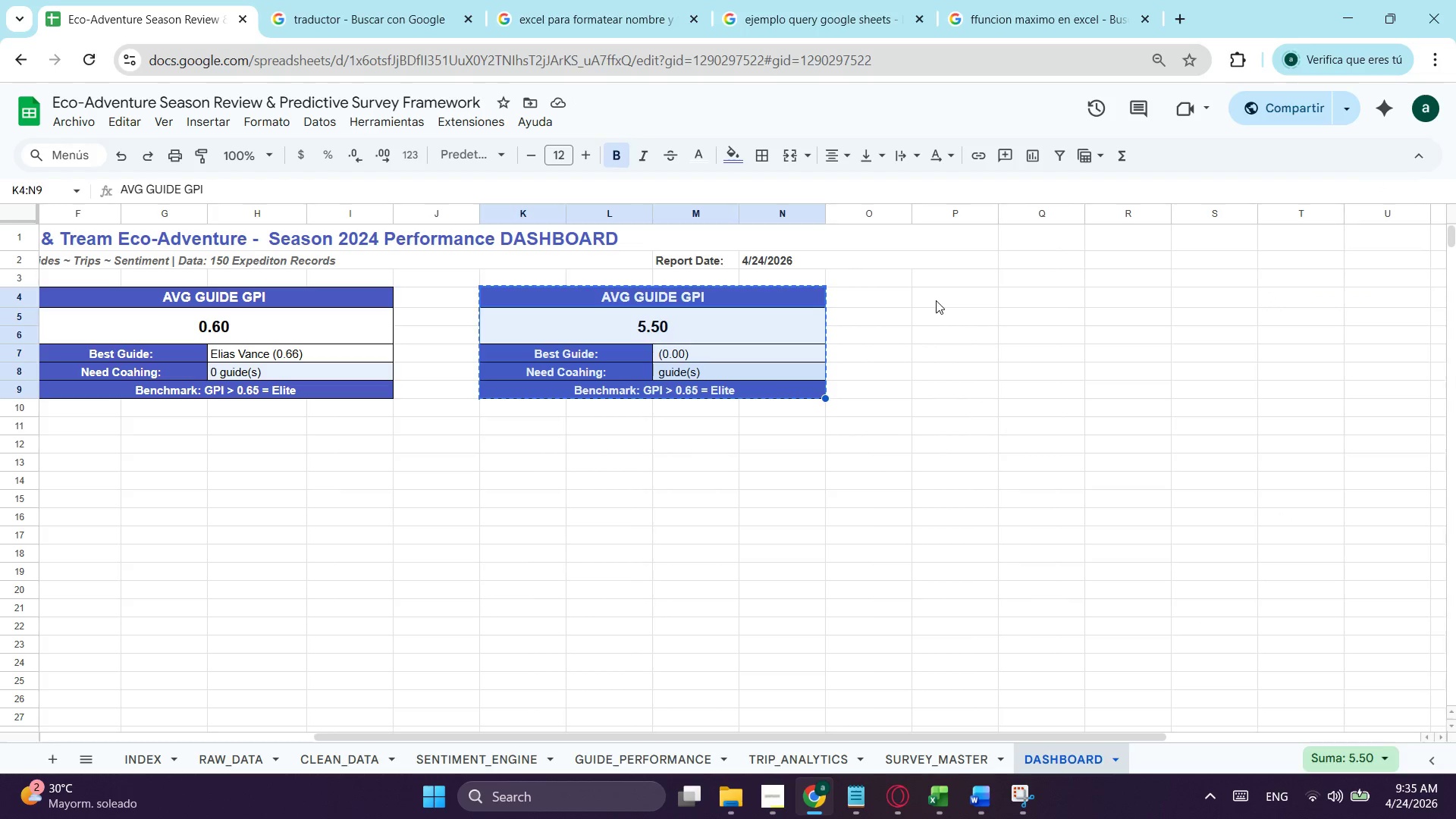 
left_click([936, 300])
 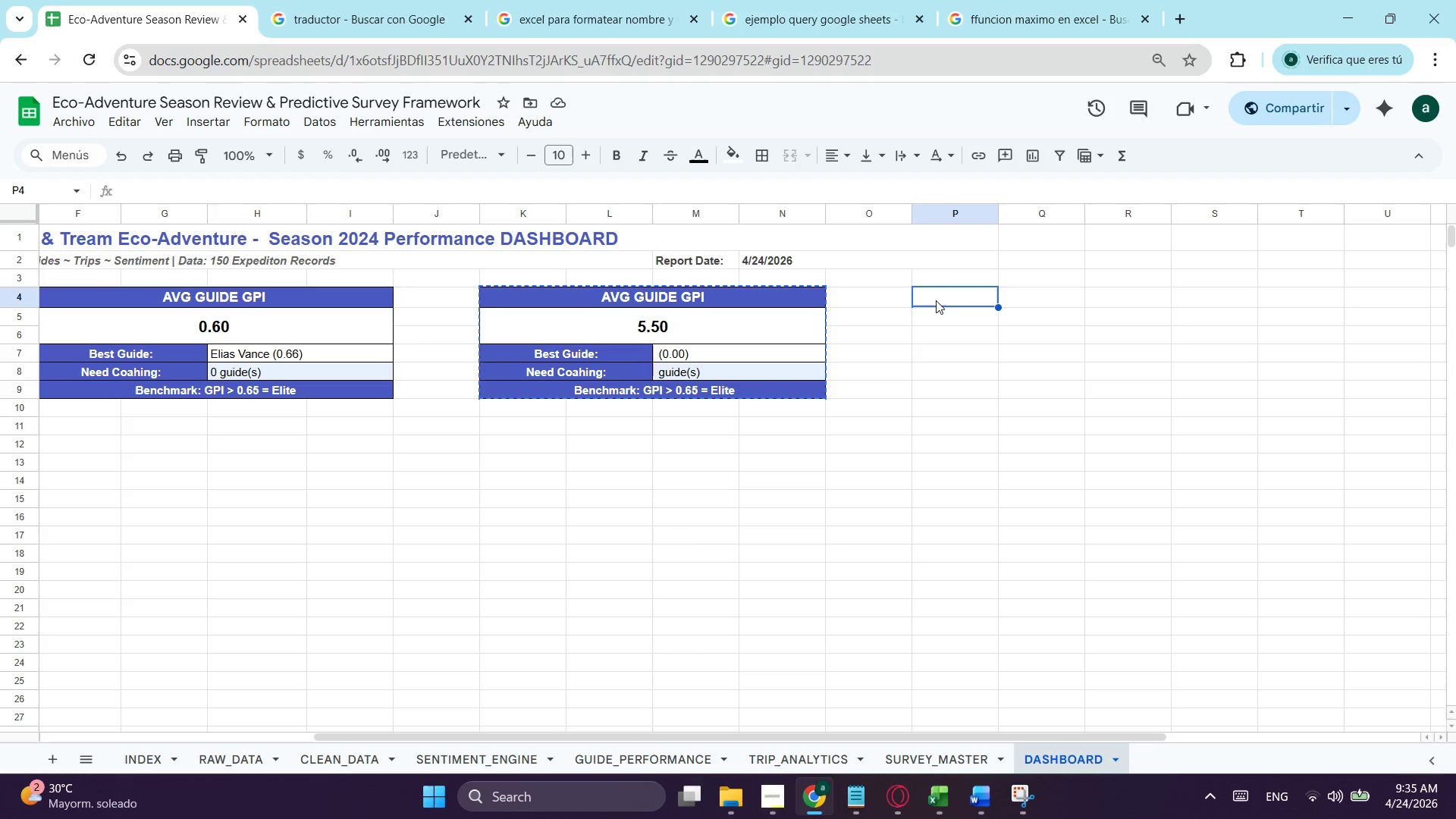 
key(Control+ControlLeft)
 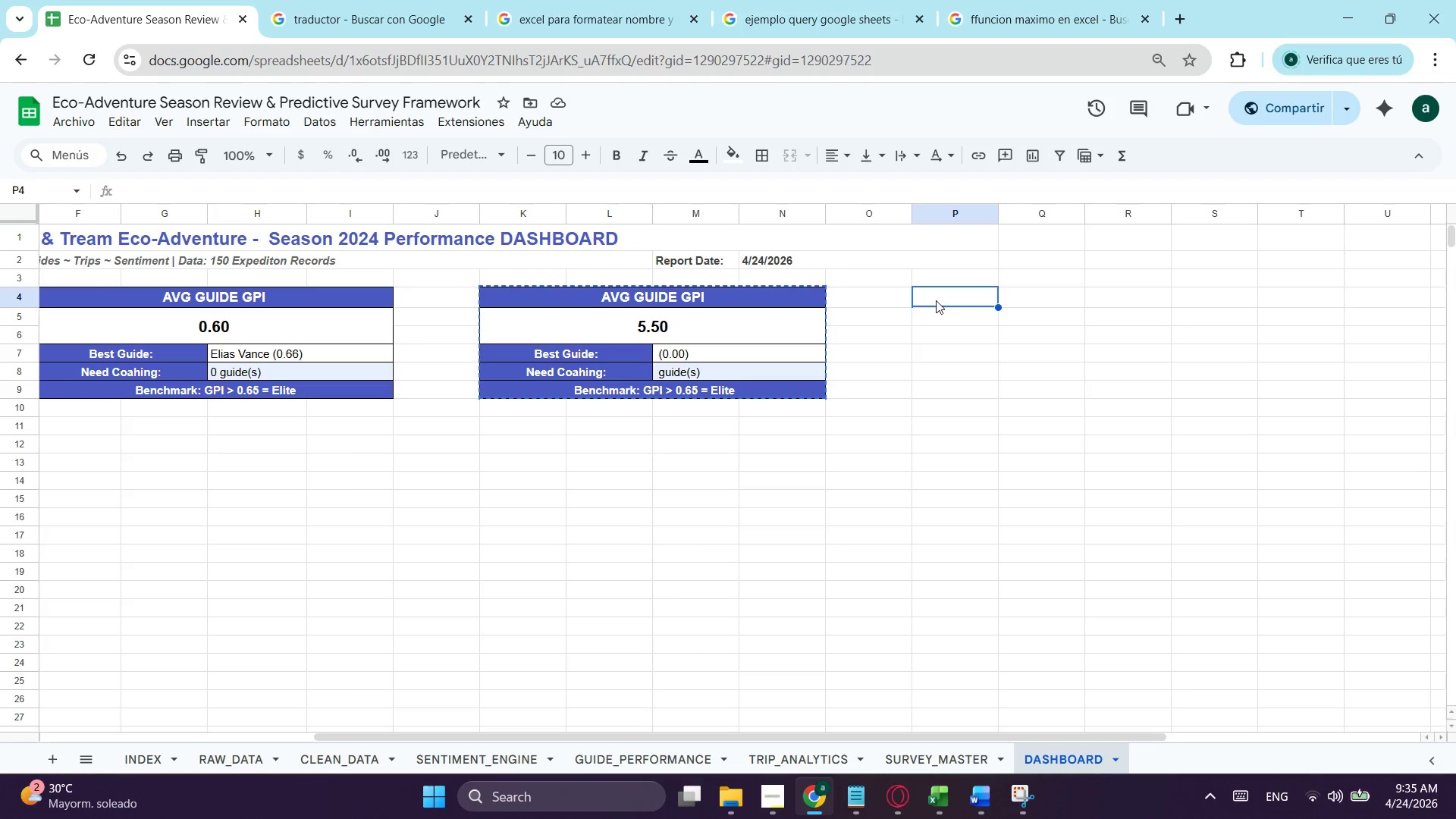 
key(Control+V)
 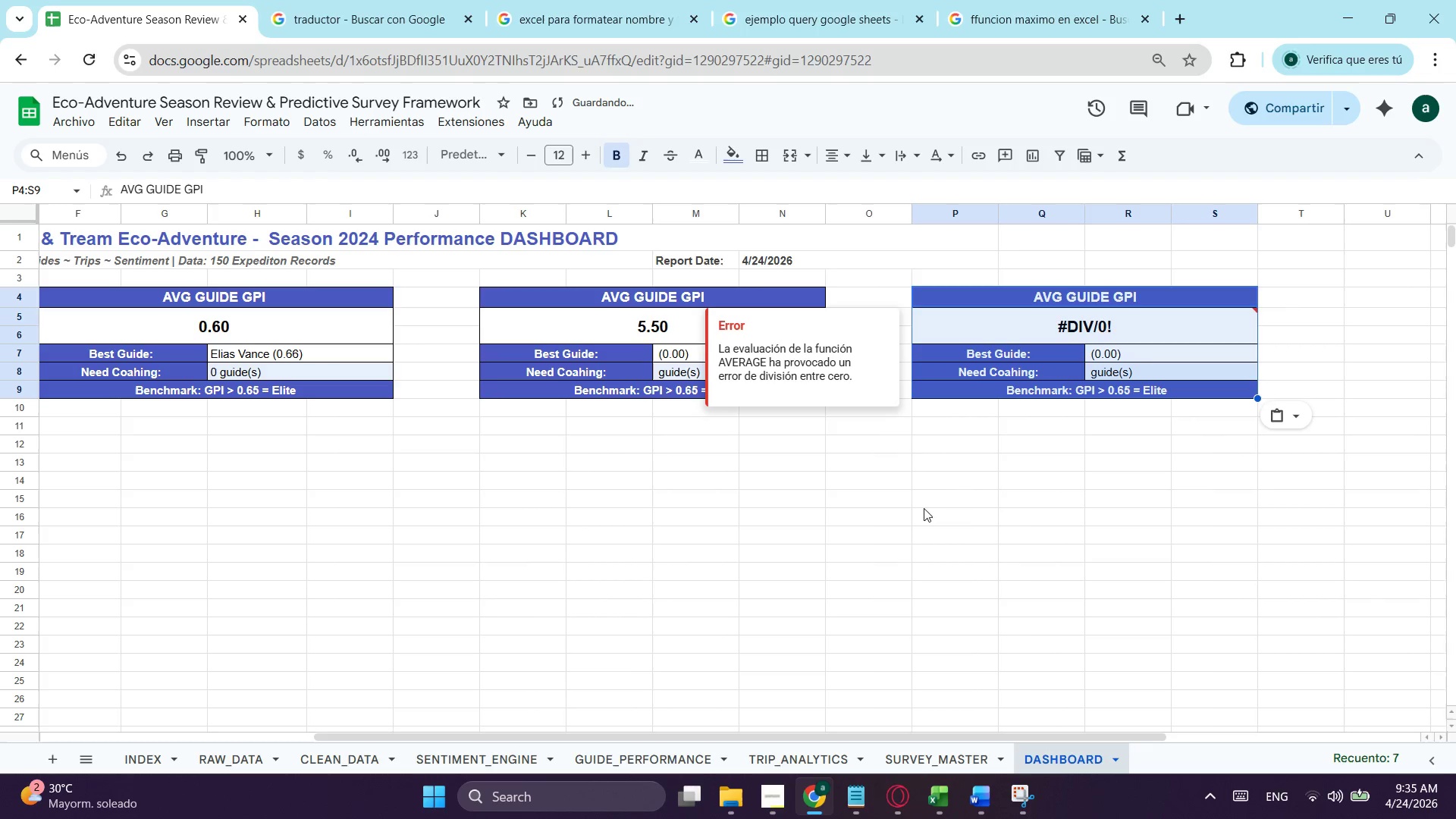 
left_click([916, 481])
 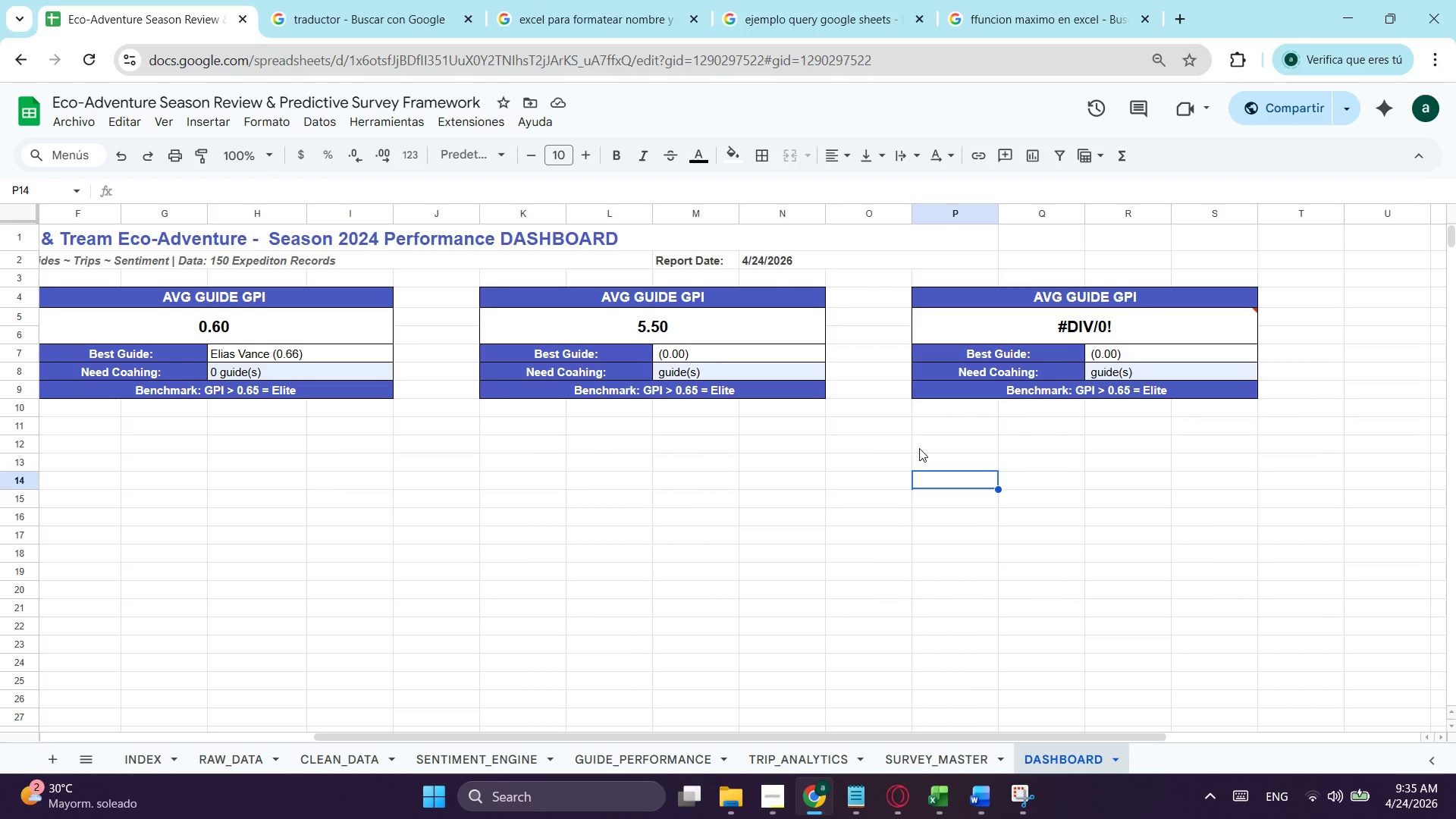 
wait(9.86)
 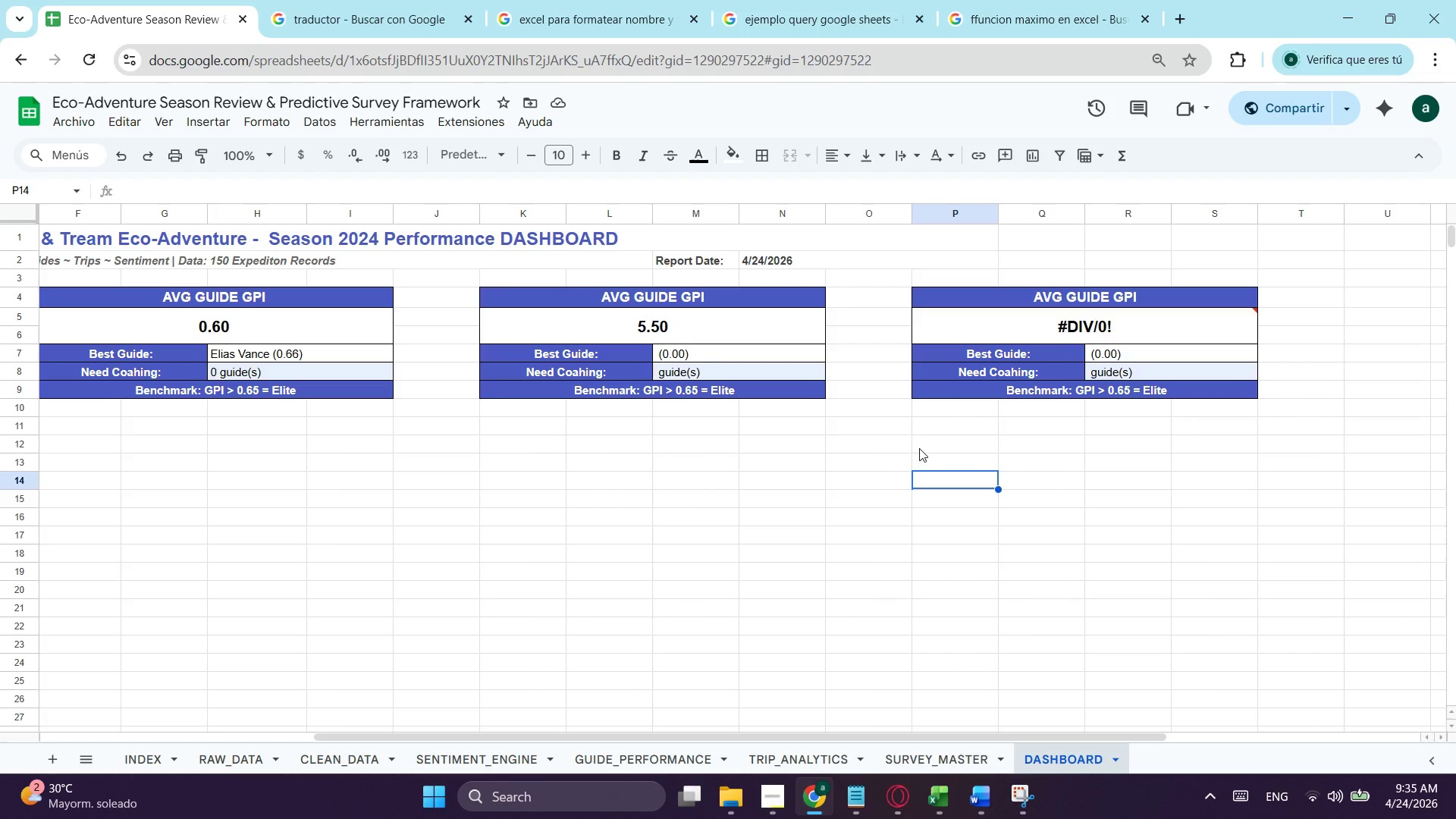 
left_click([704, 302])
 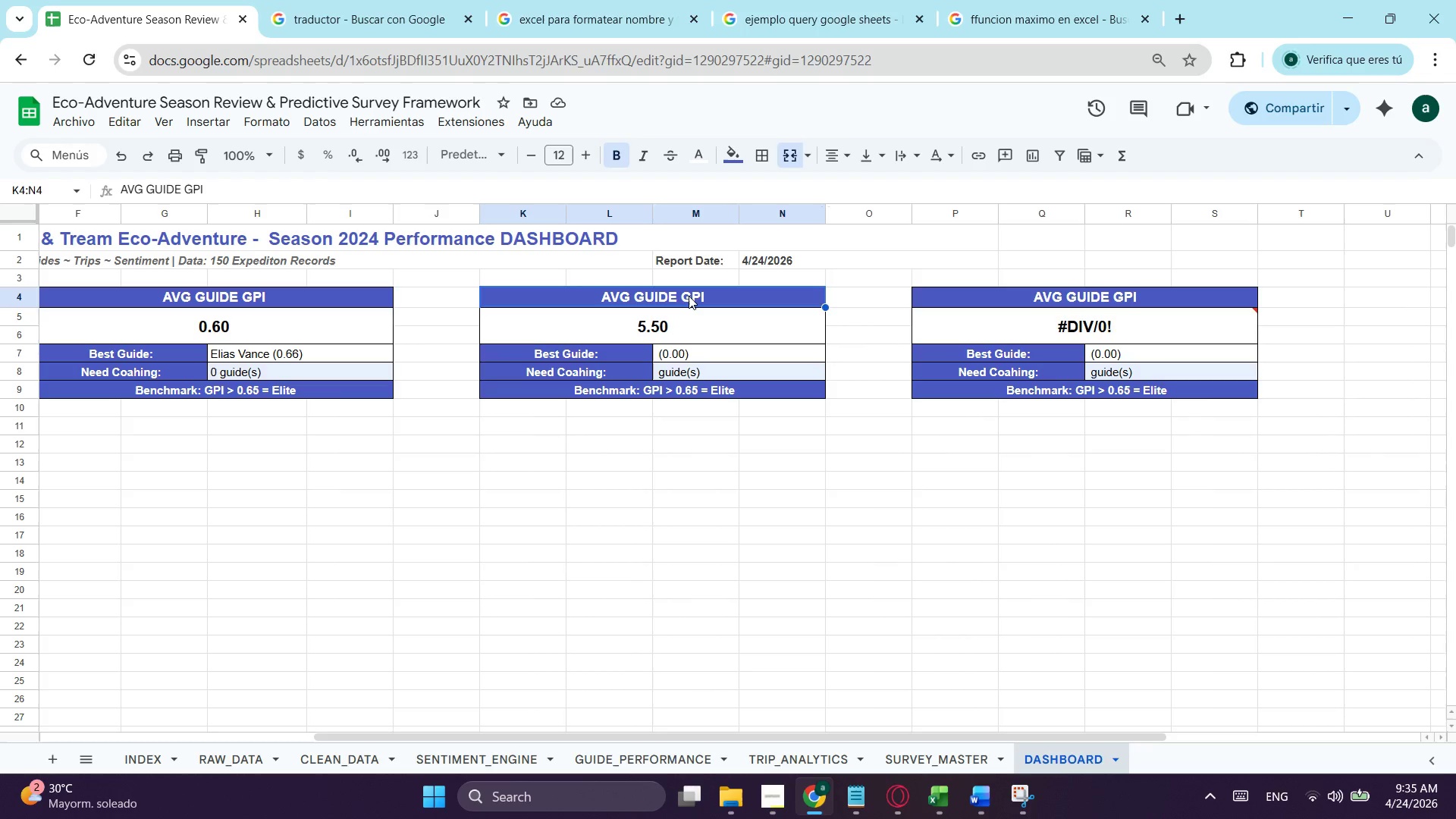 
double_click([689, 296])
 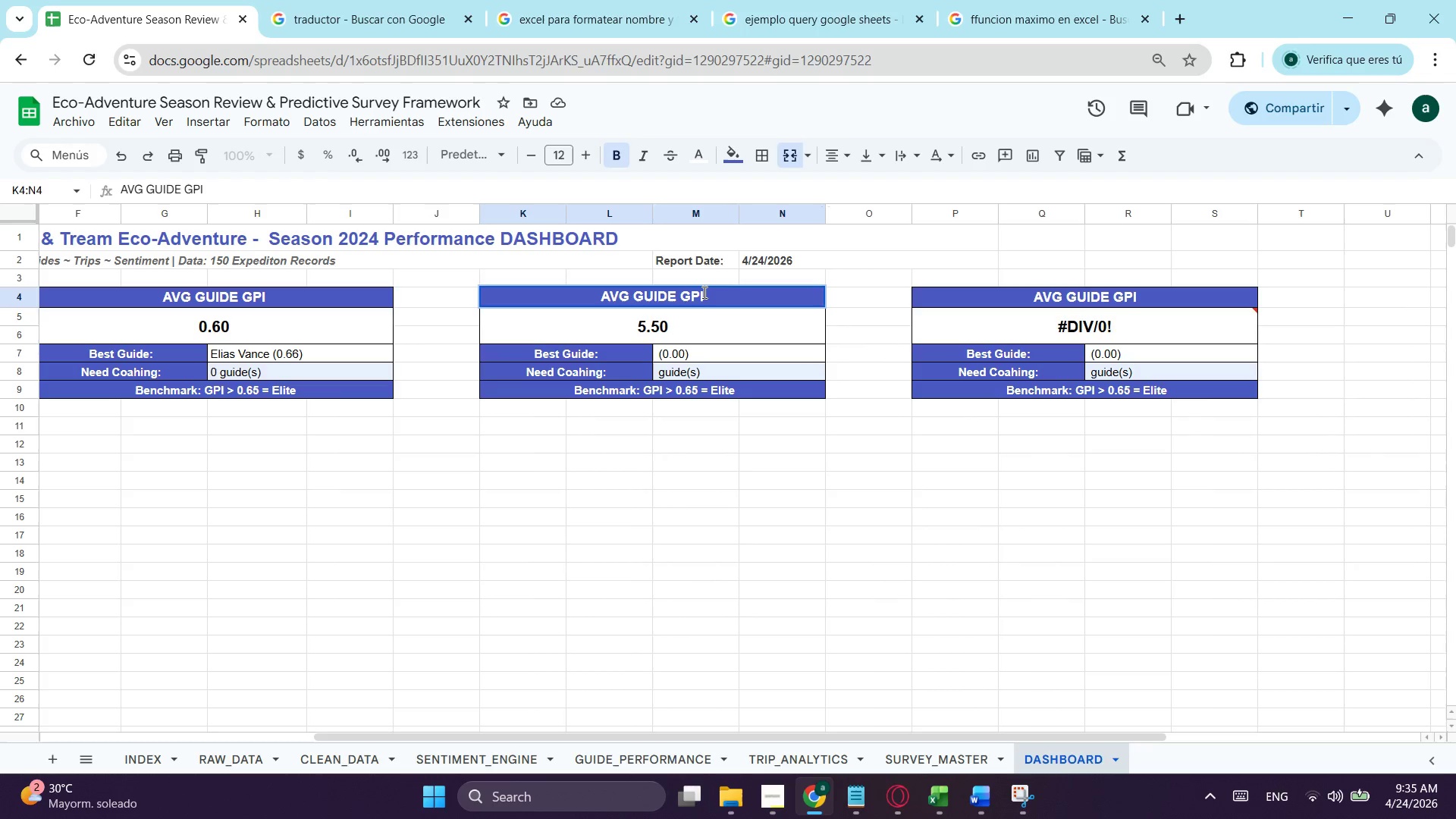 
left_click_drag(start_coordinate=[703, 292], to_coordinate=[553, 306])
 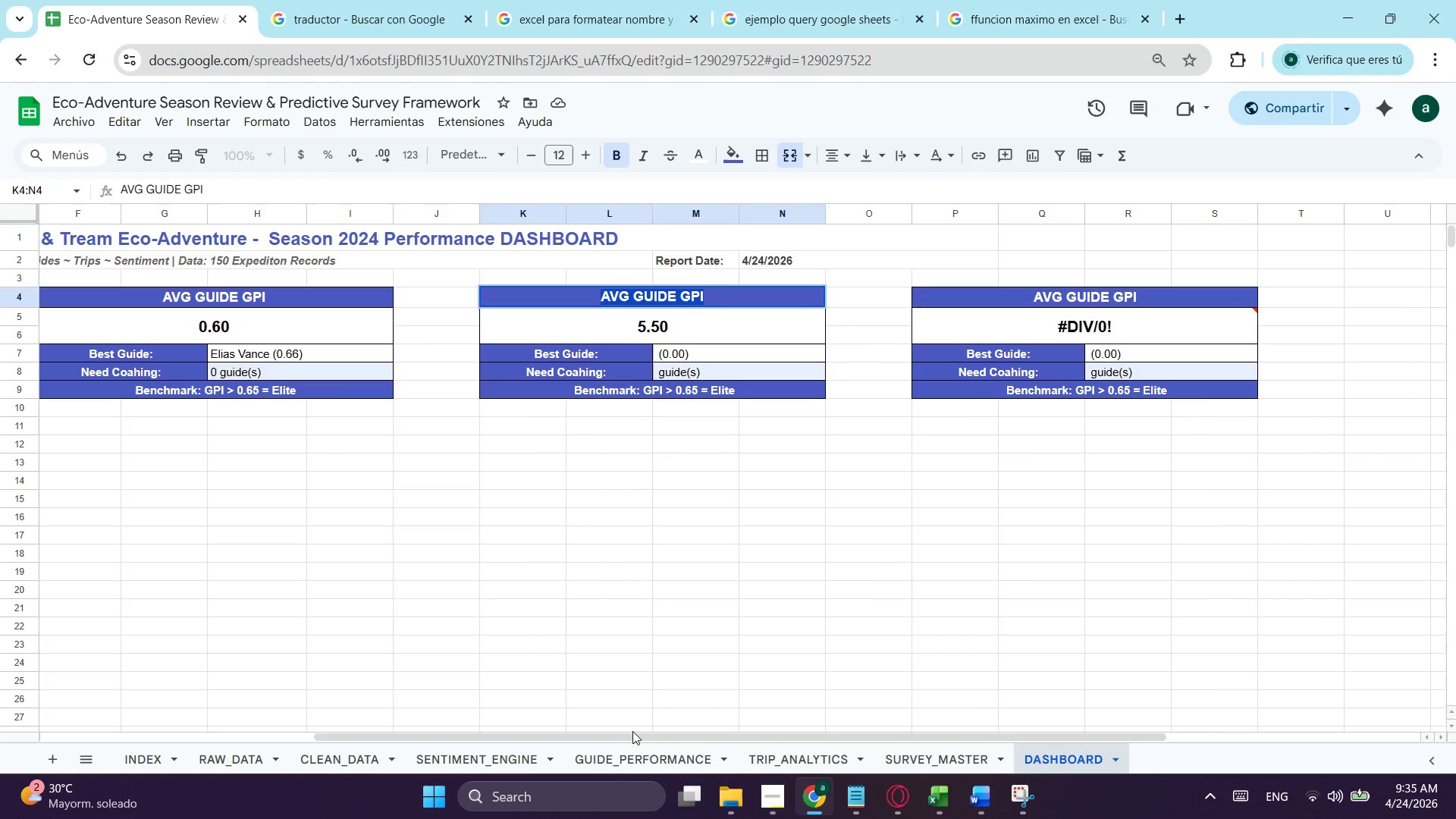 
left_click_drag(start_coordinate=[627, 732], to_coordinate=[553, 734])
 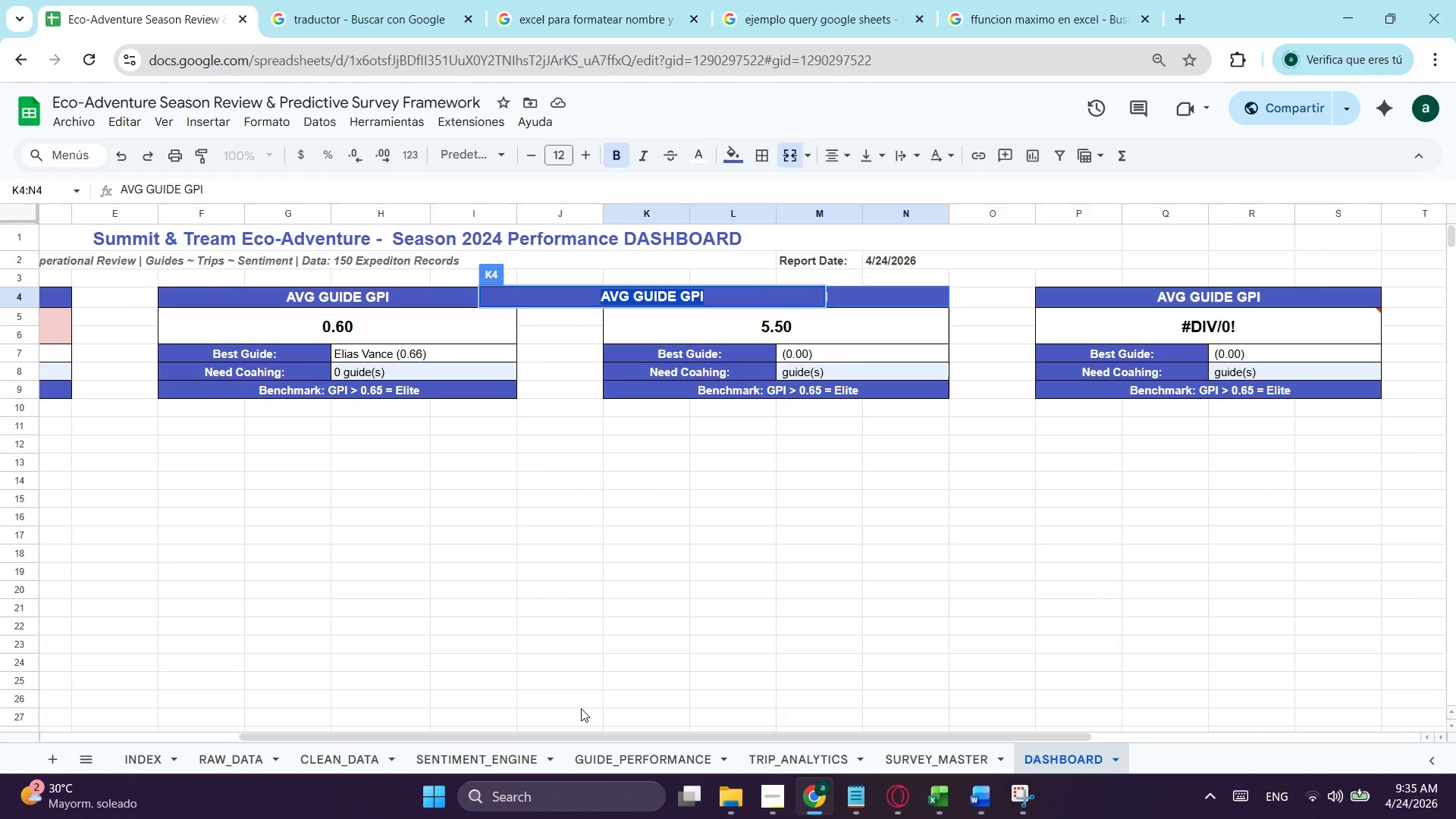 
type(NEGATIVE SENTIMENT)
 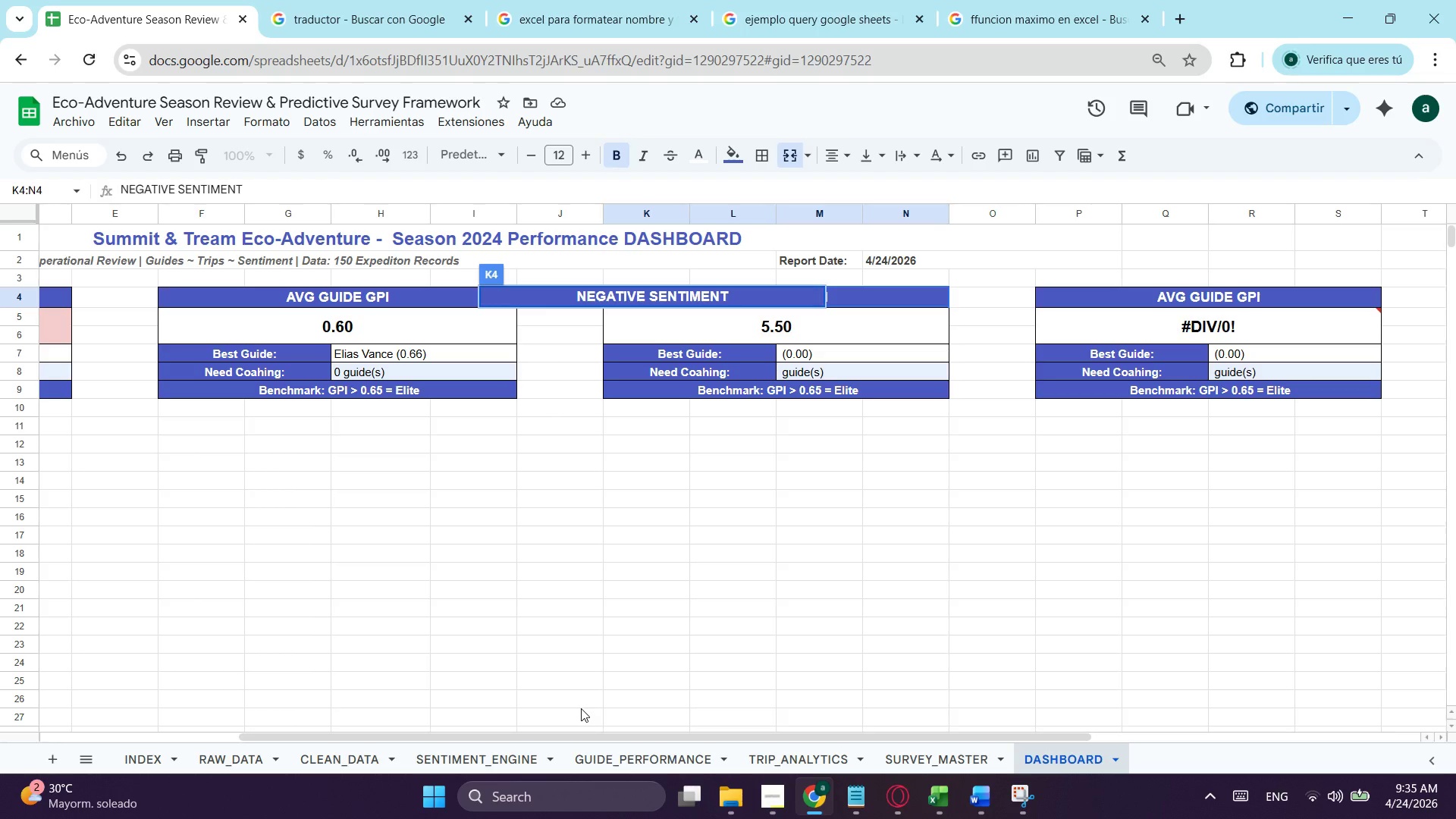 
wait(6.7)
 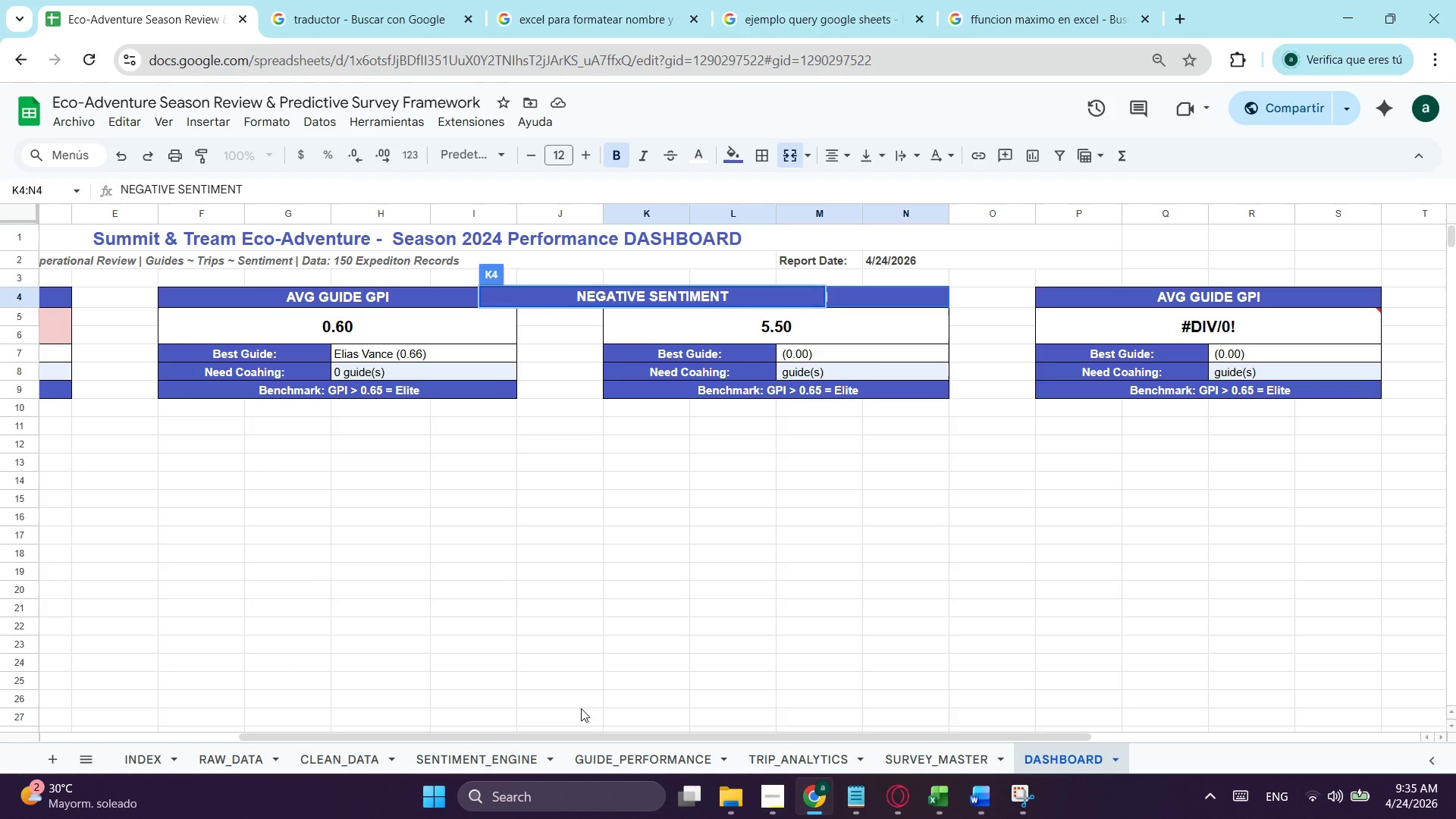 
key(Enter)
 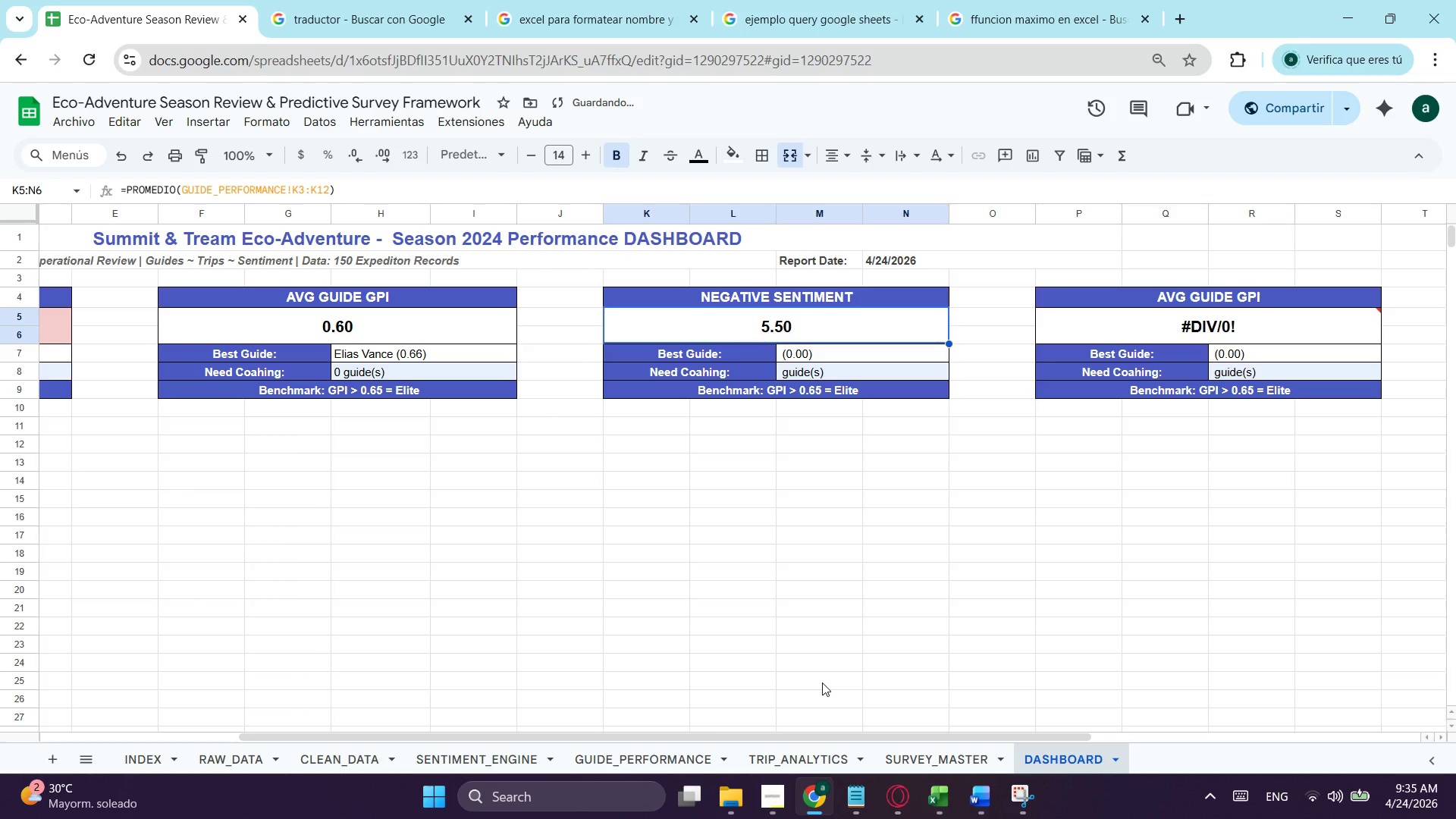 
type(=SEN)
key(Backspace)
key(Backspace)
key(Backspace)
 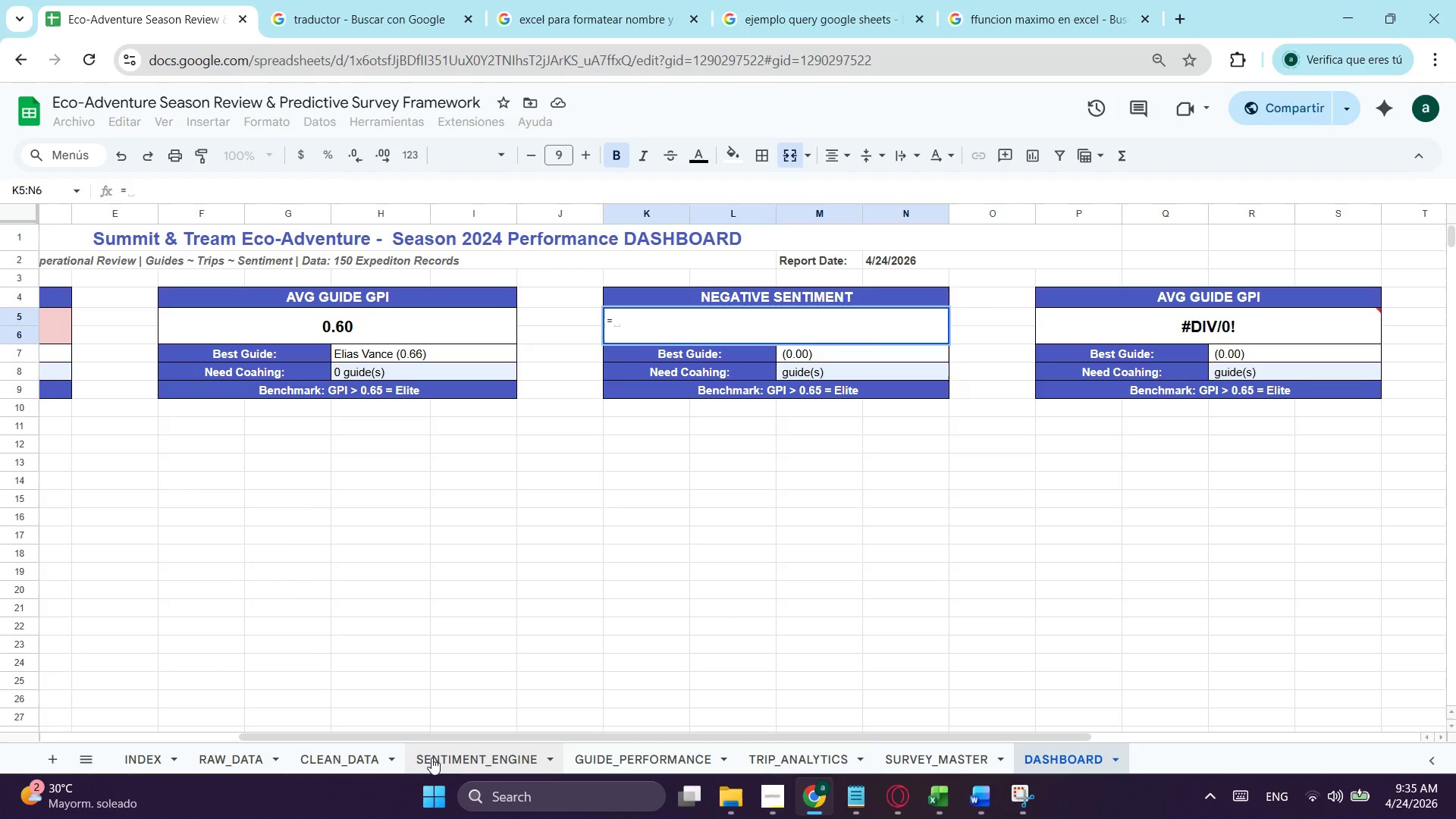 
left_click([469, 751])
 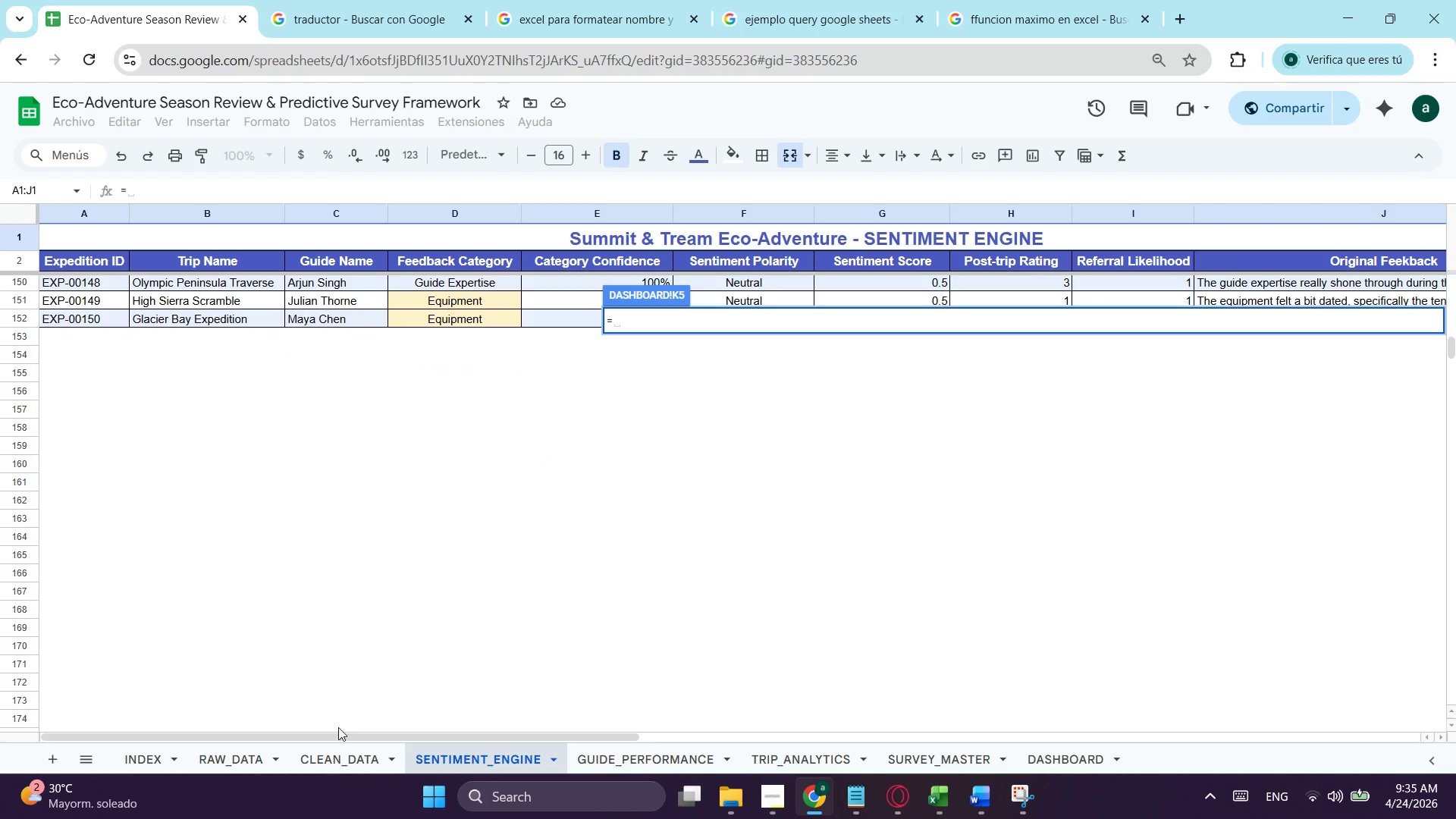 
left_click_drag(start_coordinate=[334, 734], to_coordinate=[894, 661])
 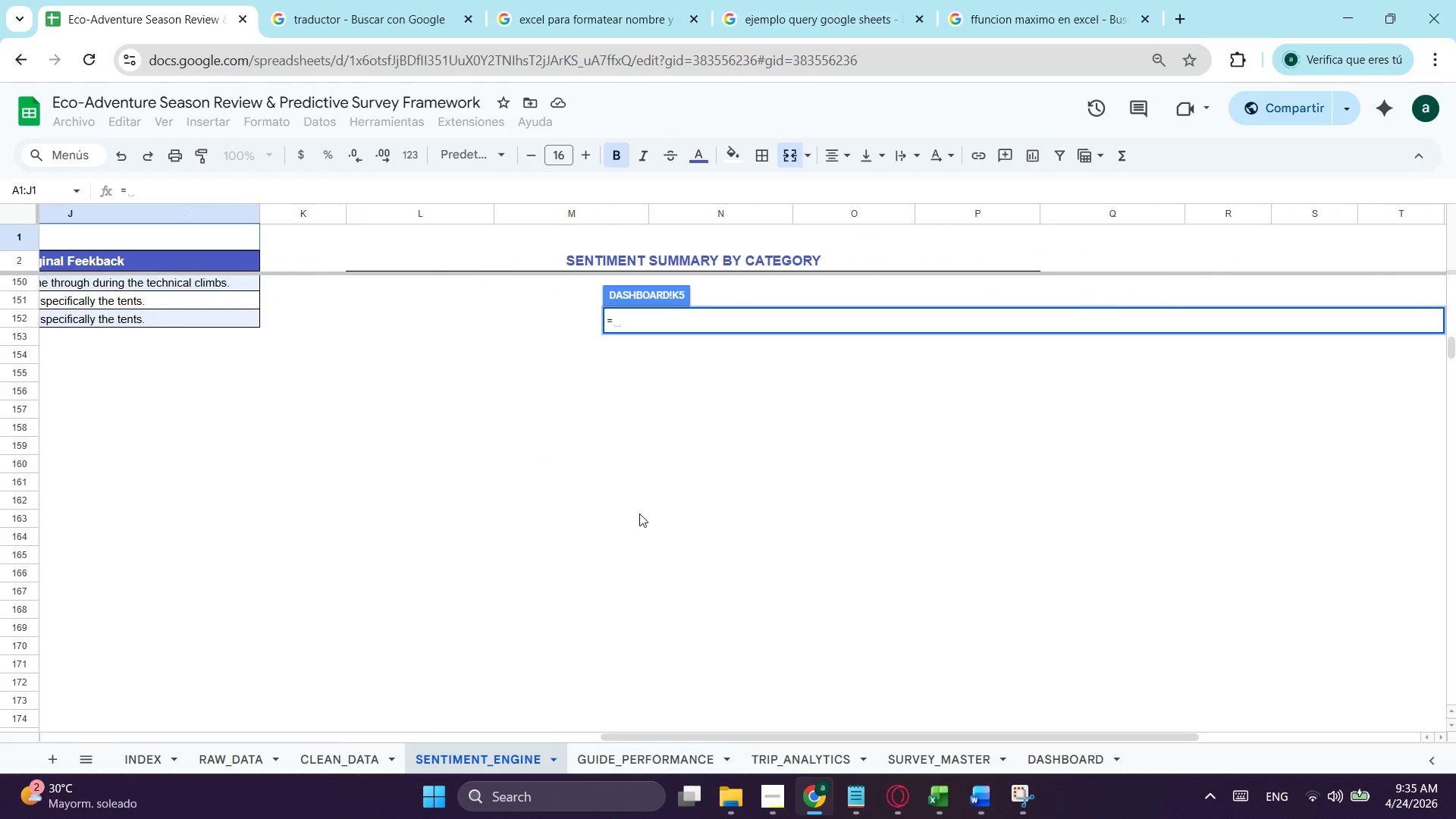 
scroll: coordinate [655, 504], scroll_direction: up, amount: 20.0
 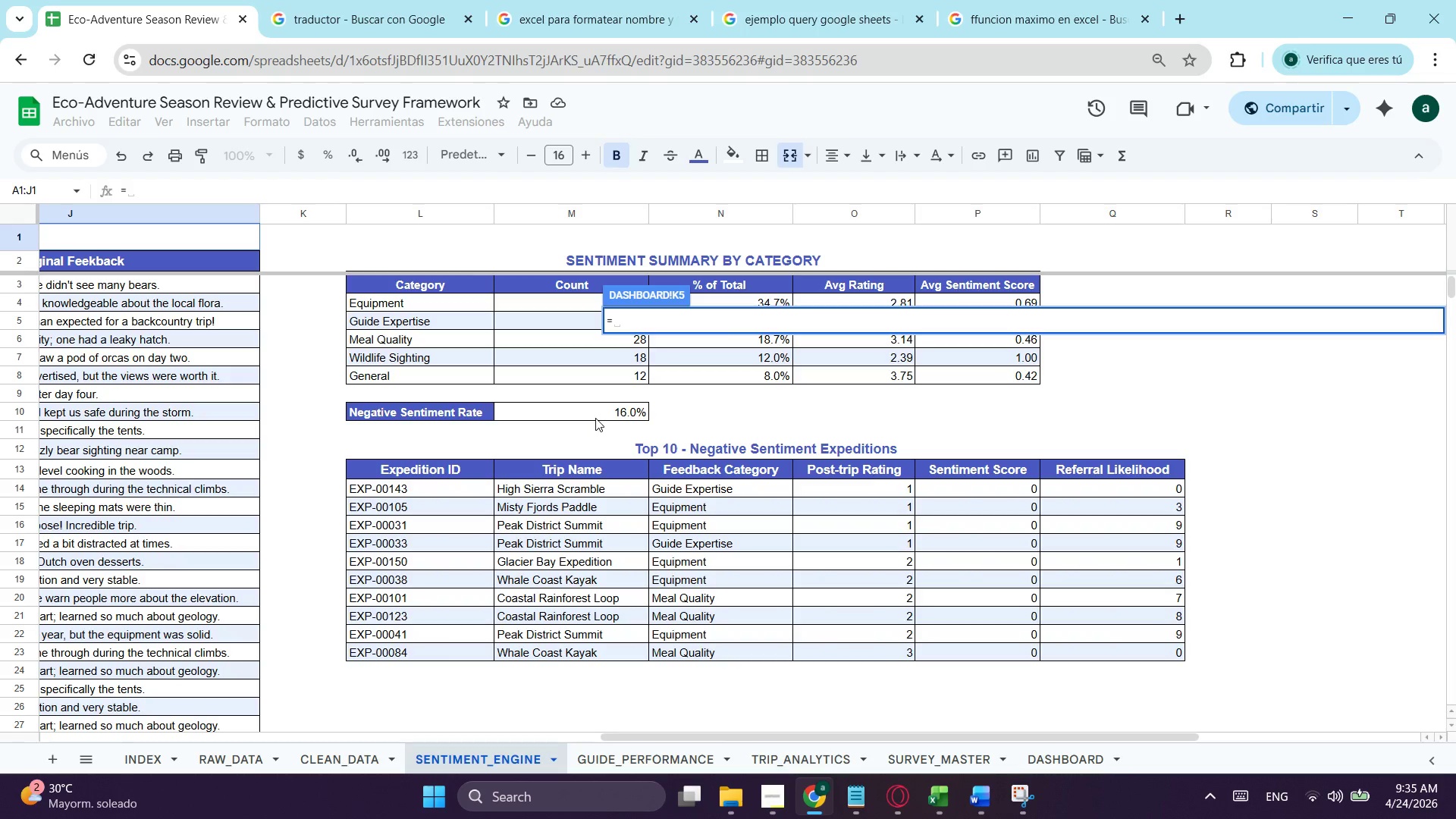 
wait(5.25)
 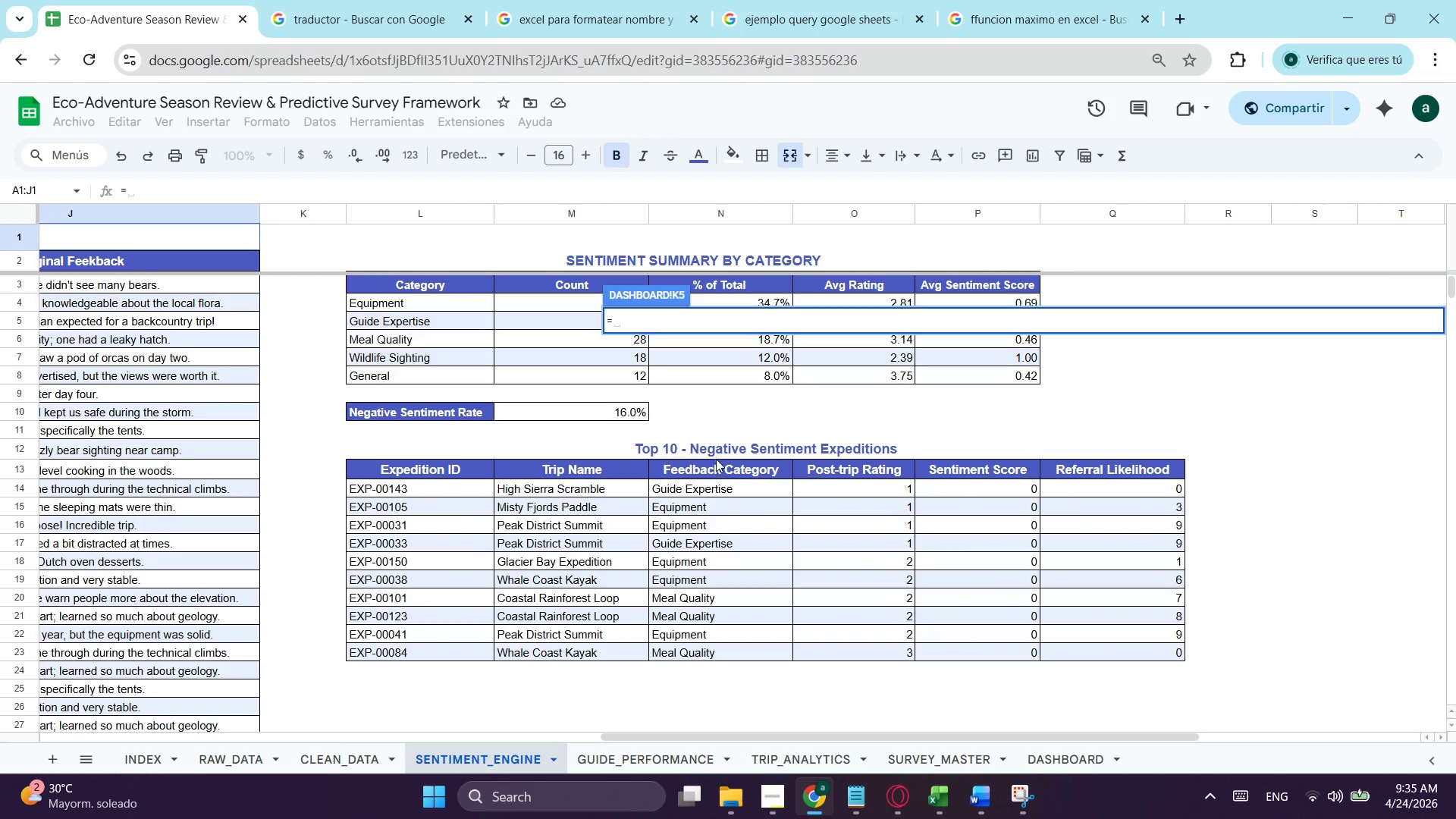 
left_click([595, 418])
 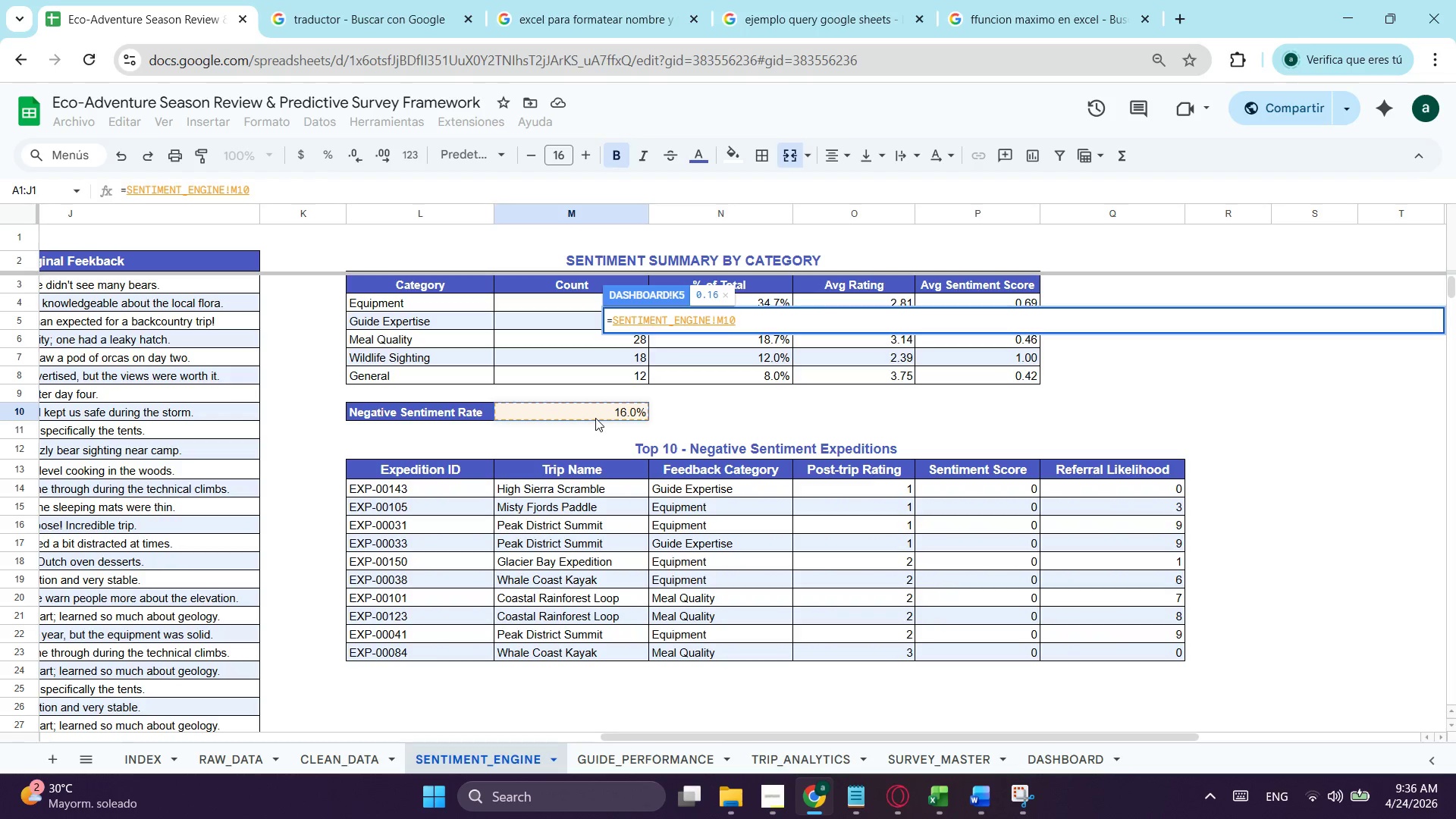 
key(Enter)
 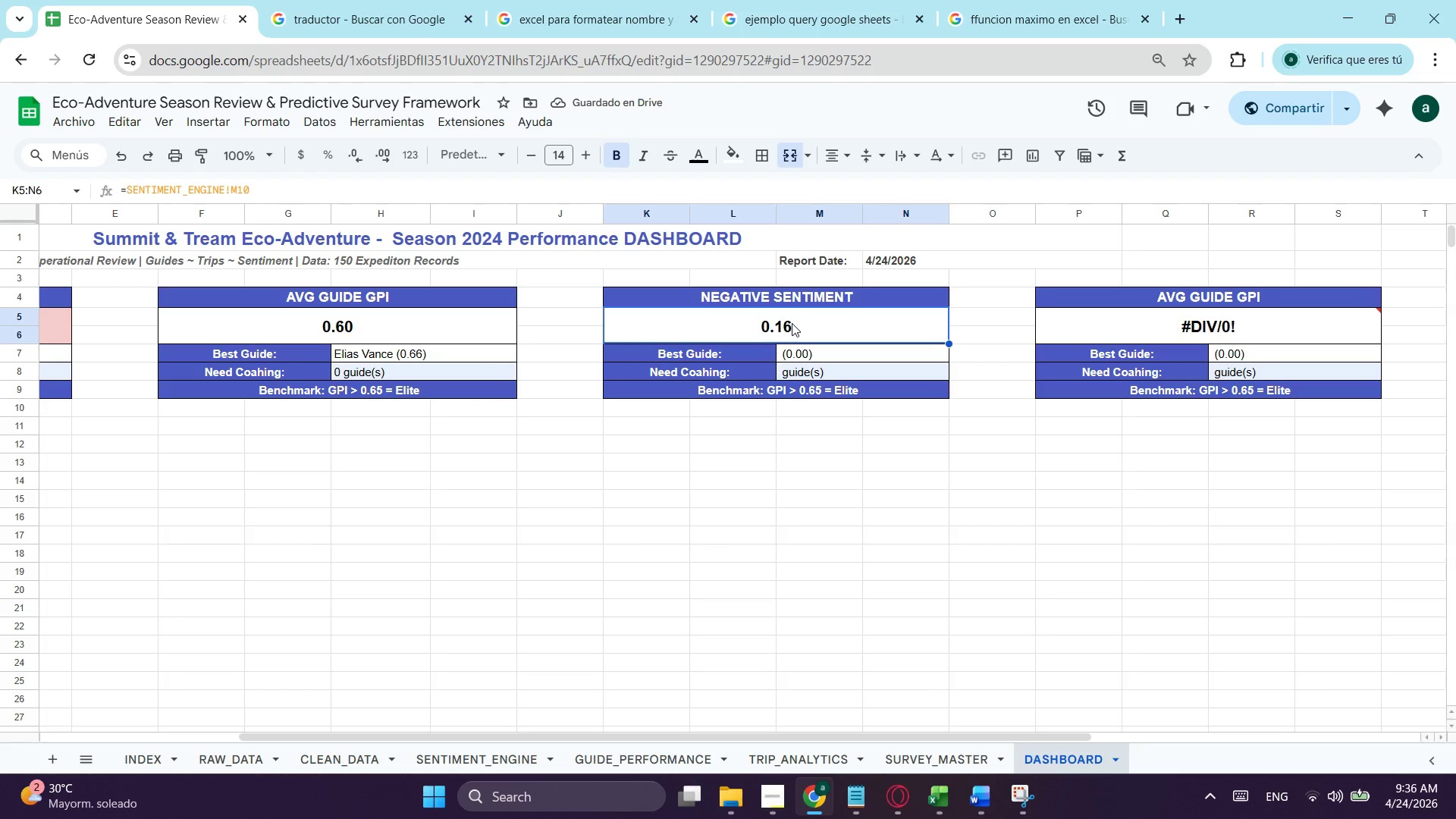 
left_click([792, 323])
 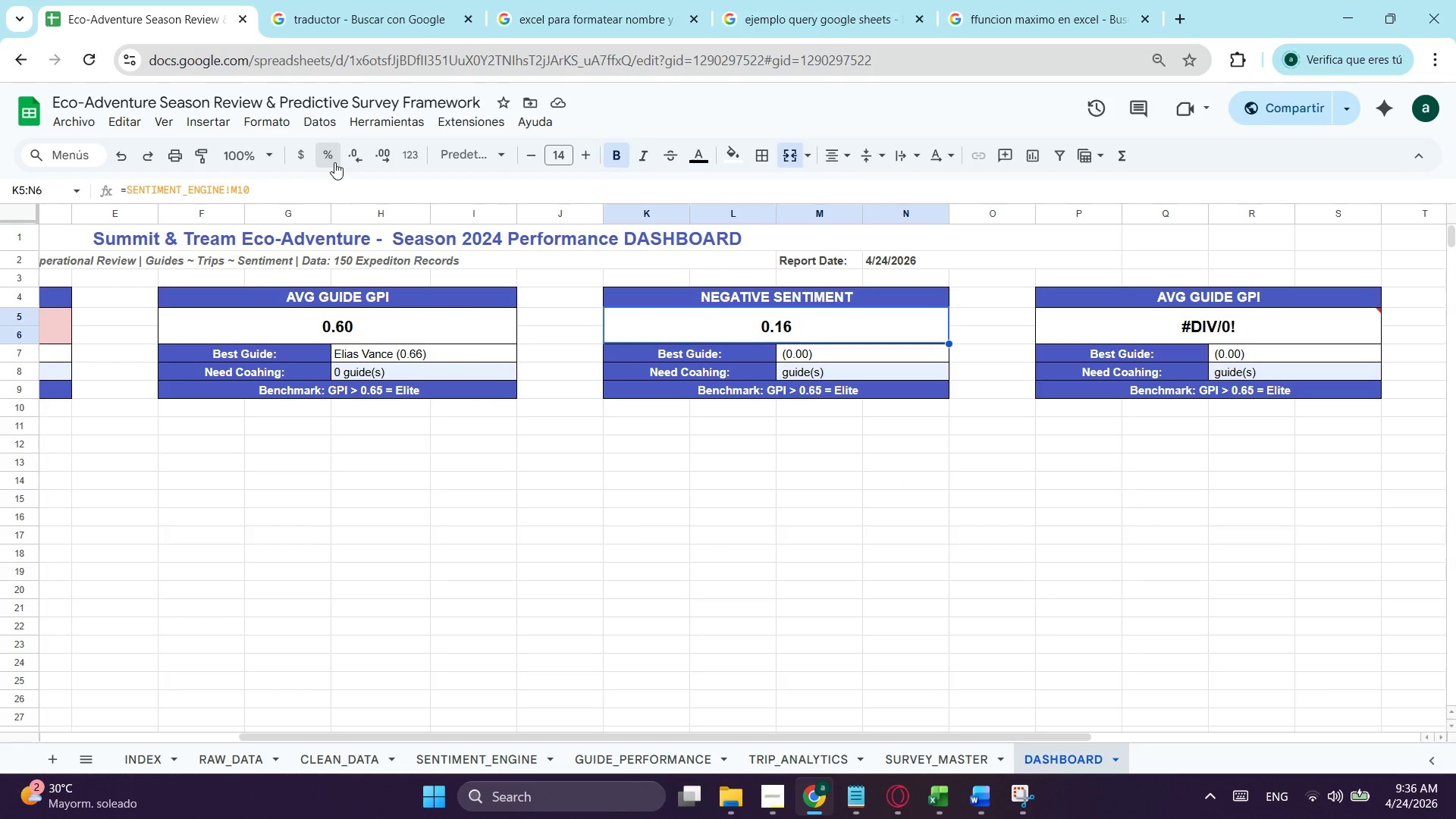 
double_click([355, 156])
 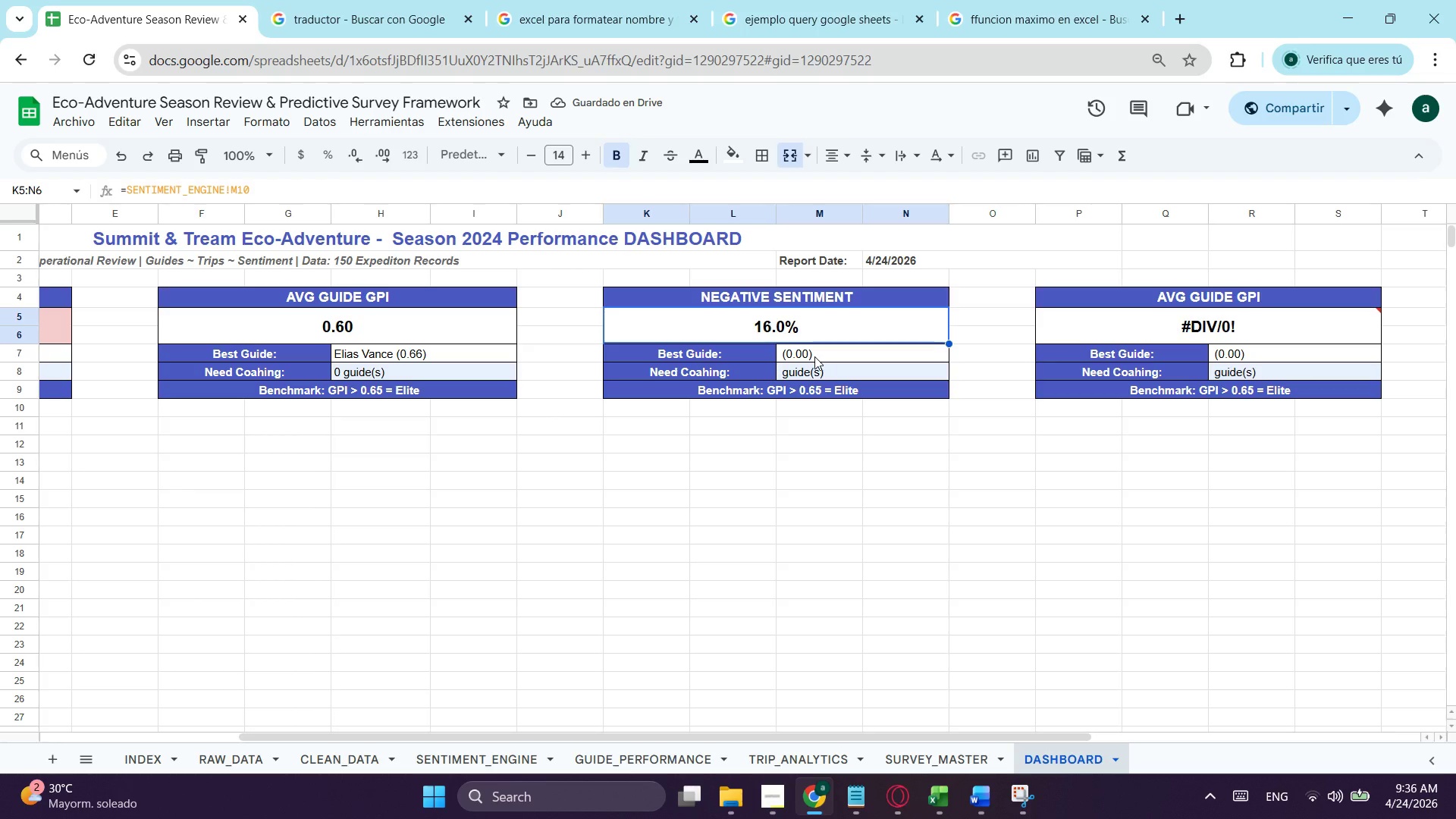 
wait(8.31)
 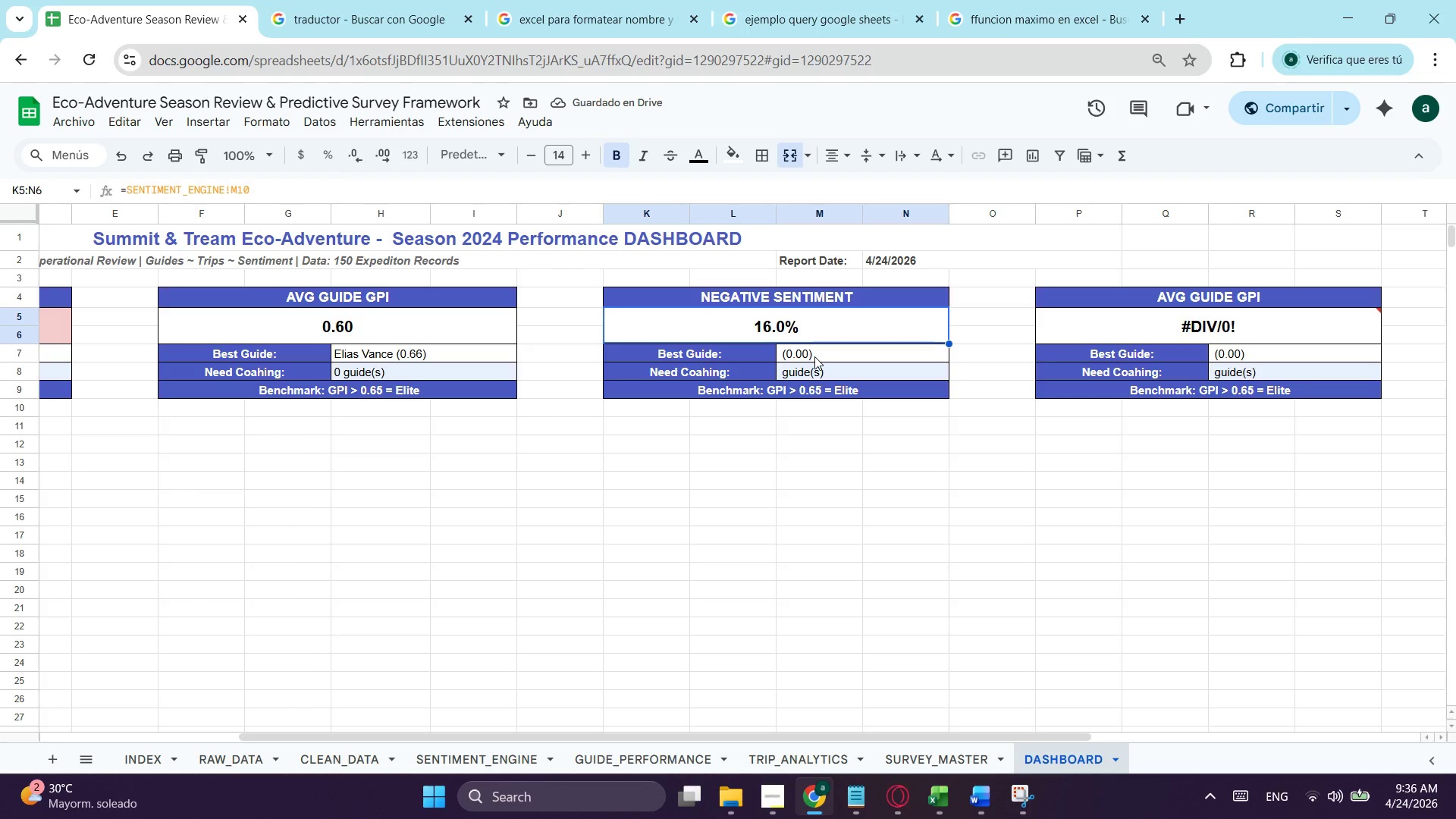 
left_click([663, 347])
 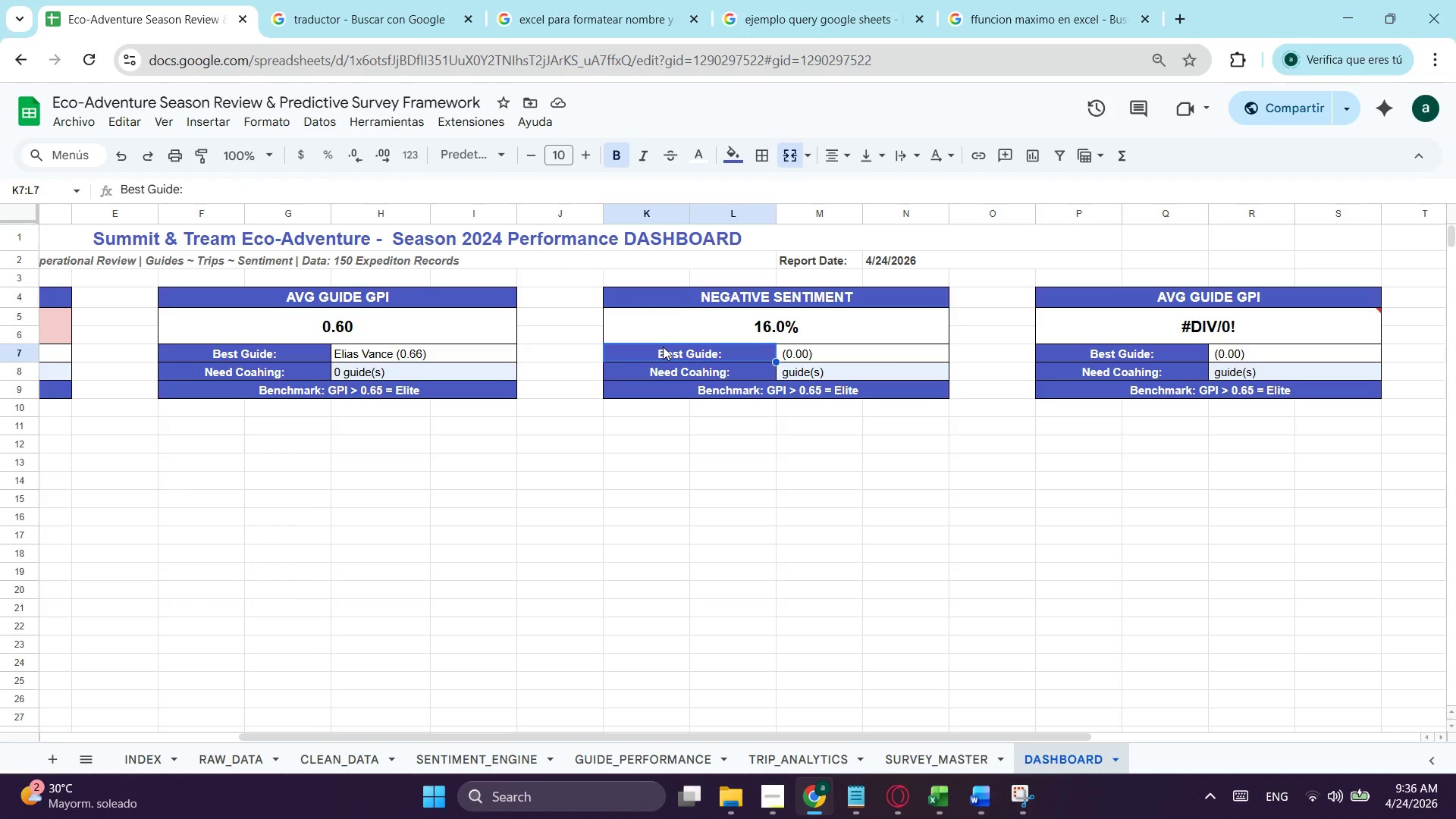 
type(toP)
key(Backspace)
key(Backspace)
key(Backspace)
type(Top issue Category:)
 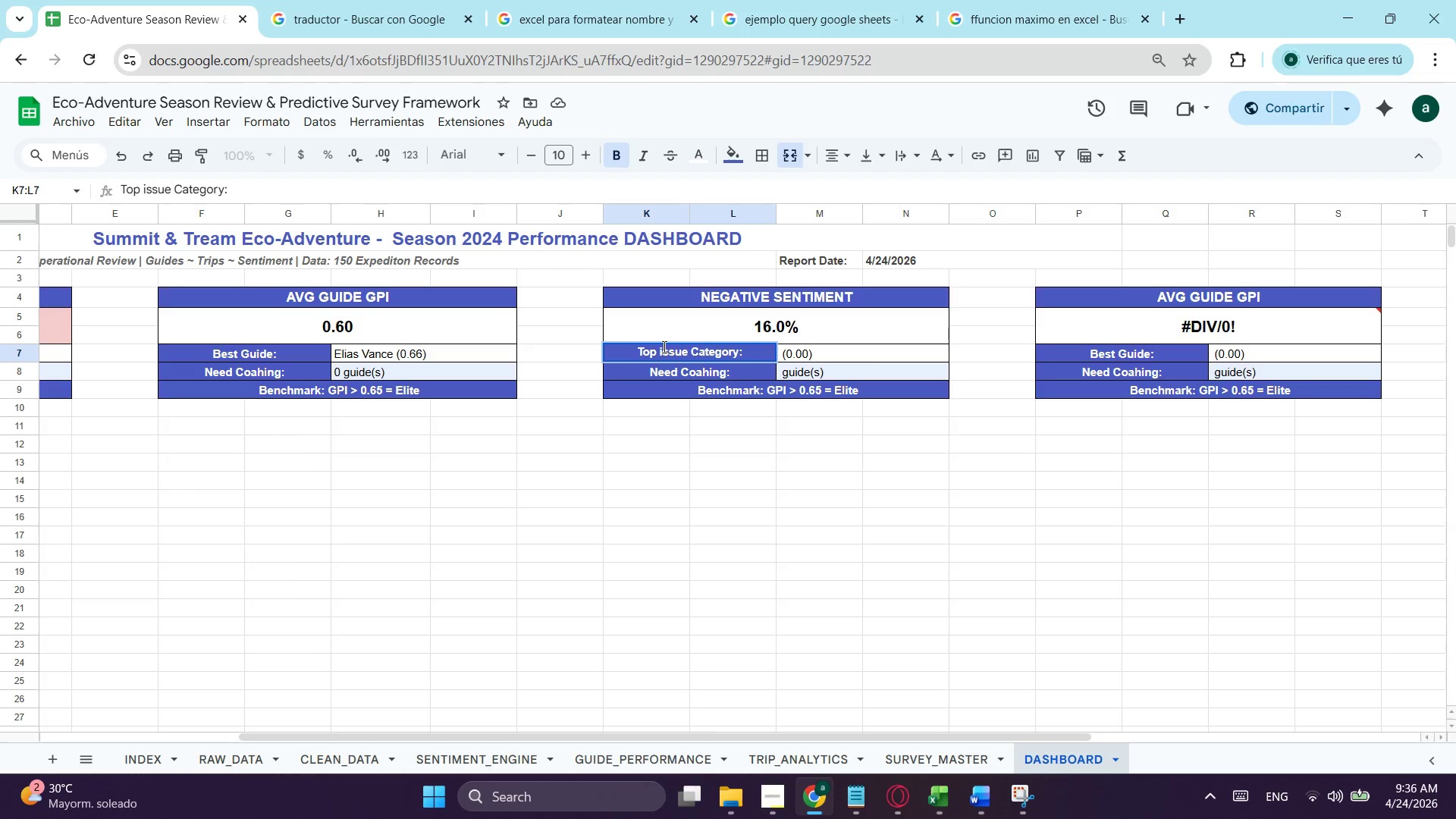 
wait(10.05)
 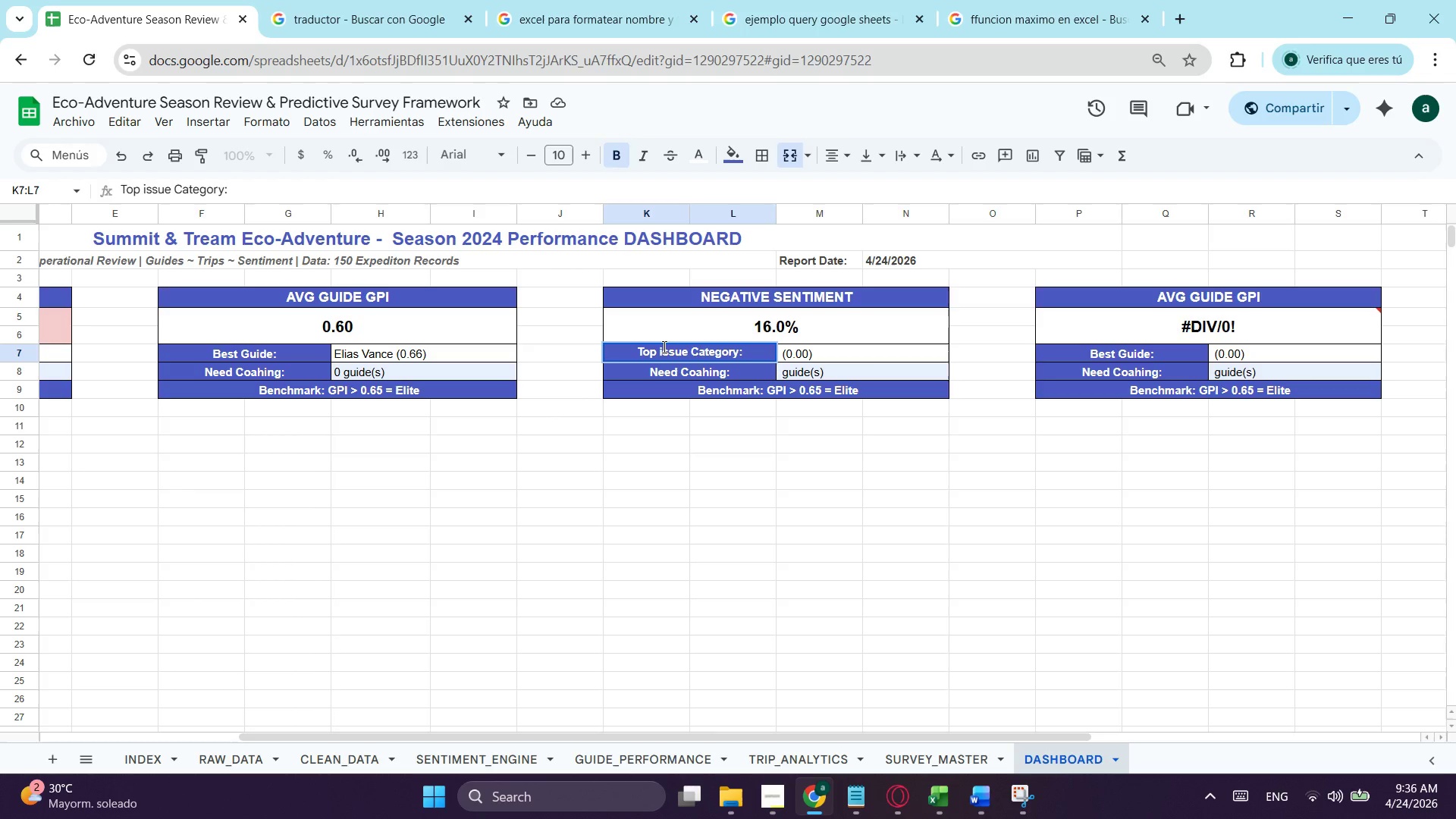 
left_click([892, 358])
 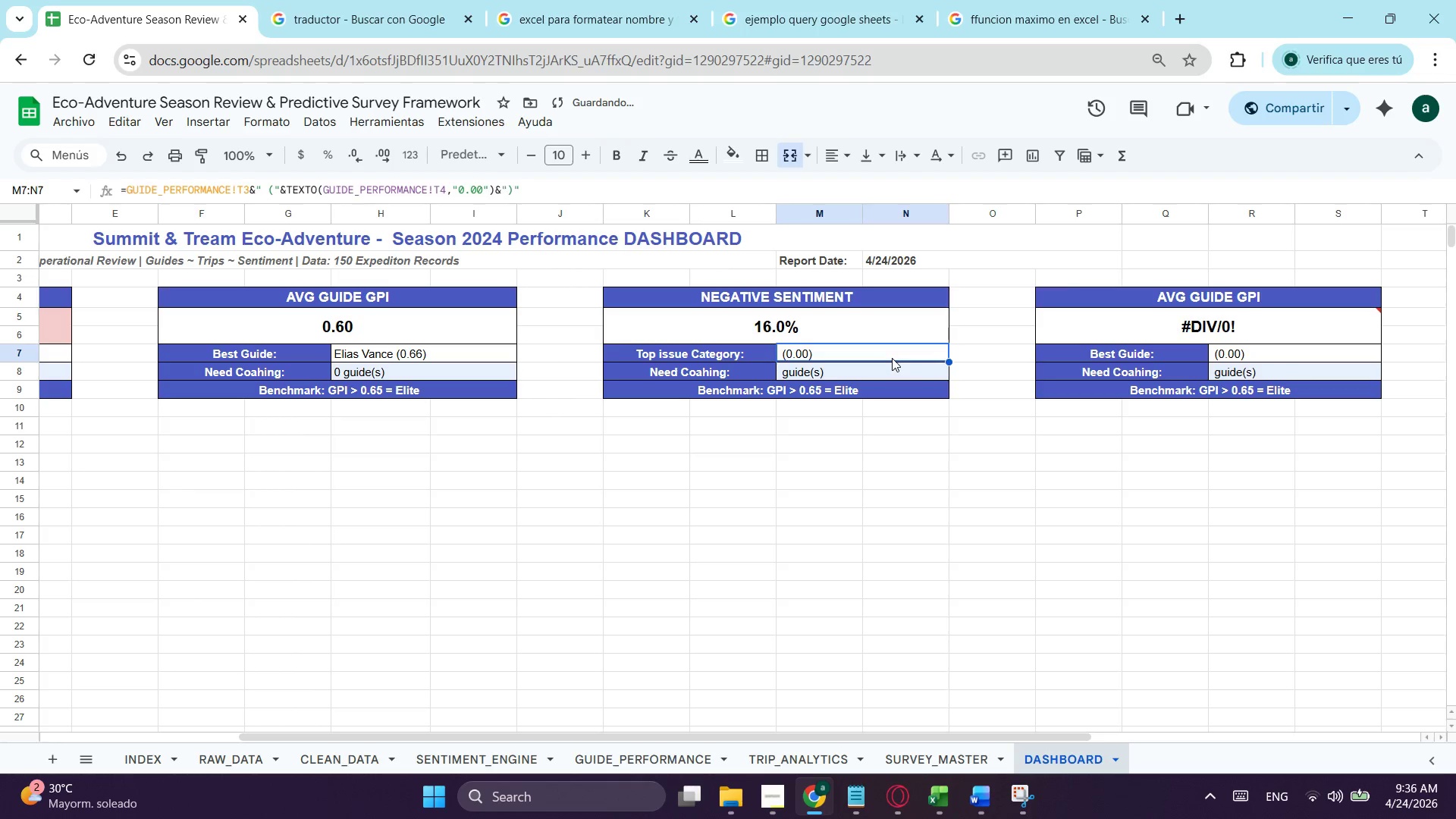 
key(Equal)
 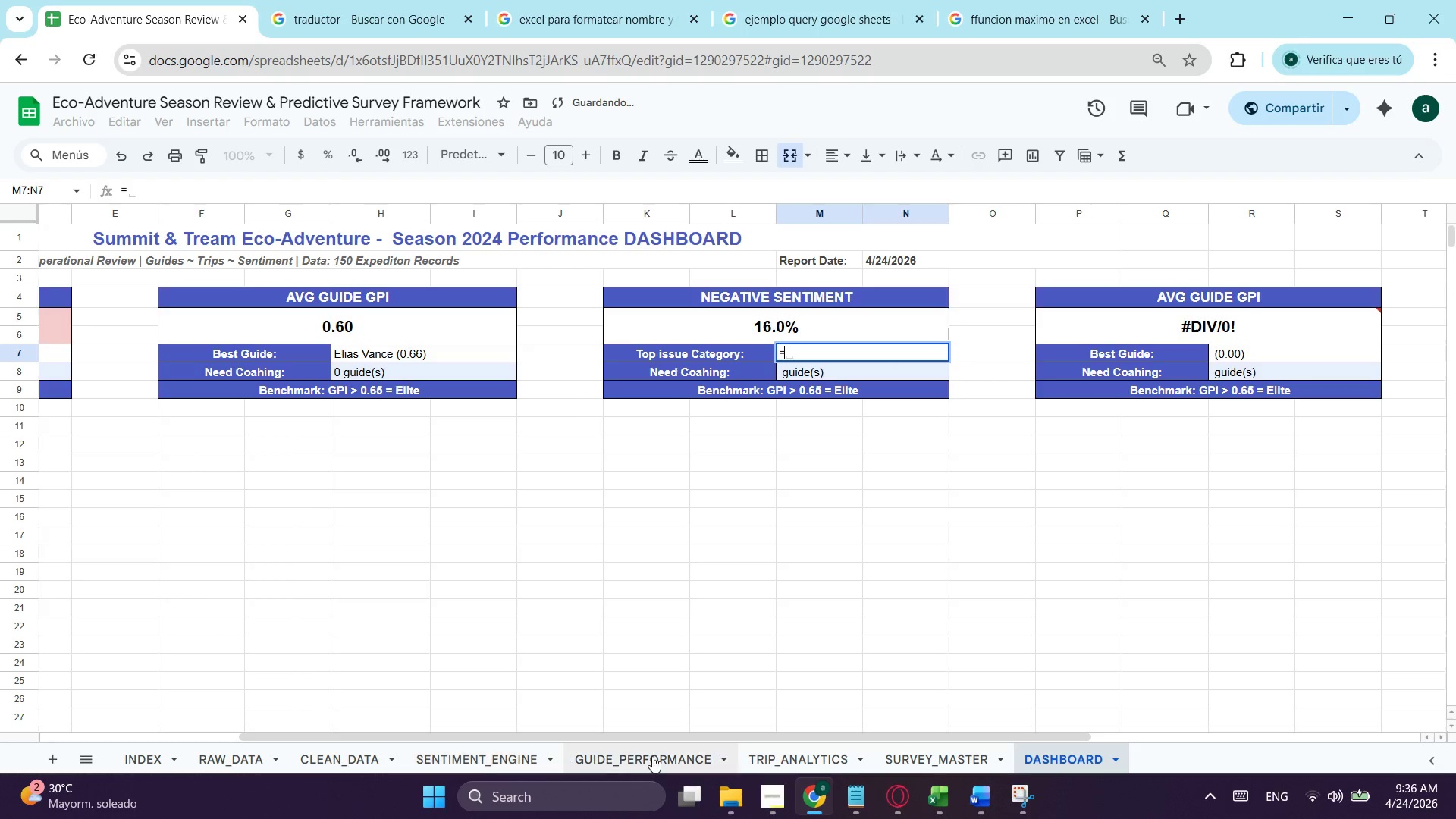 
mouse_move([439, 746])
 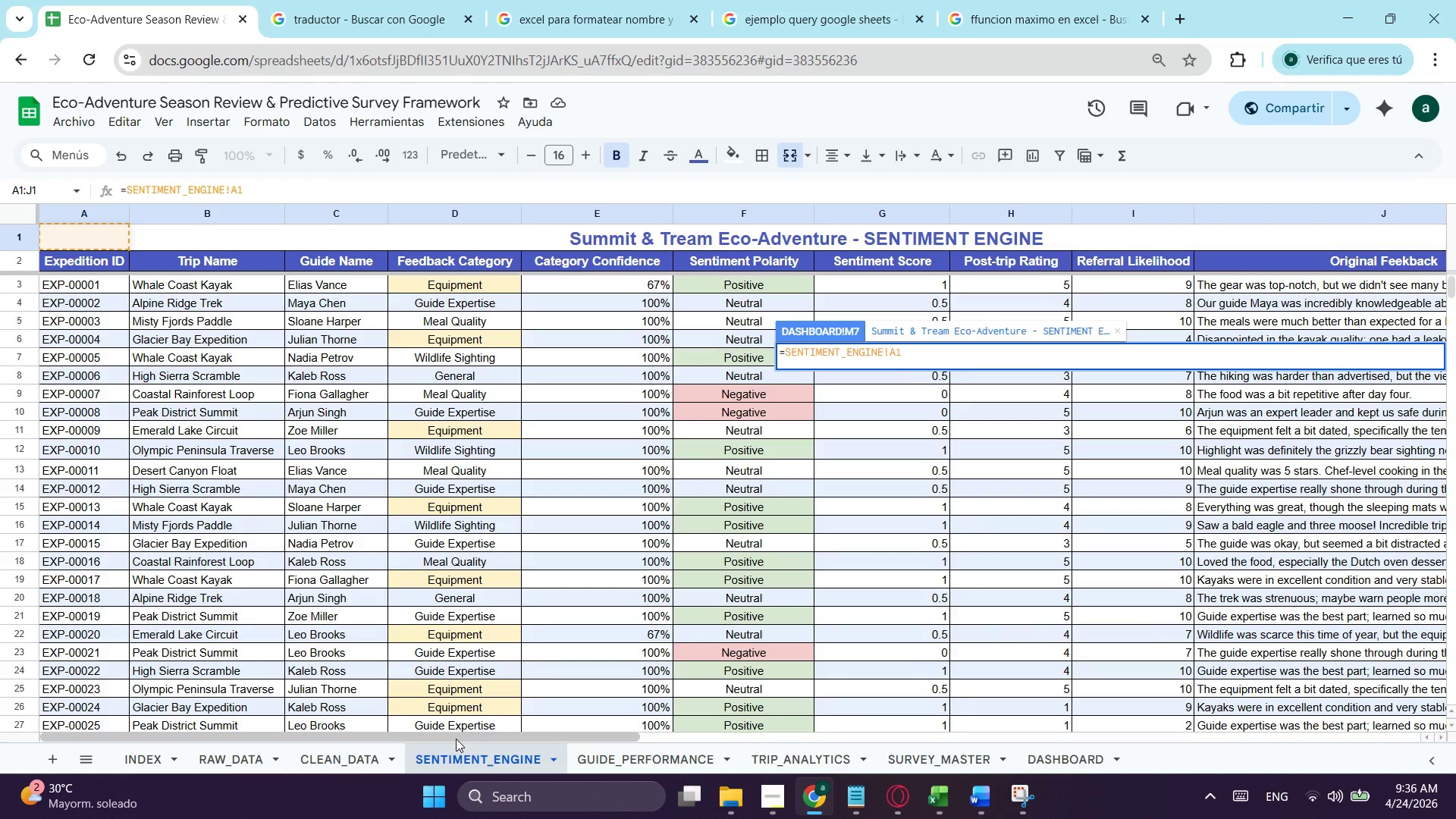 
left_click_drag(start_coordinate=[457, 739], to_coordinate=[1057, 665])
 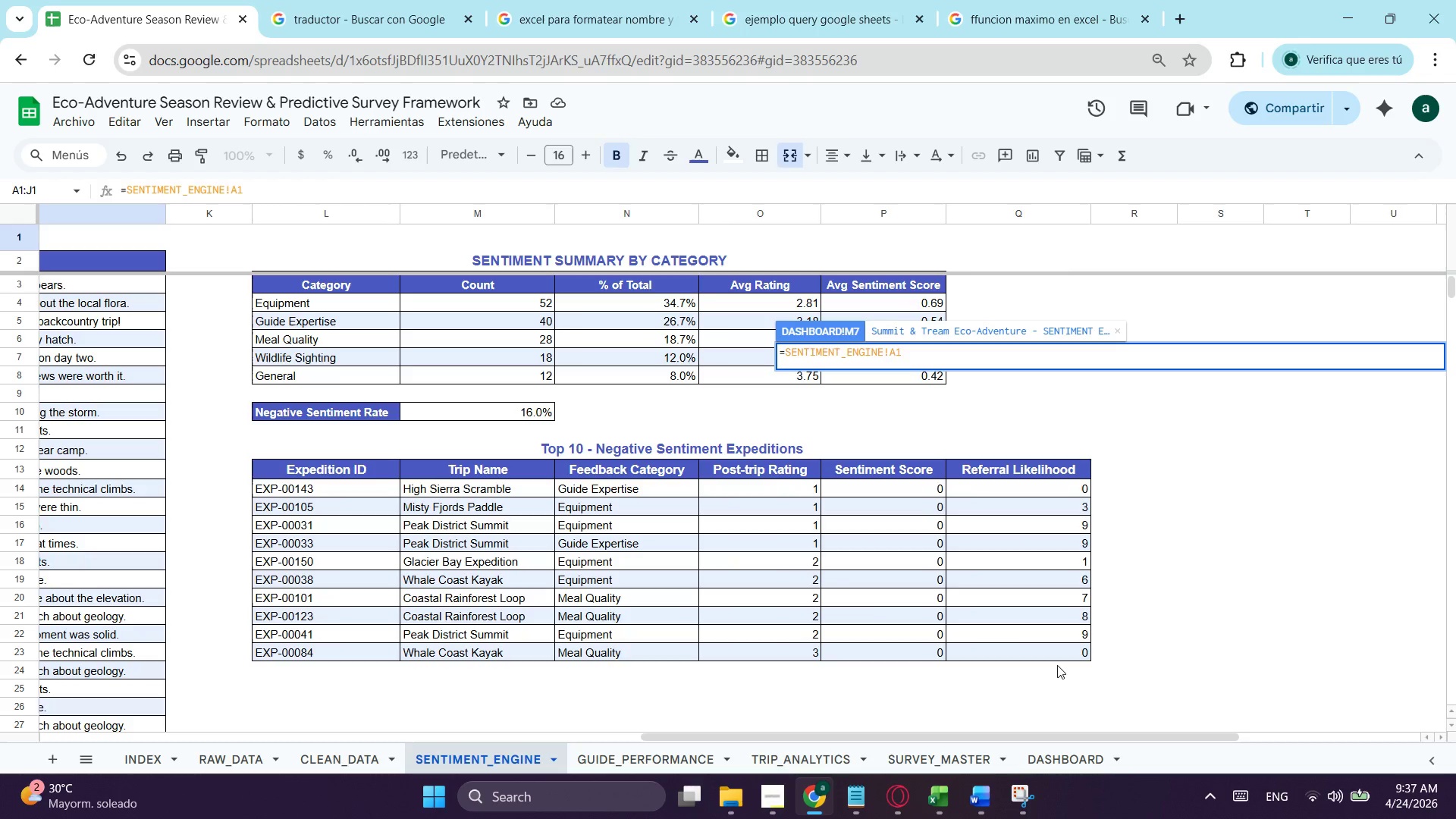 
wait(20.0)
 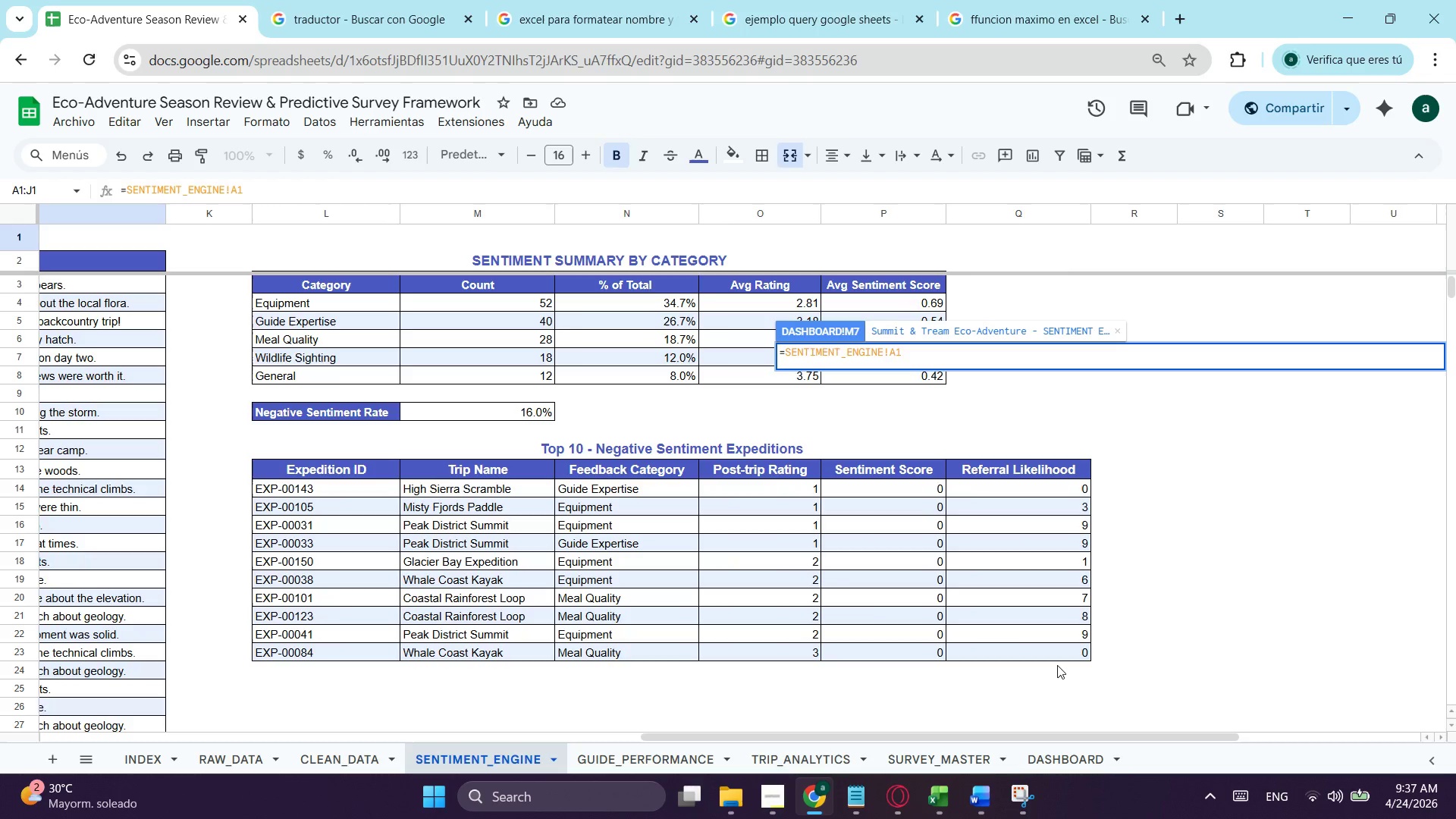 
key(Escape)
 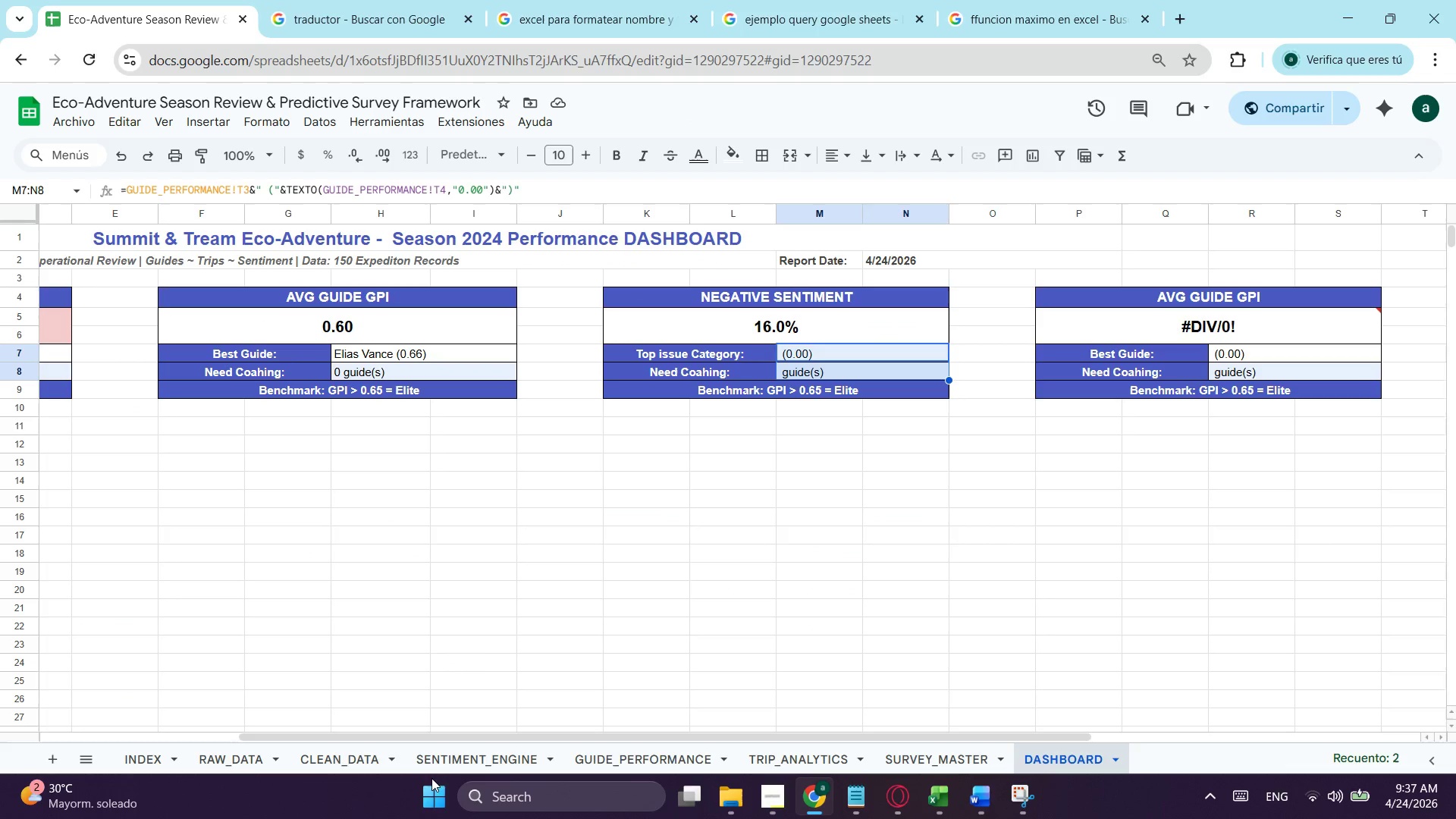 
left_click([466, 762])
 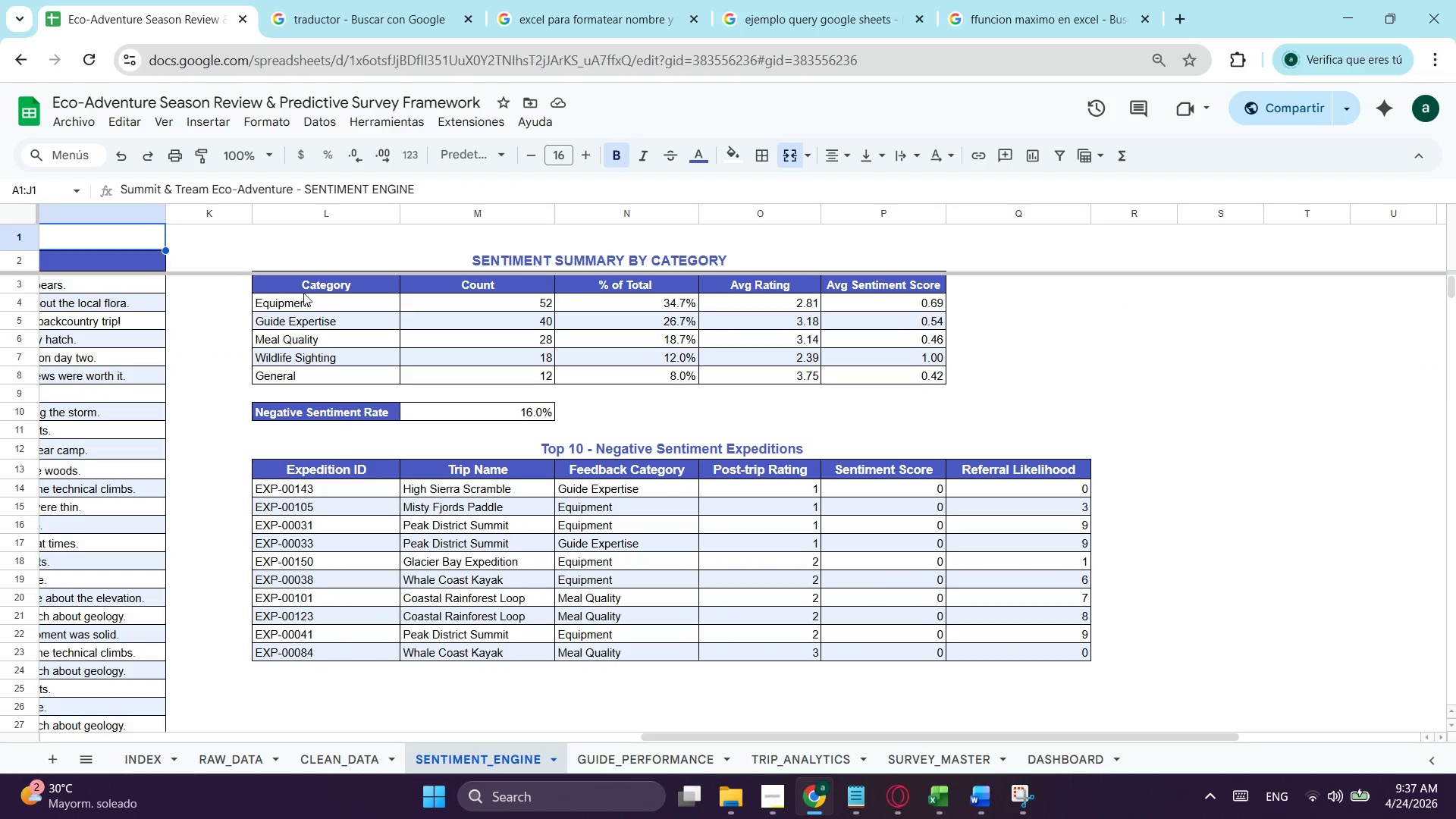 
left_click([312, 287])
 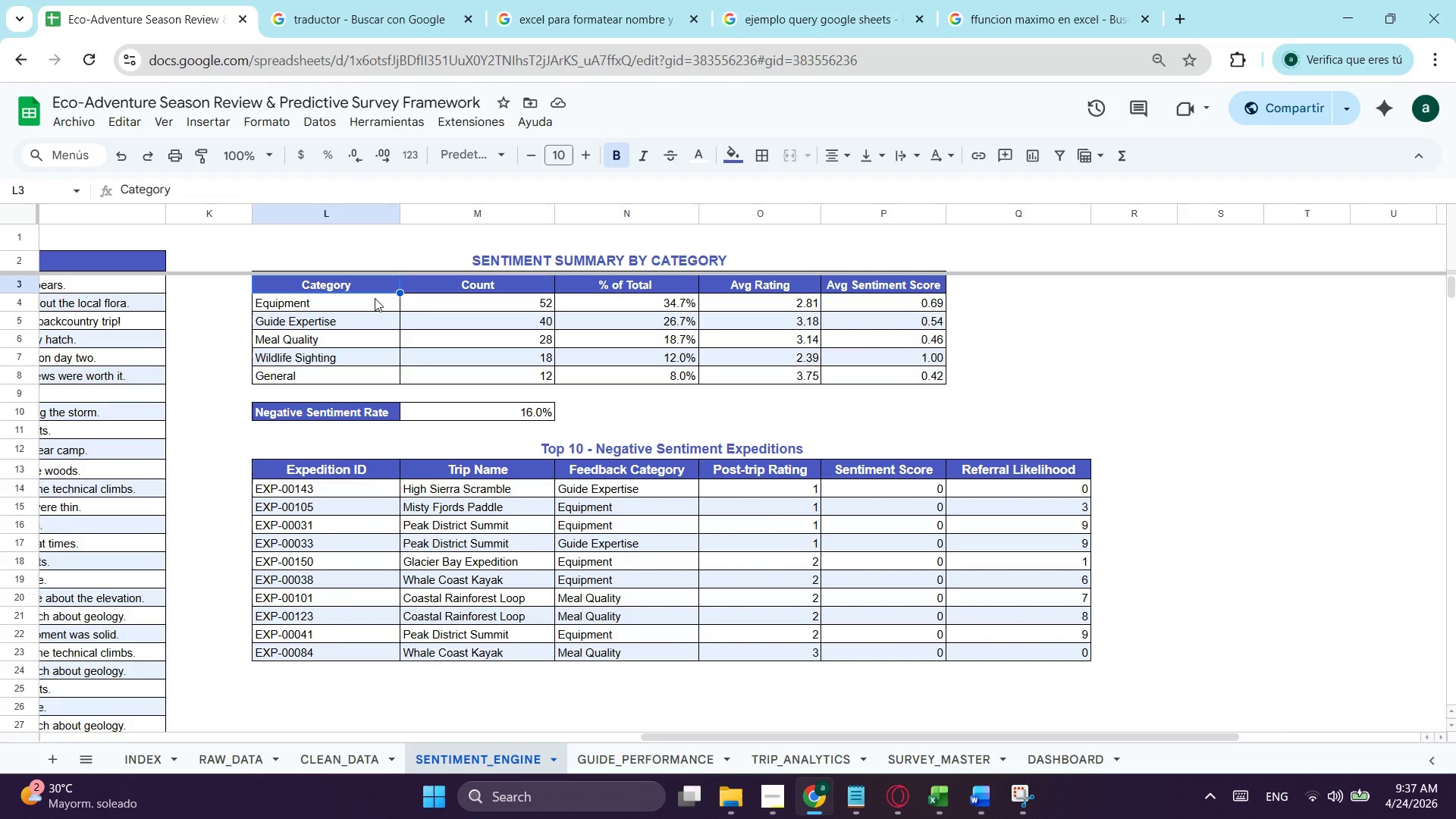 
scroll: coordinate [383, 345], scroll_direction: up, amount: 3.0
 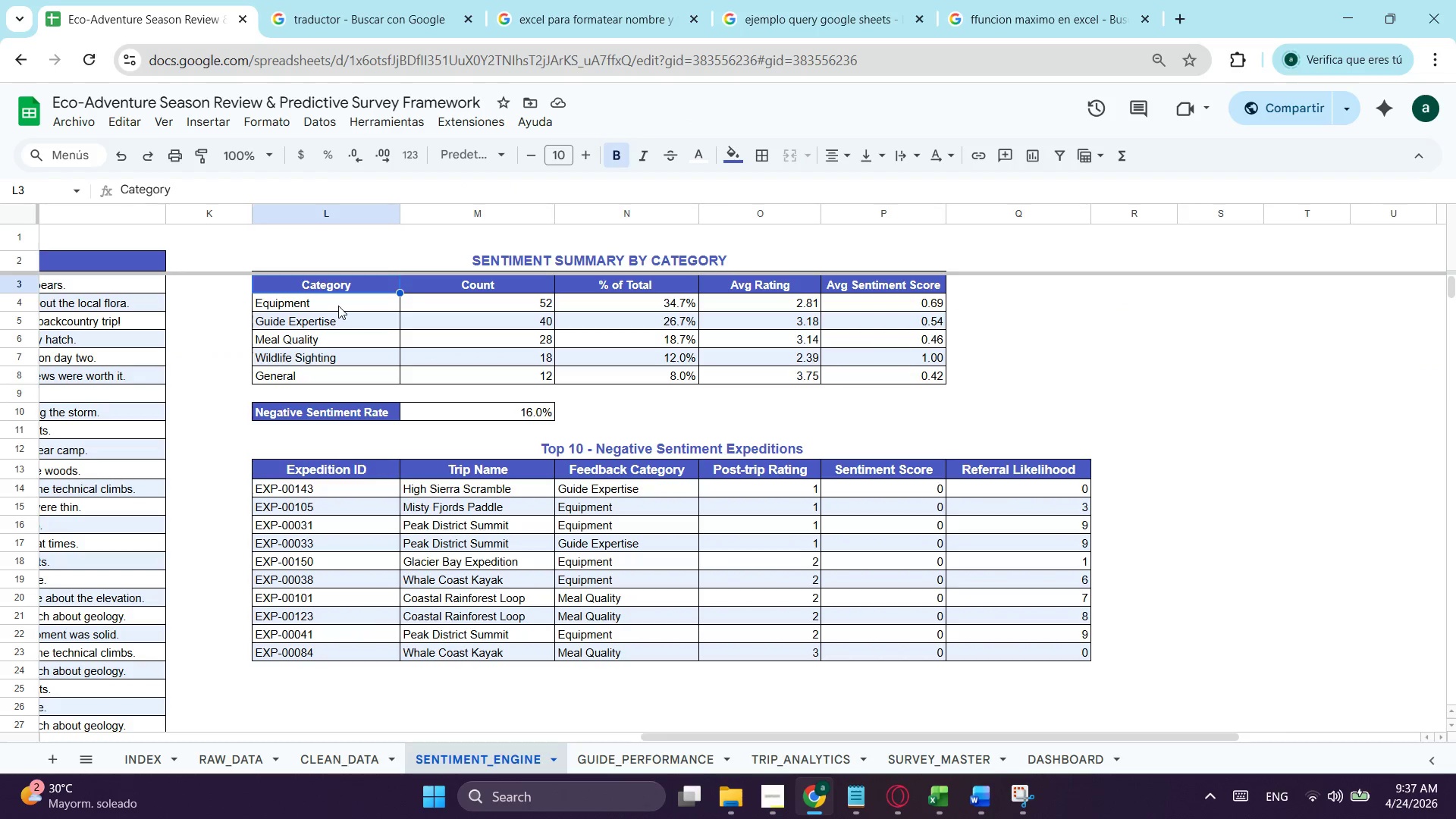 
left_click([337, 306])
 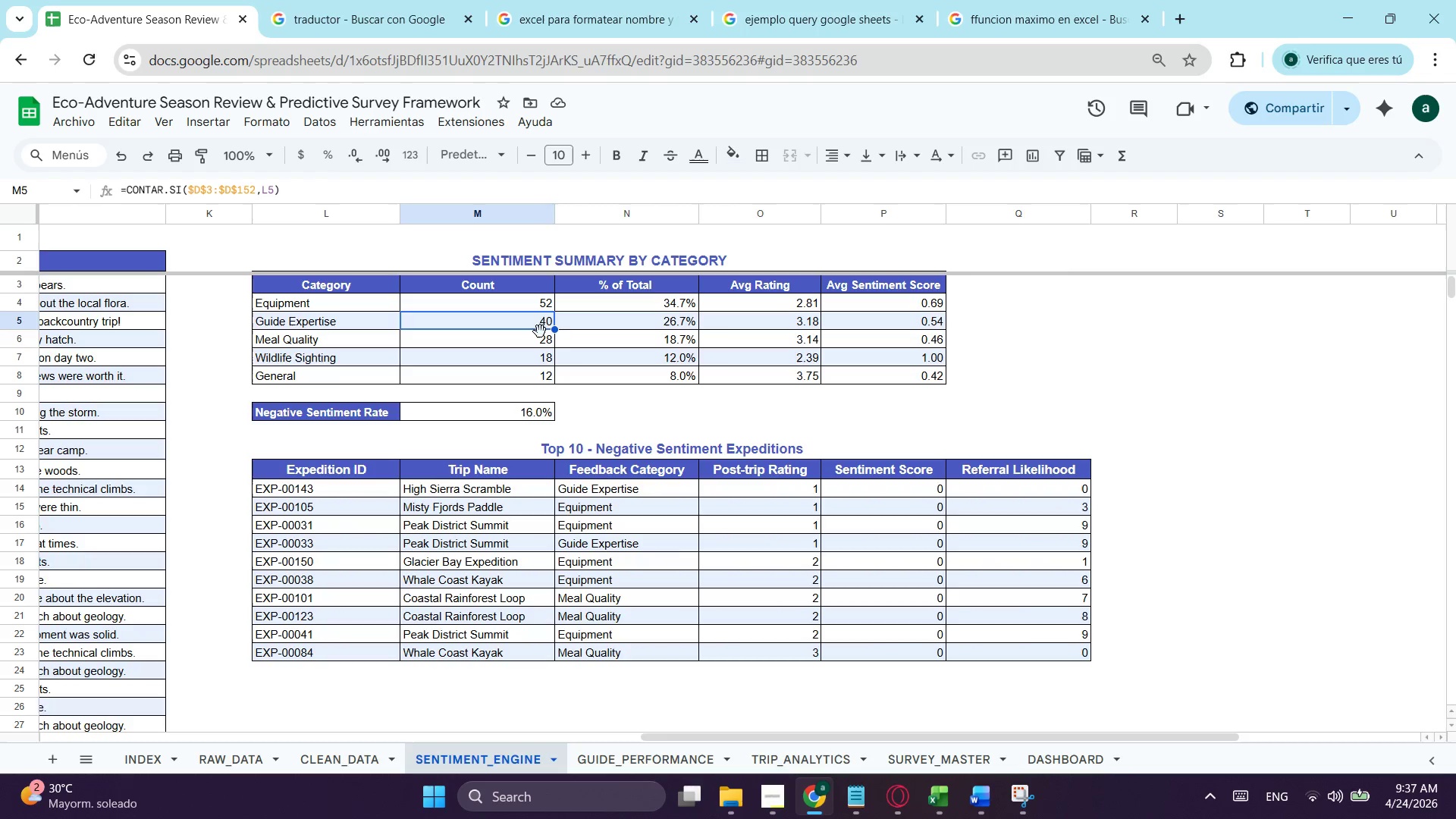 
left_click([565, 318])
 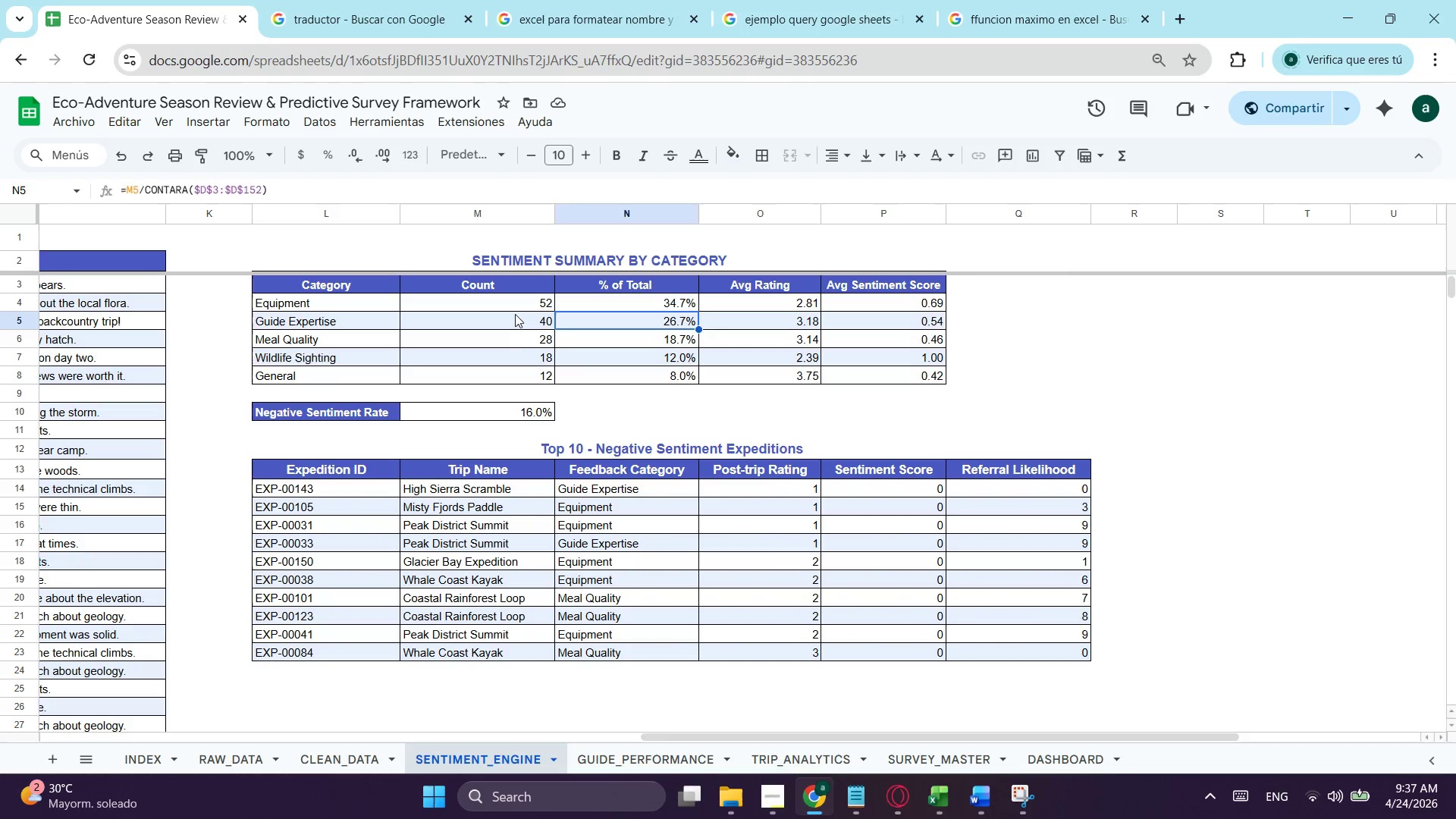 
left_click([515, 314])
 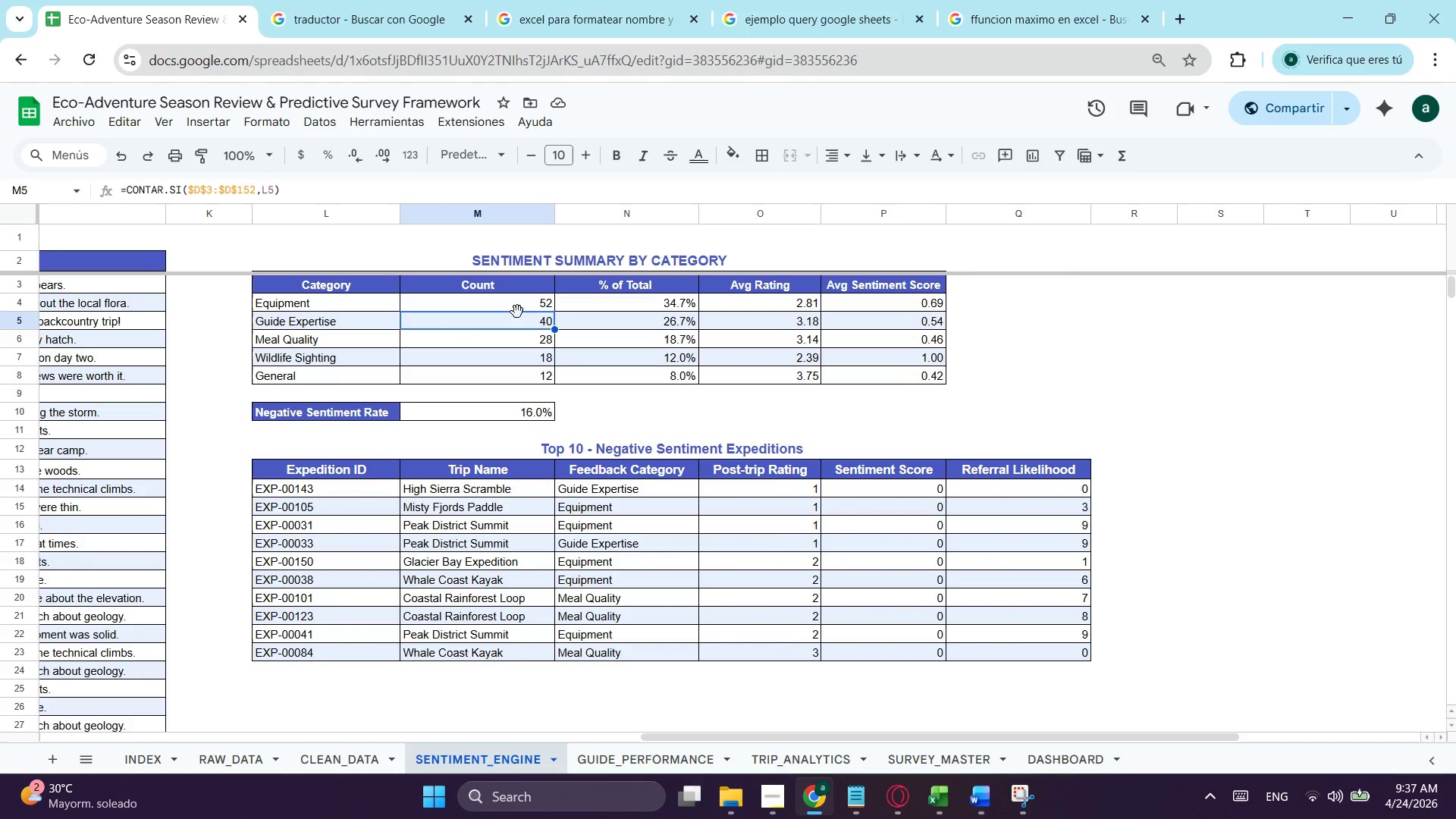 
left_click([517, 312])
 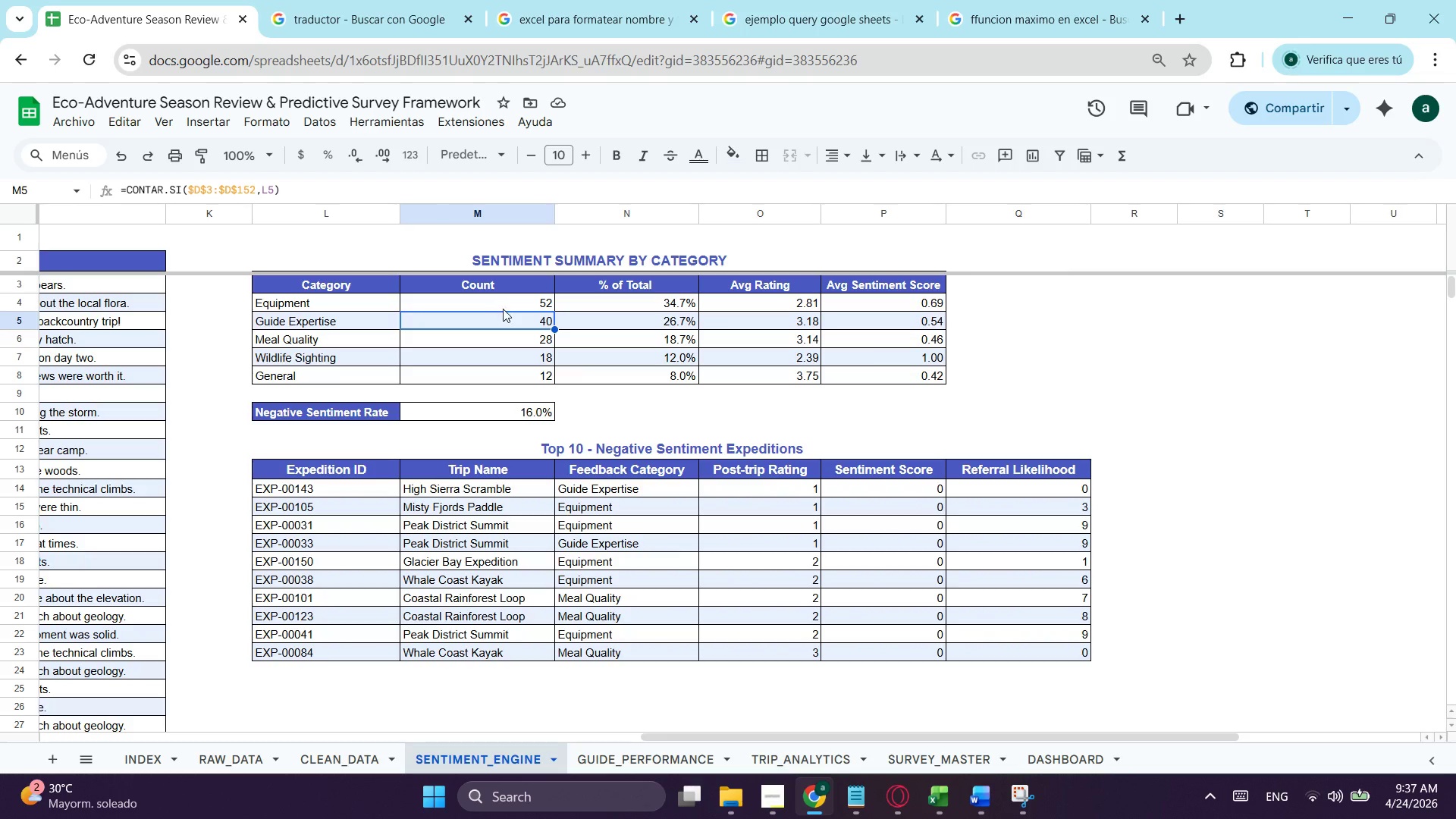 
left_click([506, 307])
 